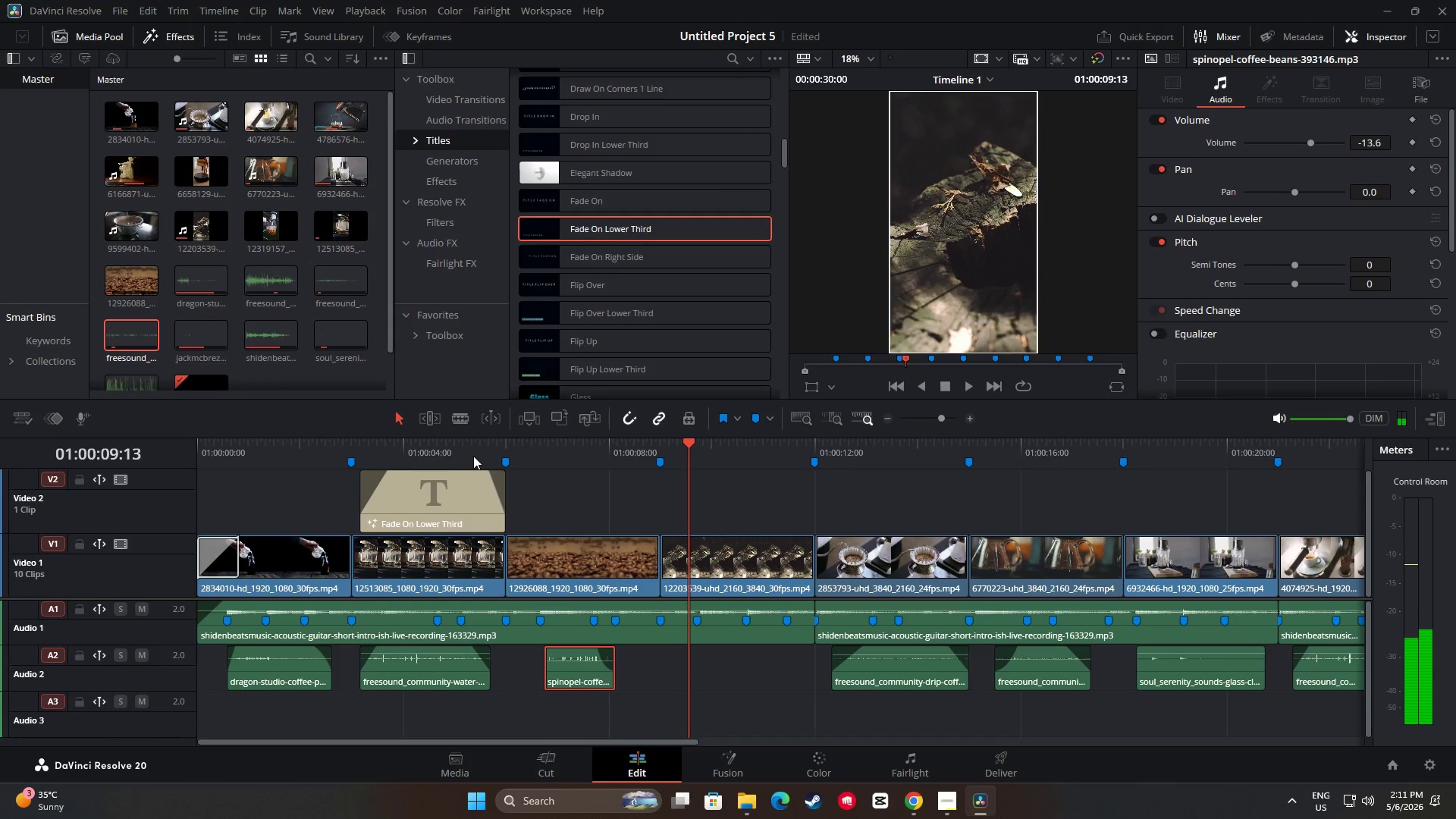 
key(Space)
 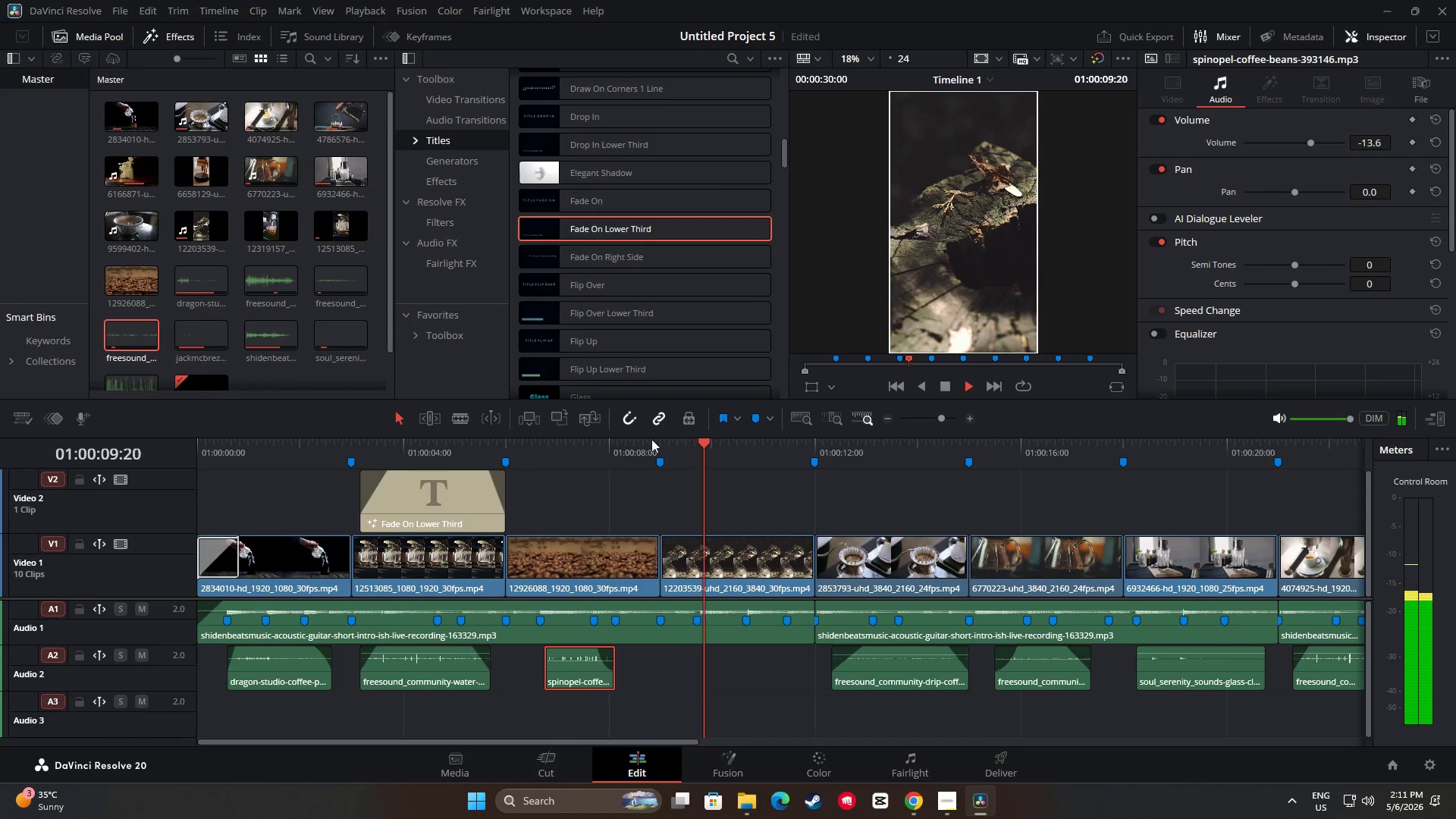 
key(Space)
 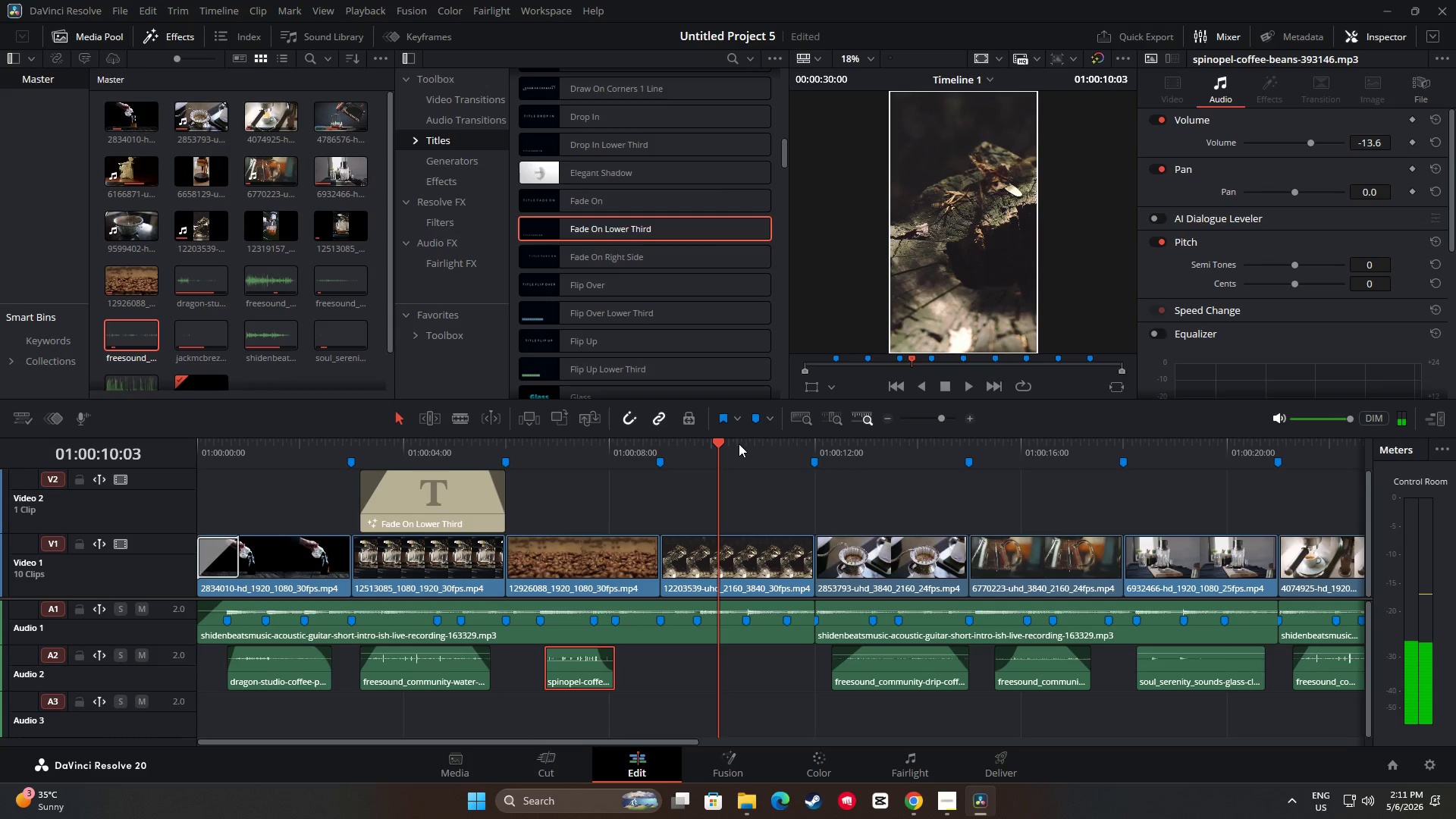 
left_click_drag(start_coordinate=[714, 444], to_coordinate=[469, 466])
 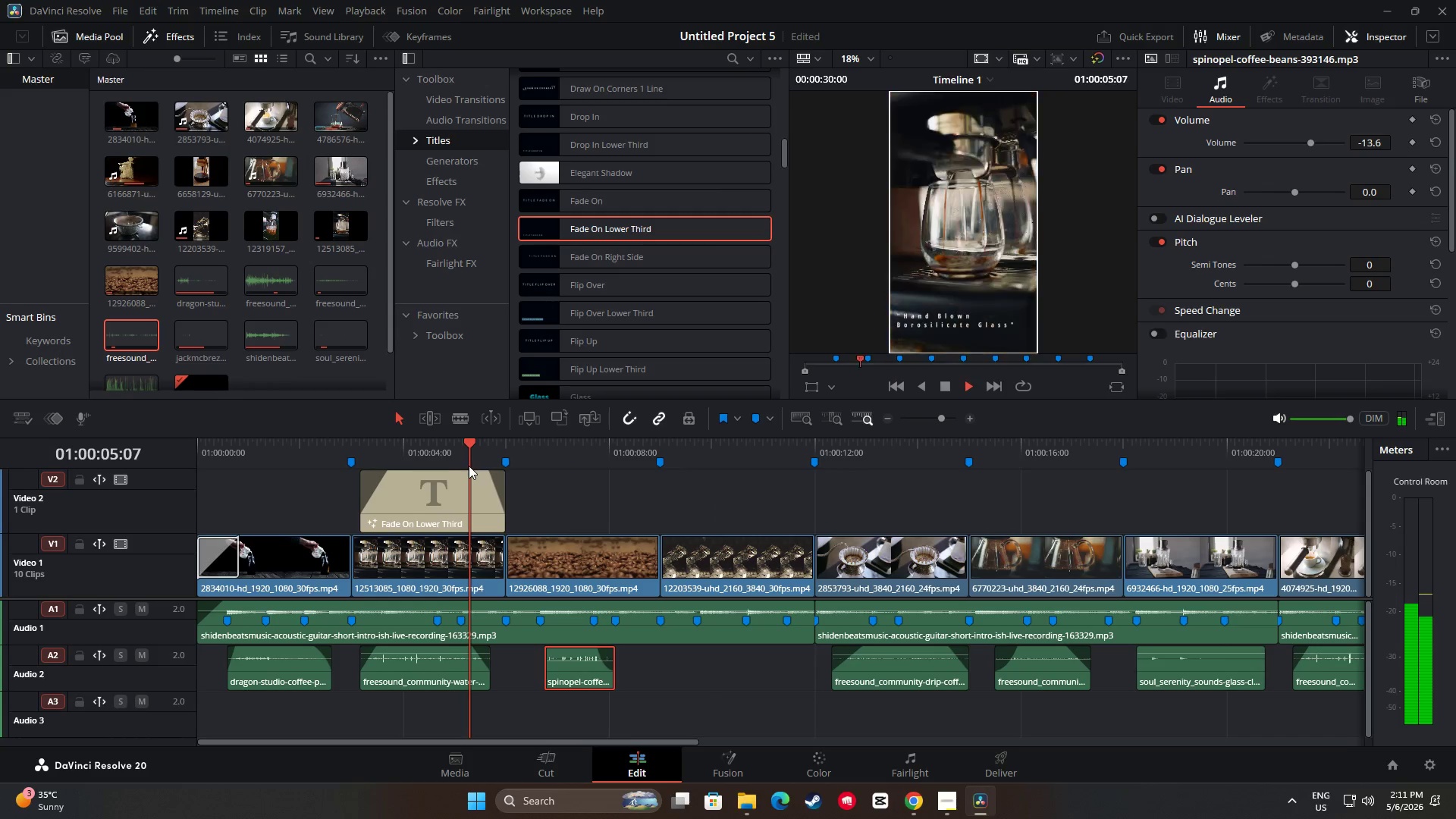 
key(Space)
 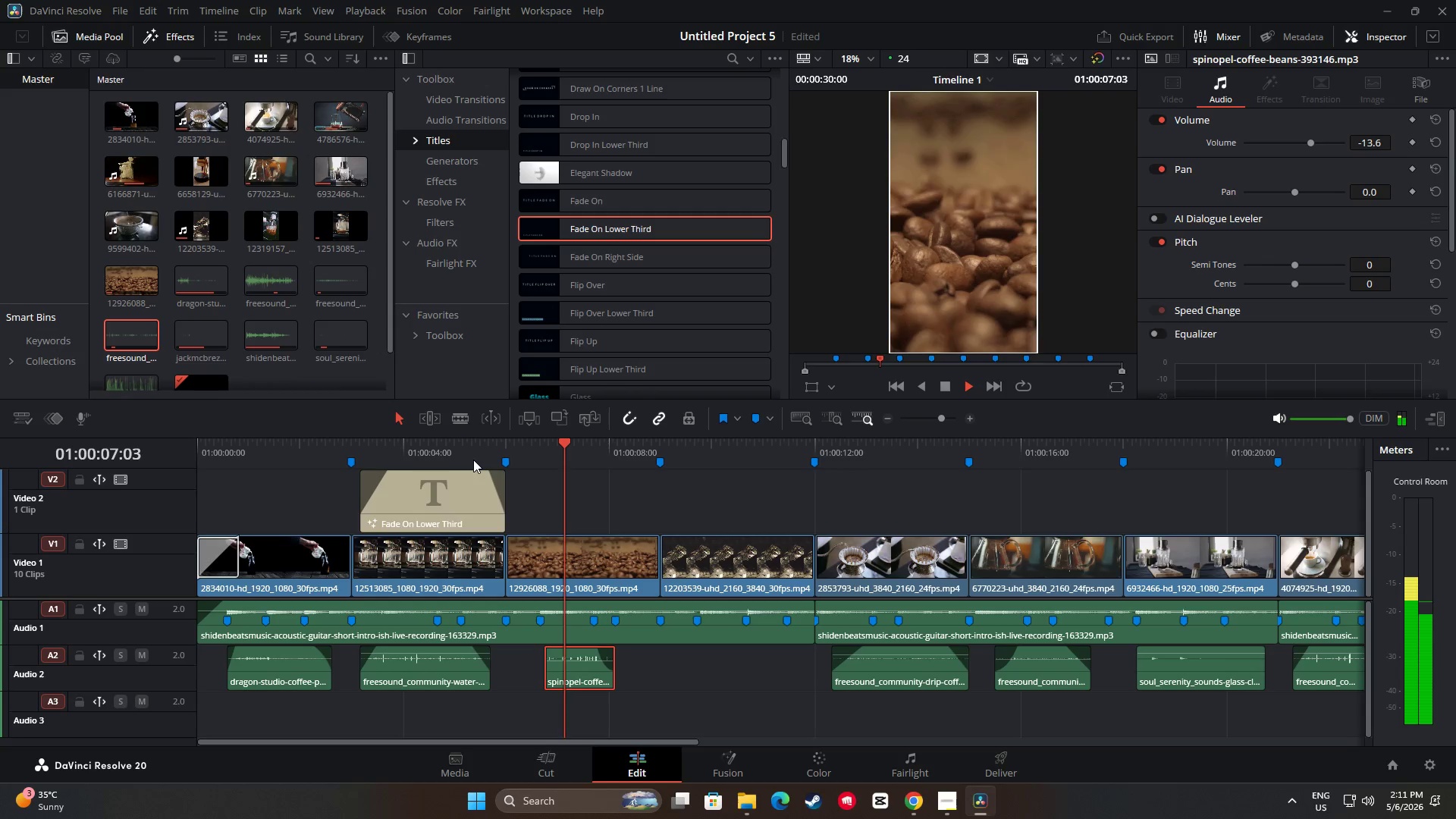 
key(Space)
 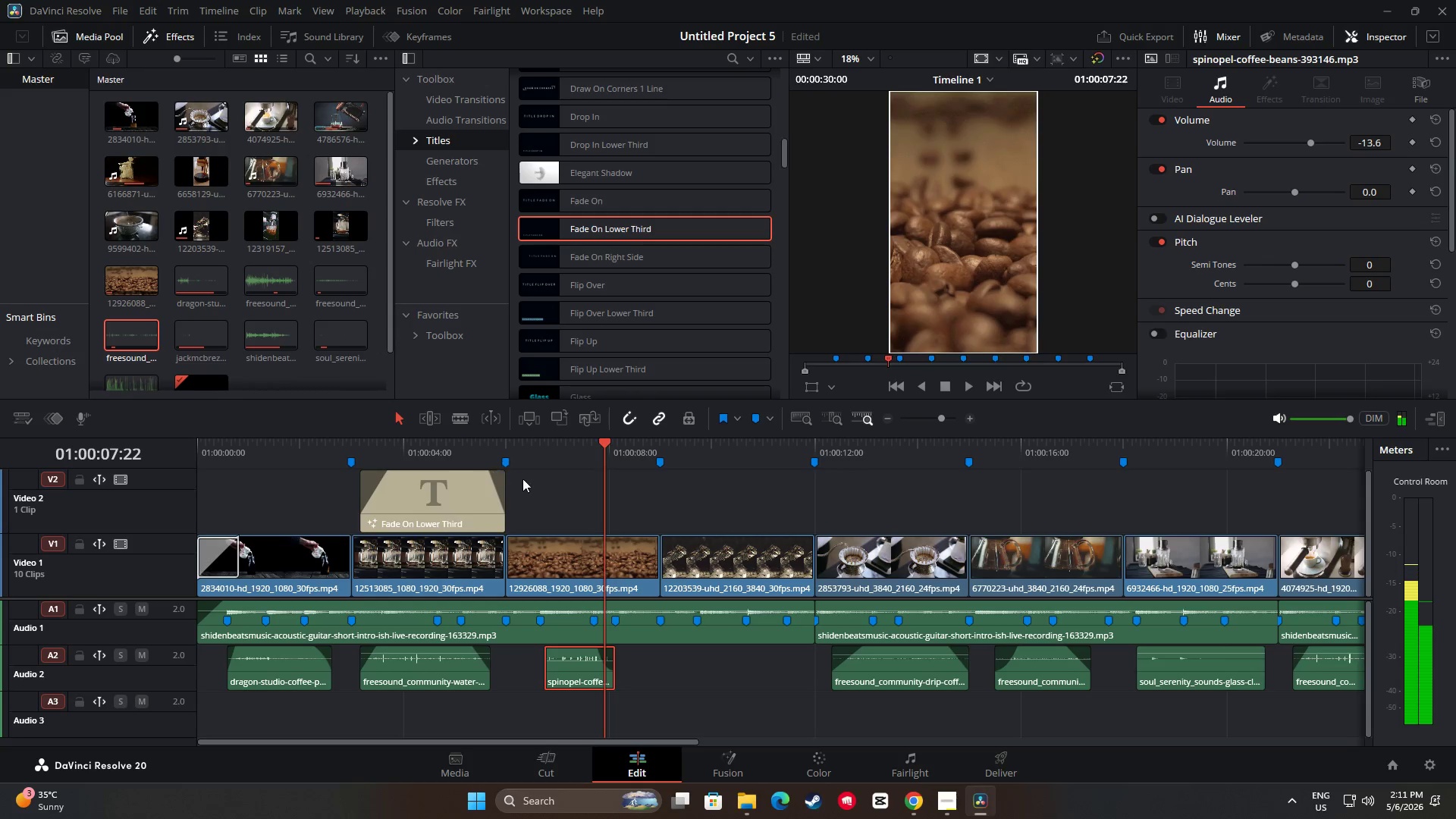 
key(Space)
 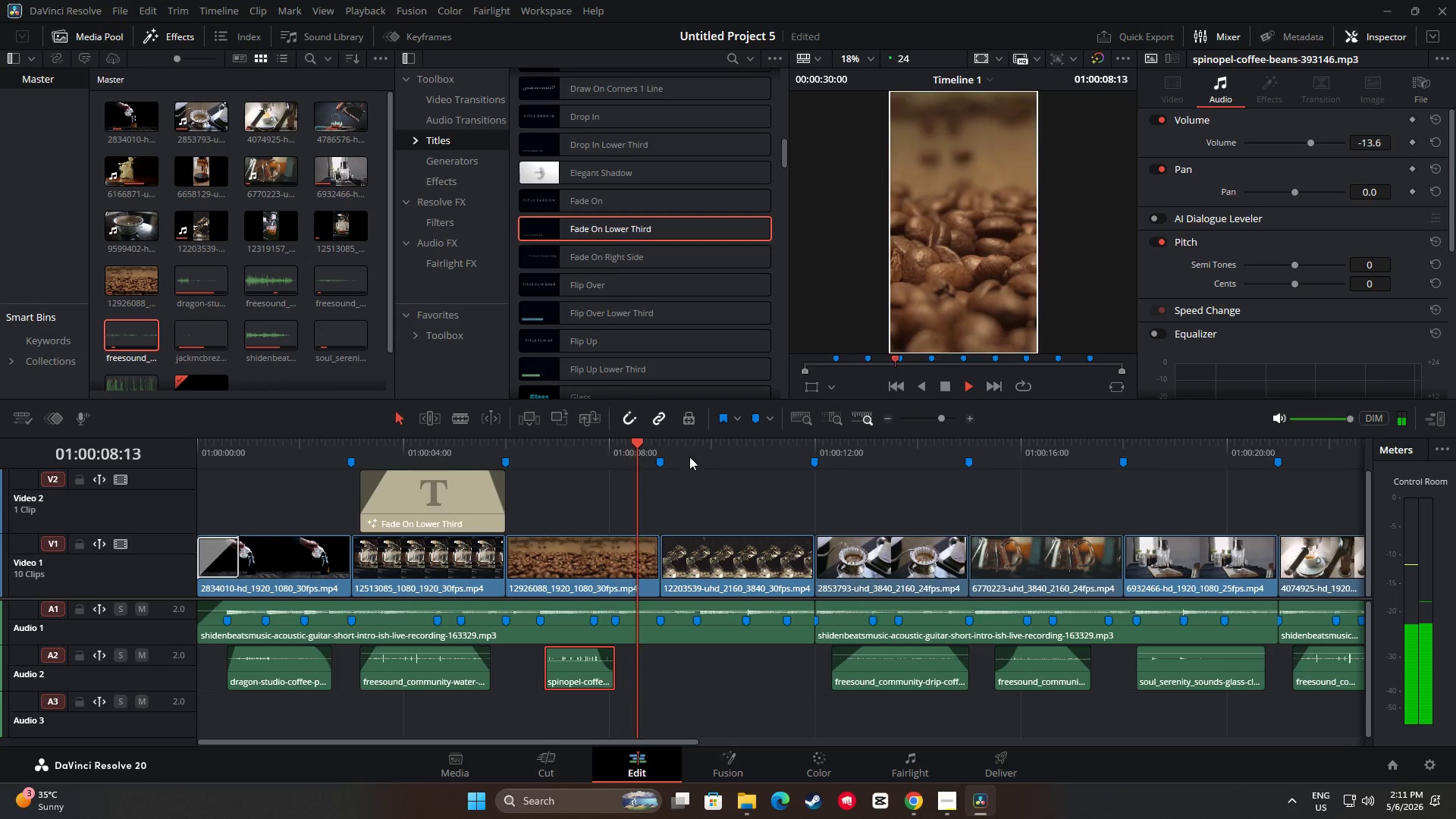 
left_click_drag(start_coordinate=[654, 445], to_coordinate=[472, 451])
 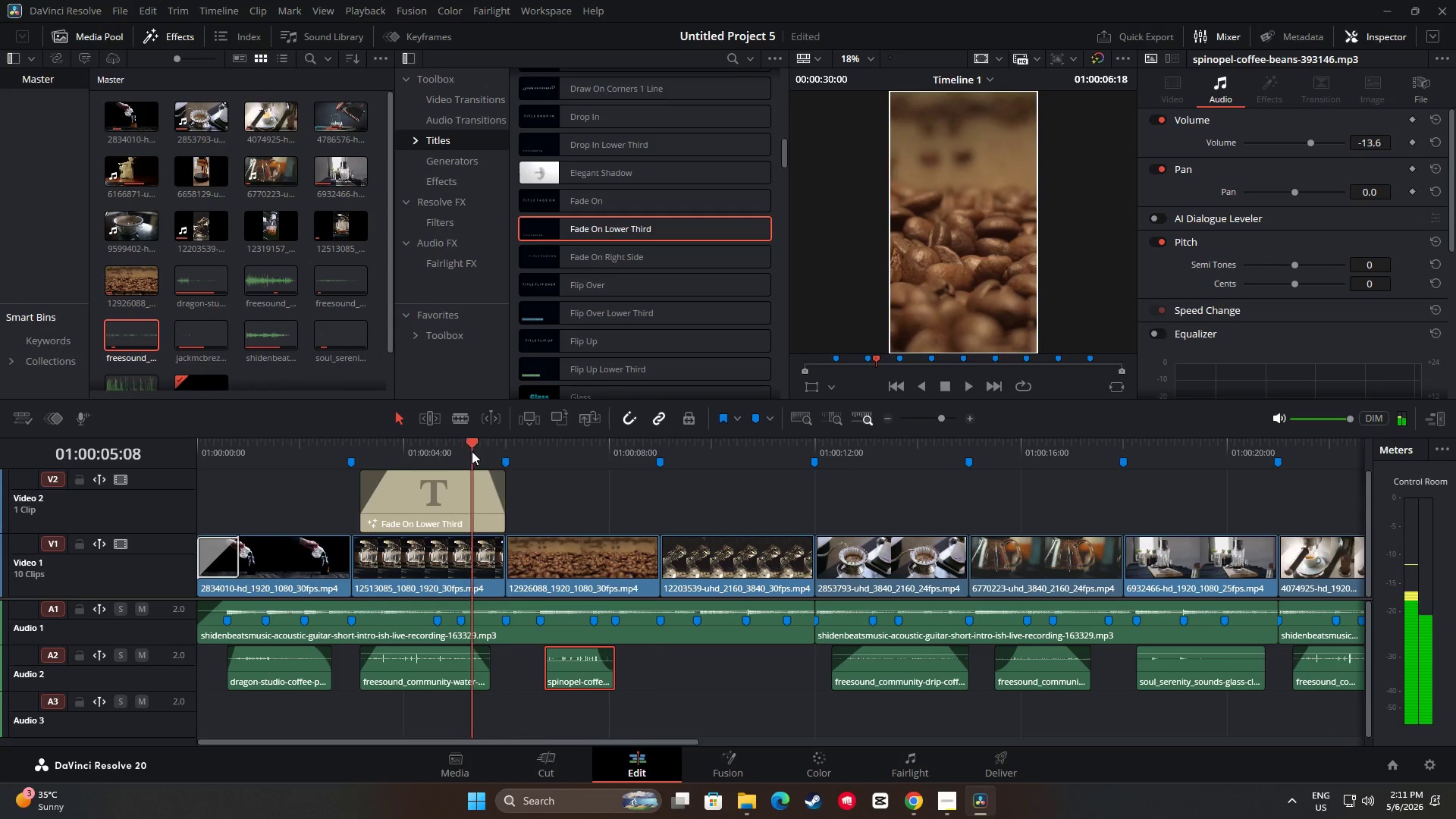 
key(Space)
 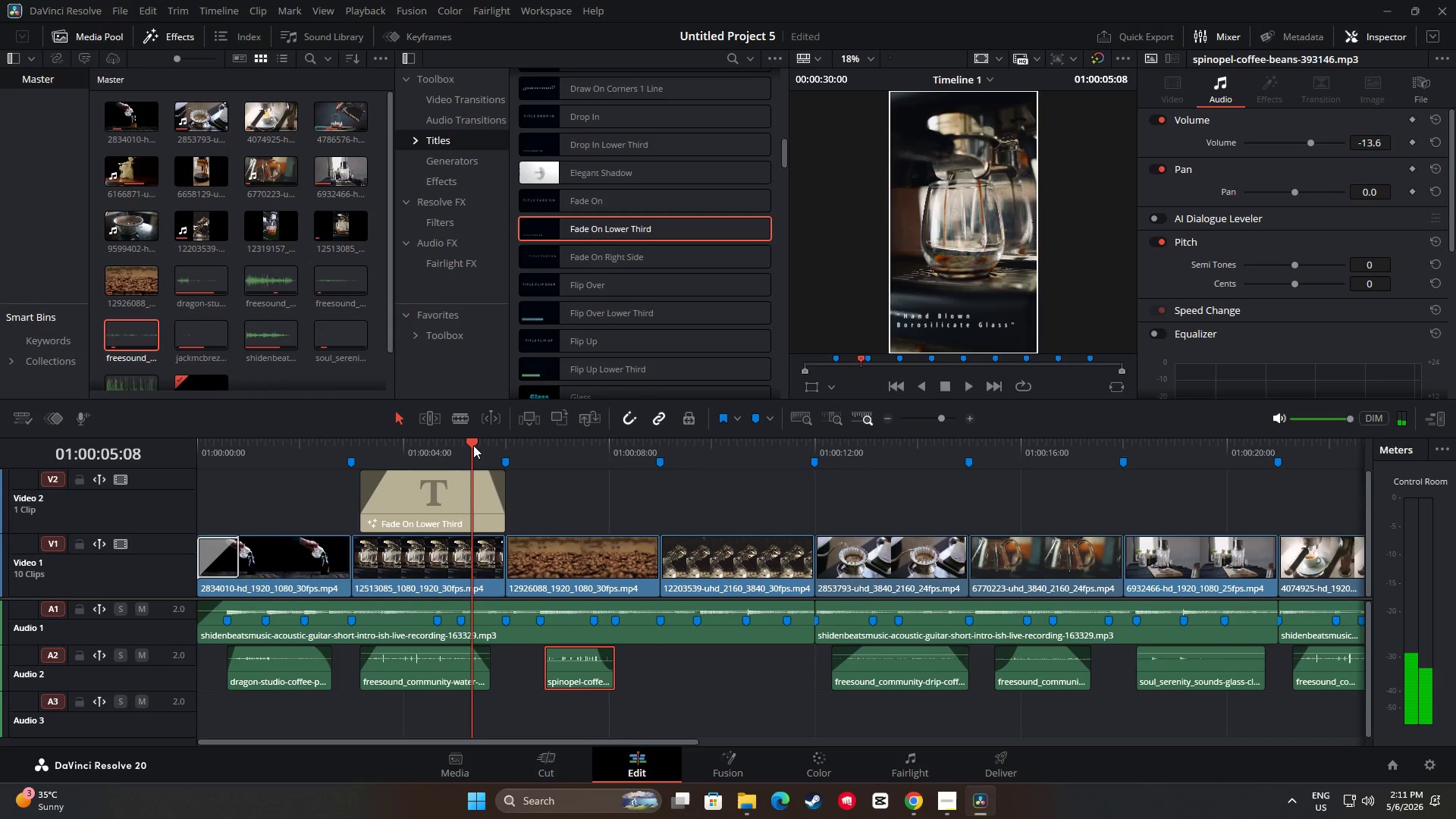 
key(Space)
 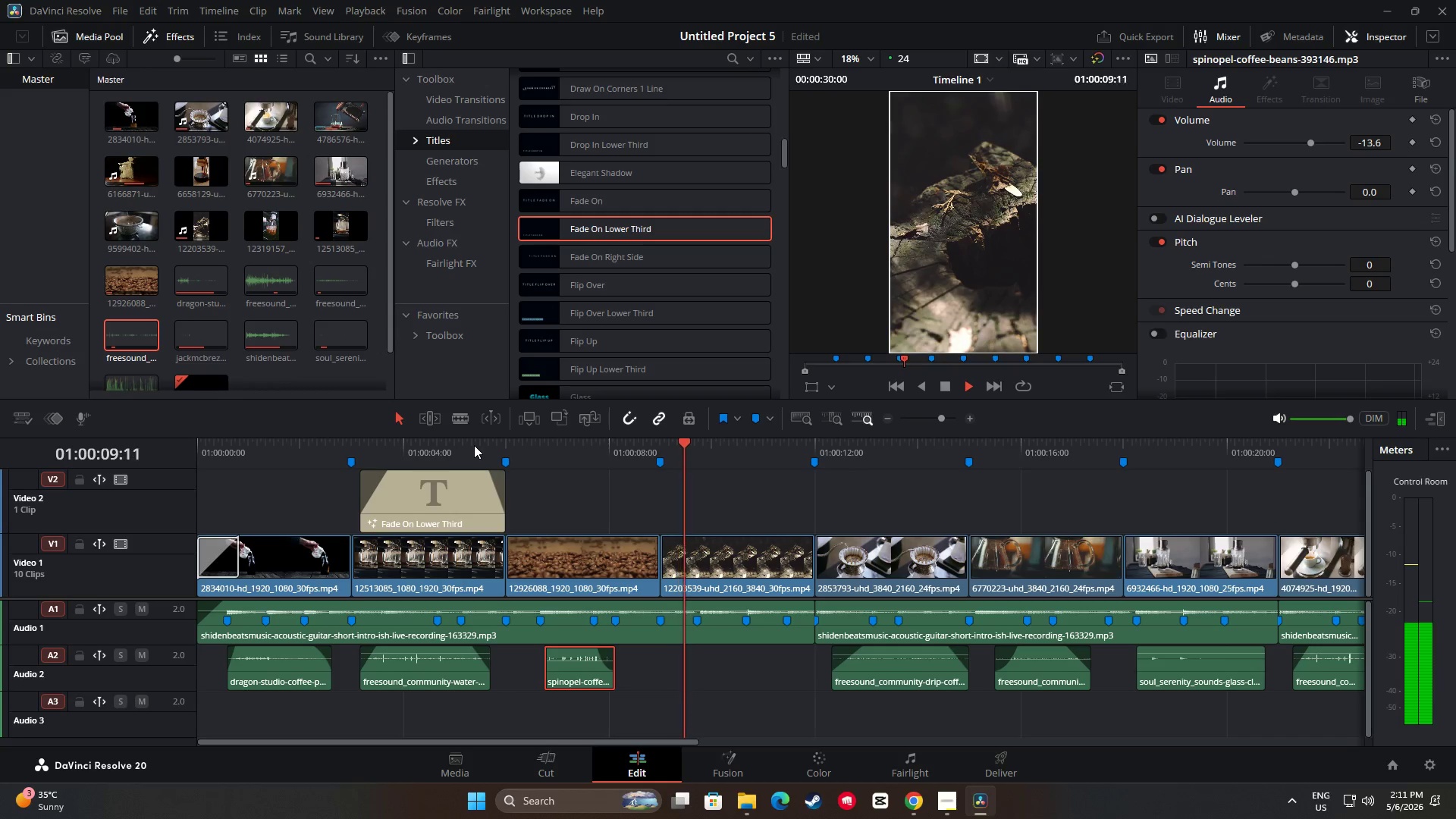 
wait(5.61)
 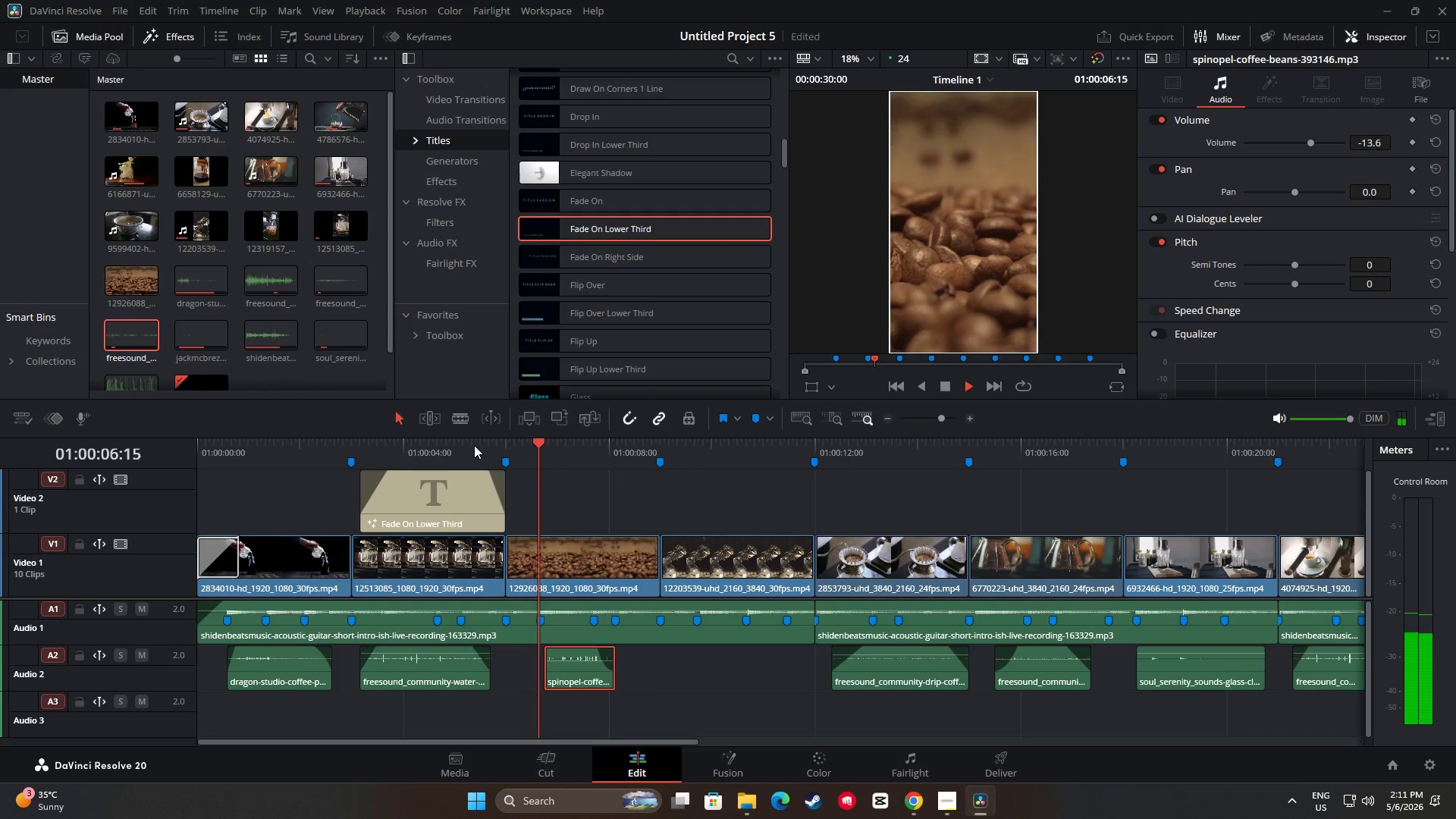 
key(Space)
 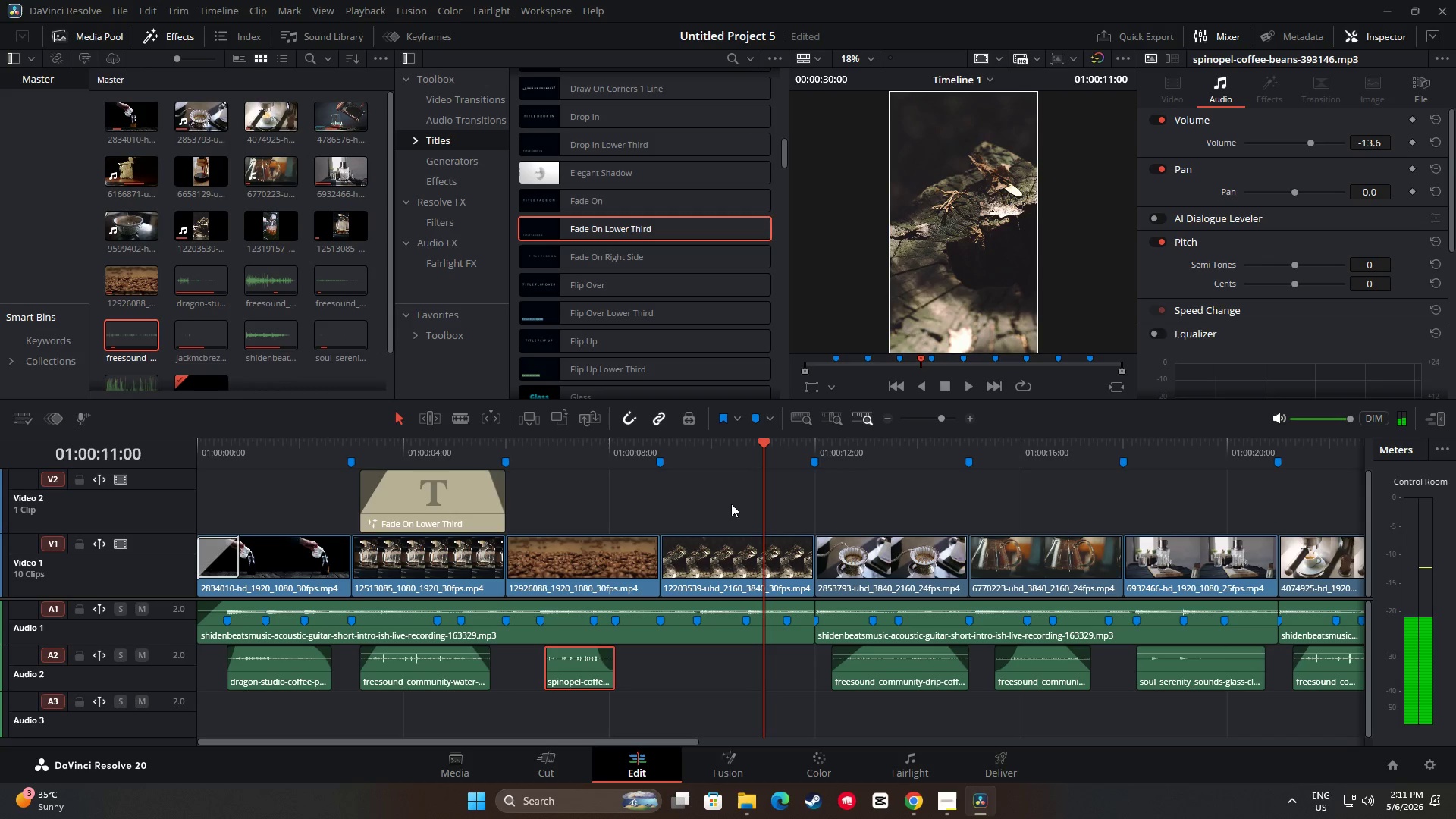 
key(Space)
 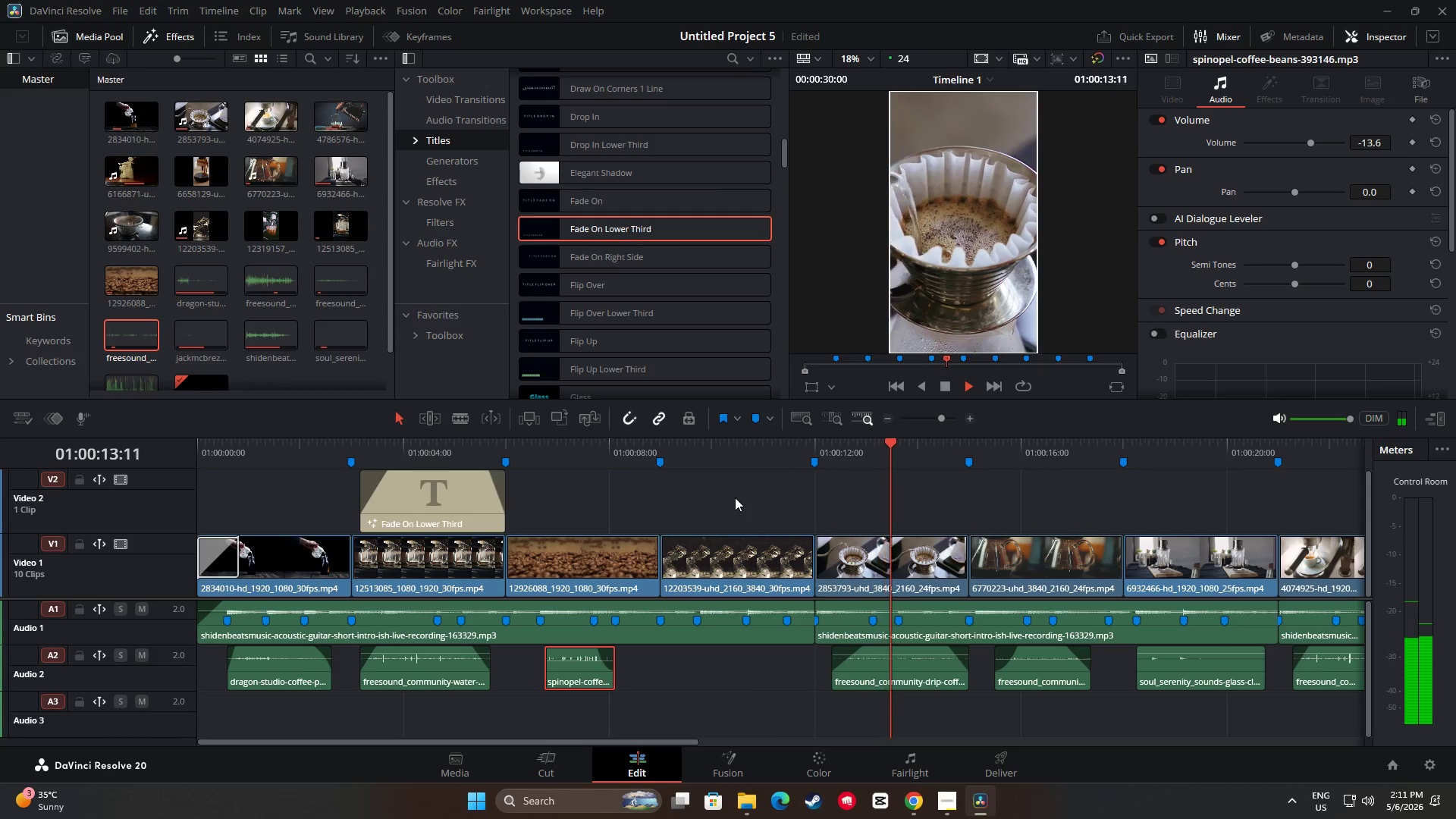 
key(Space)
 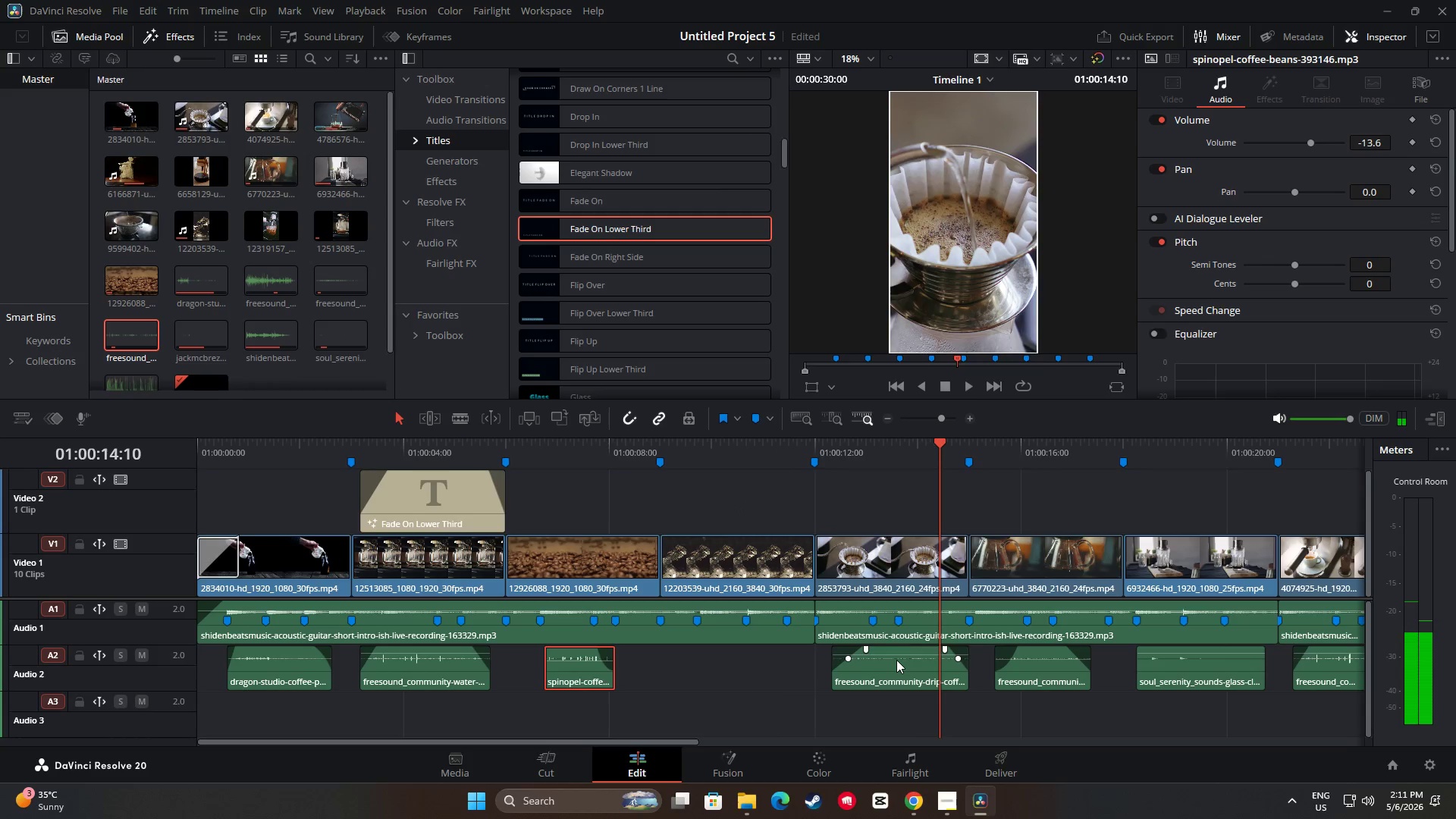 
left_click([896, 660])
 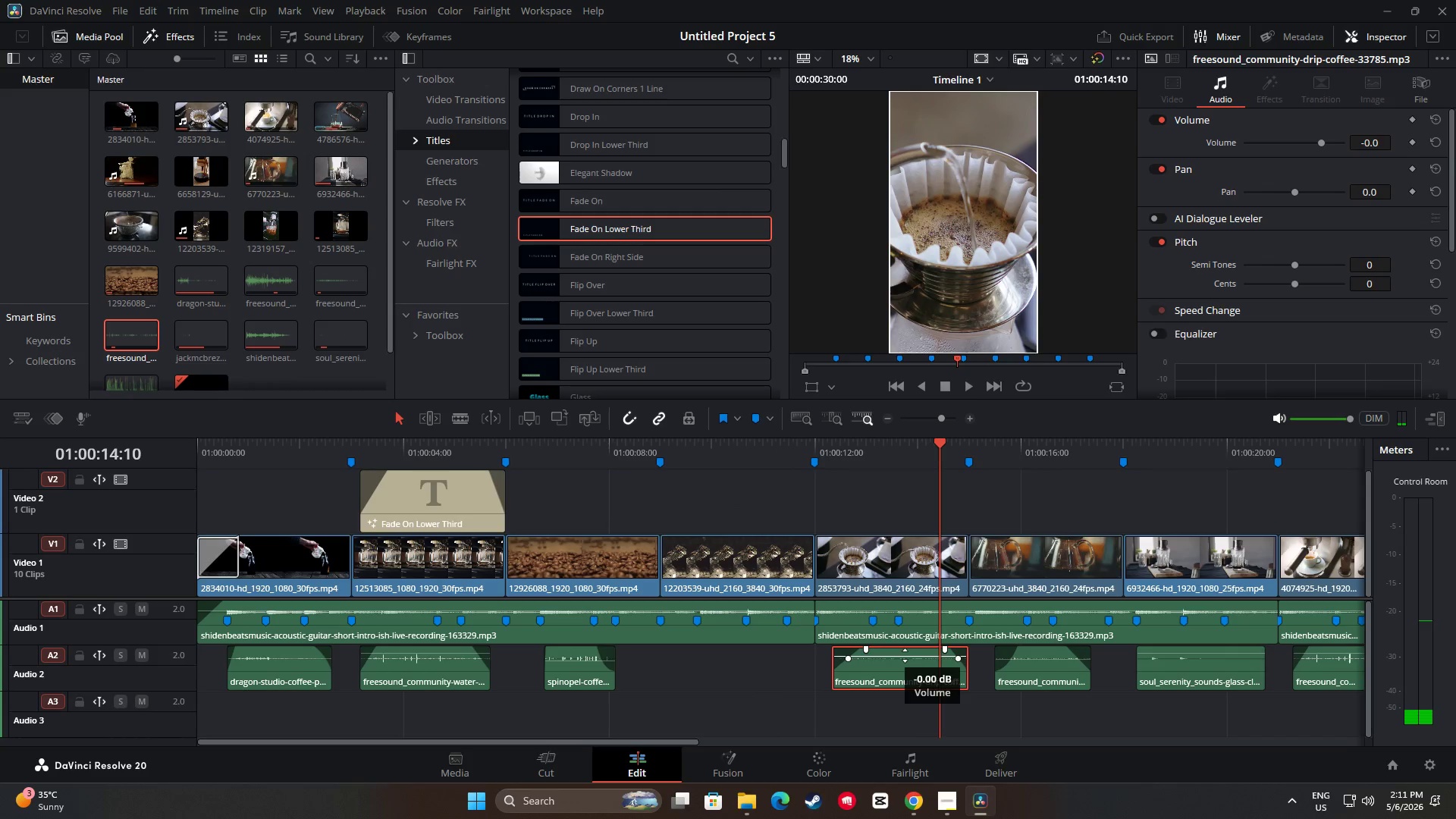 
left_click_drag(start_coordinate=[940, 437], to_coordinate=[832, 444])
 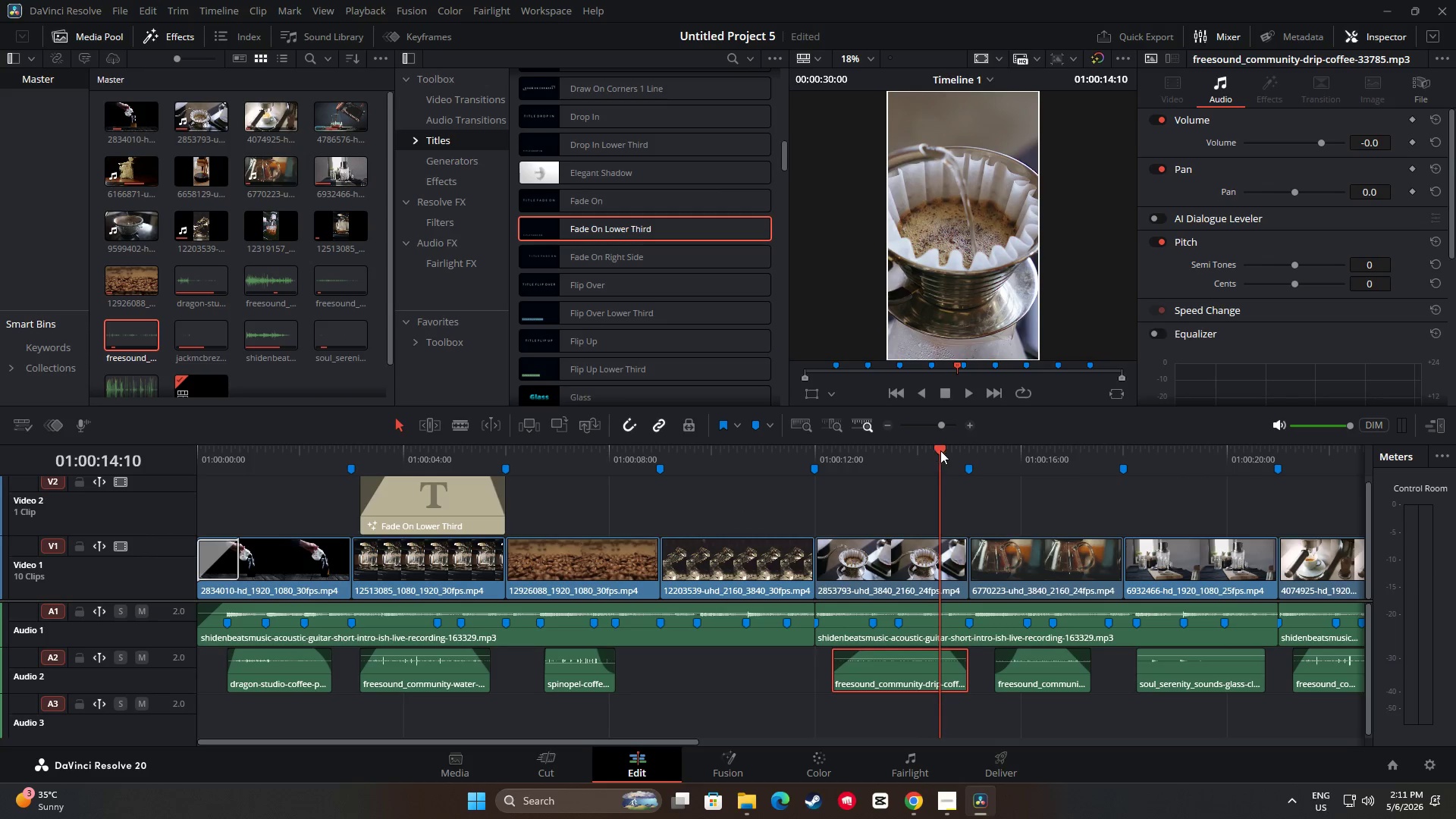 
left_click_drag(start_coordinate=[940, 450], to_coordinate=[782, 469])
 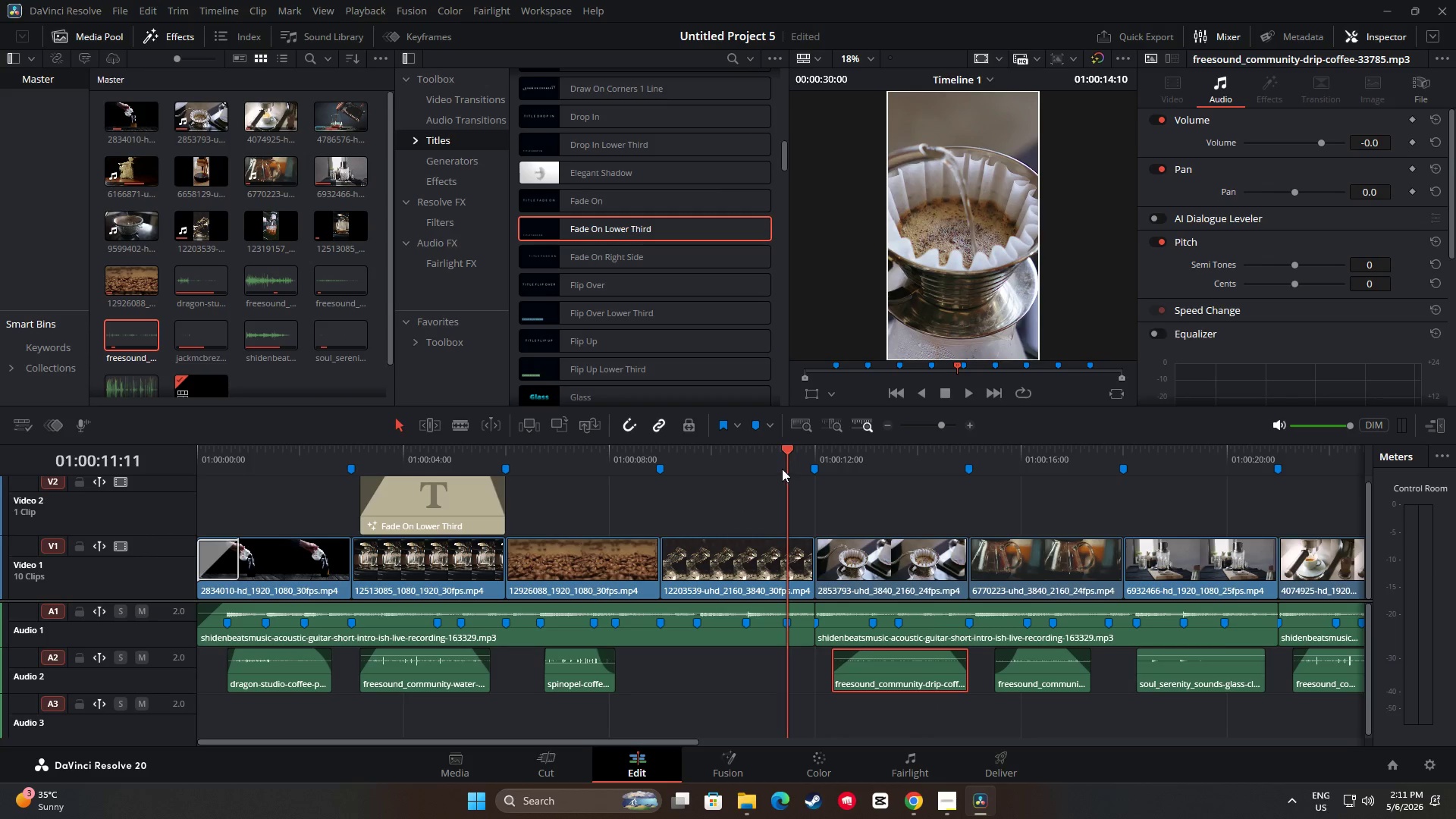 
key(Space)
 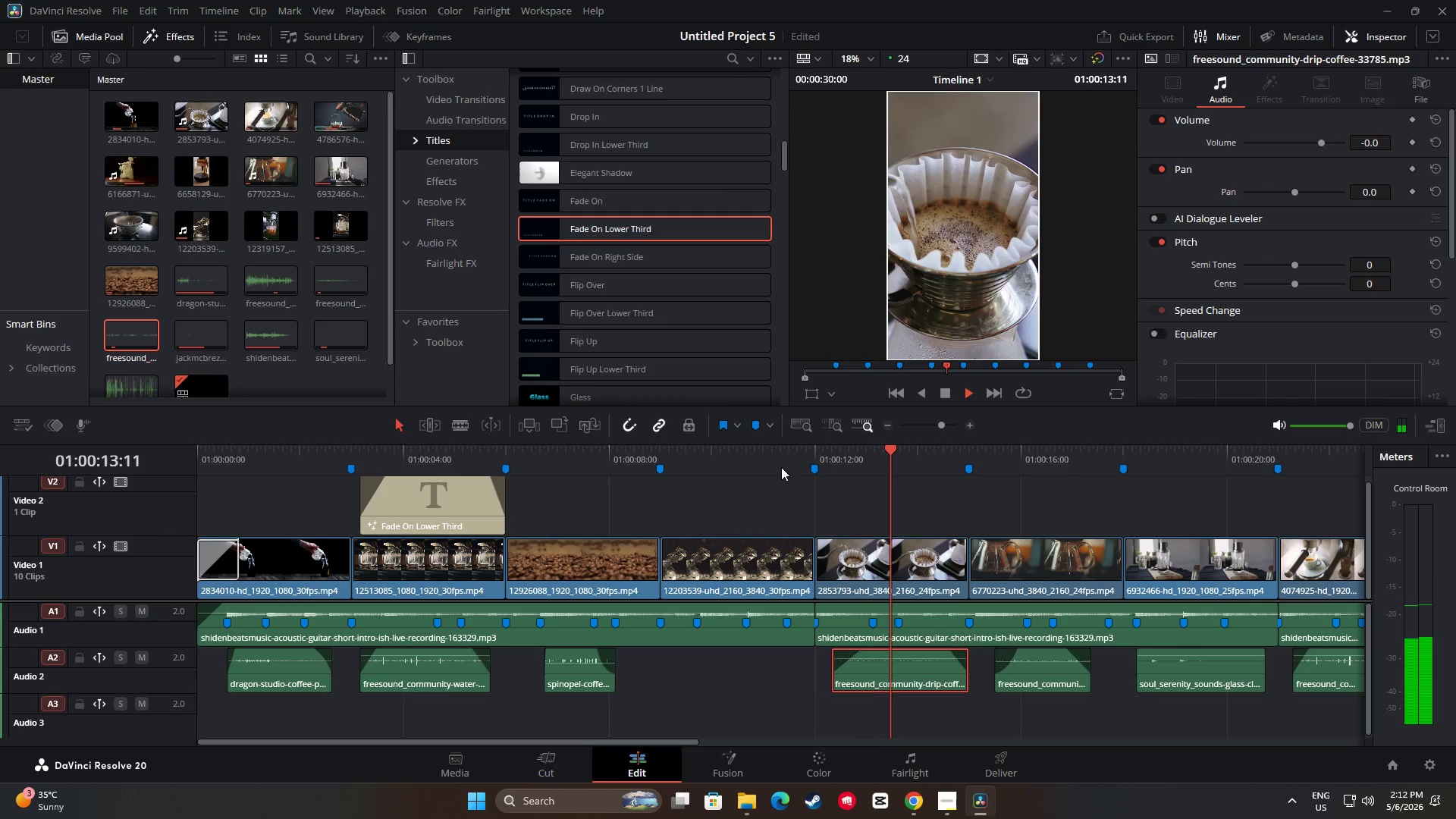 
key(Space)
 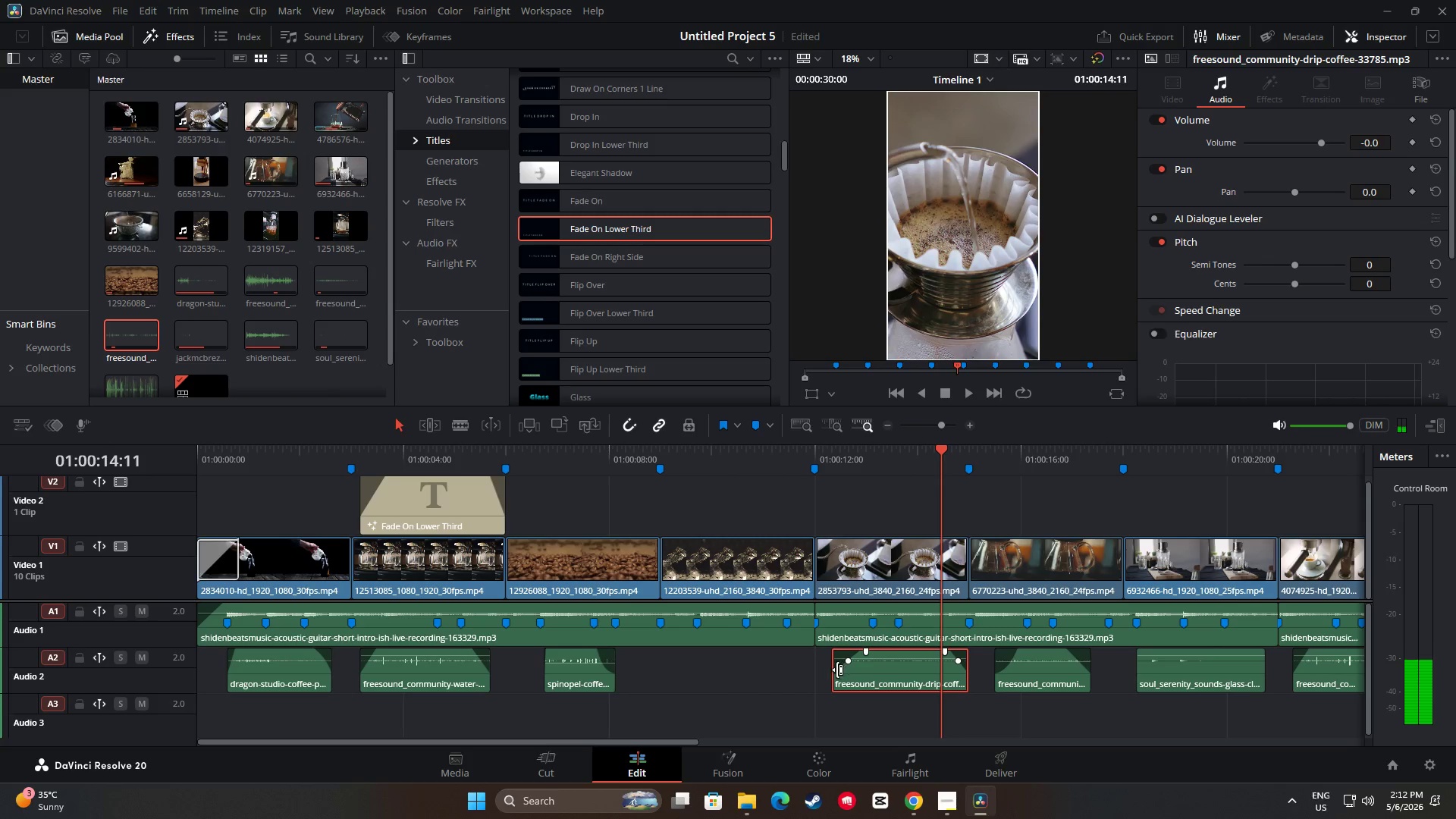 
left_click_drag(start_coordinate=[837, 669], to_coordinate=[843, 669])
 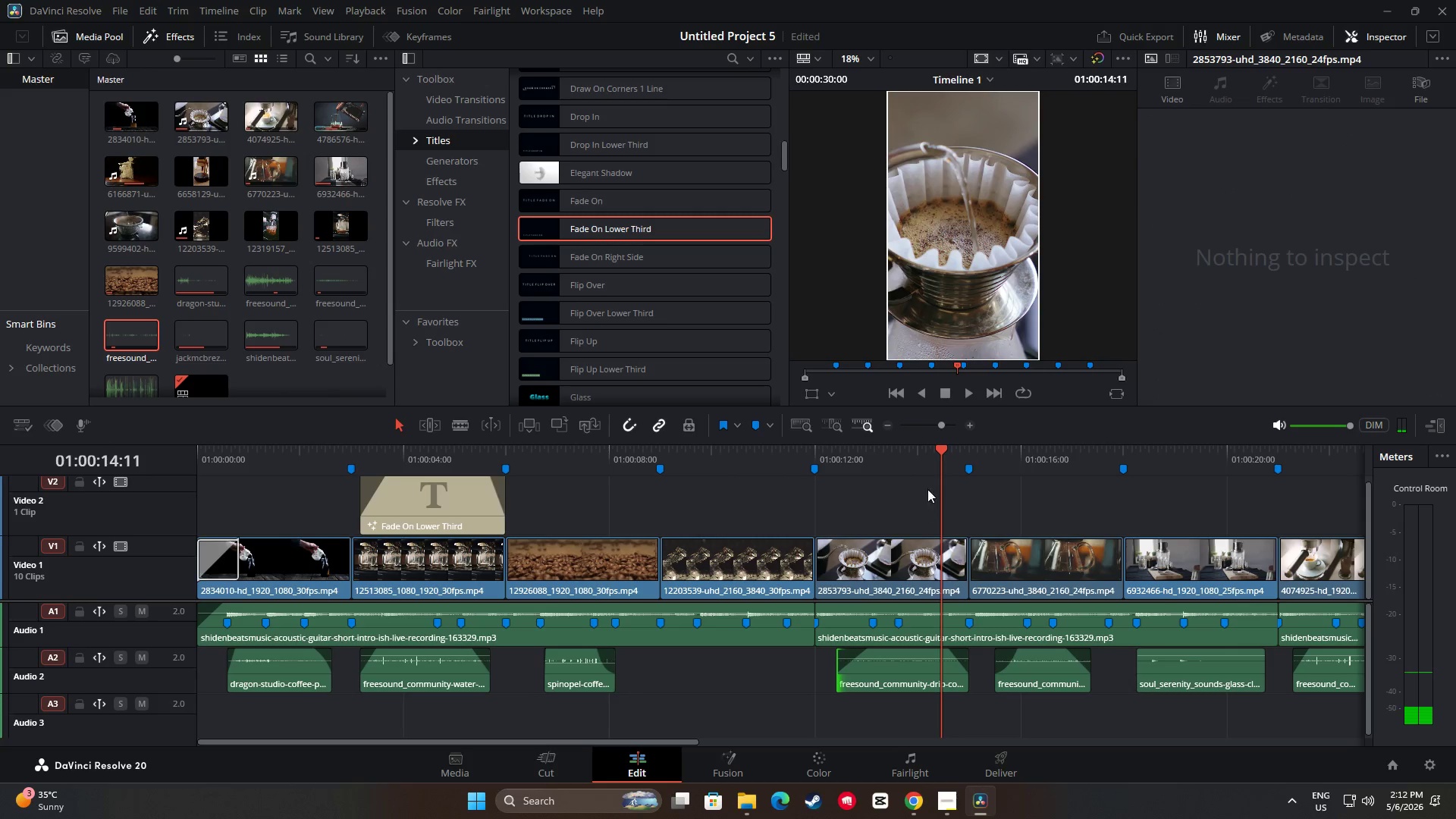 
left_click_drag(start_coordinate=[940, 451], to_coordinate=[790, 453])
 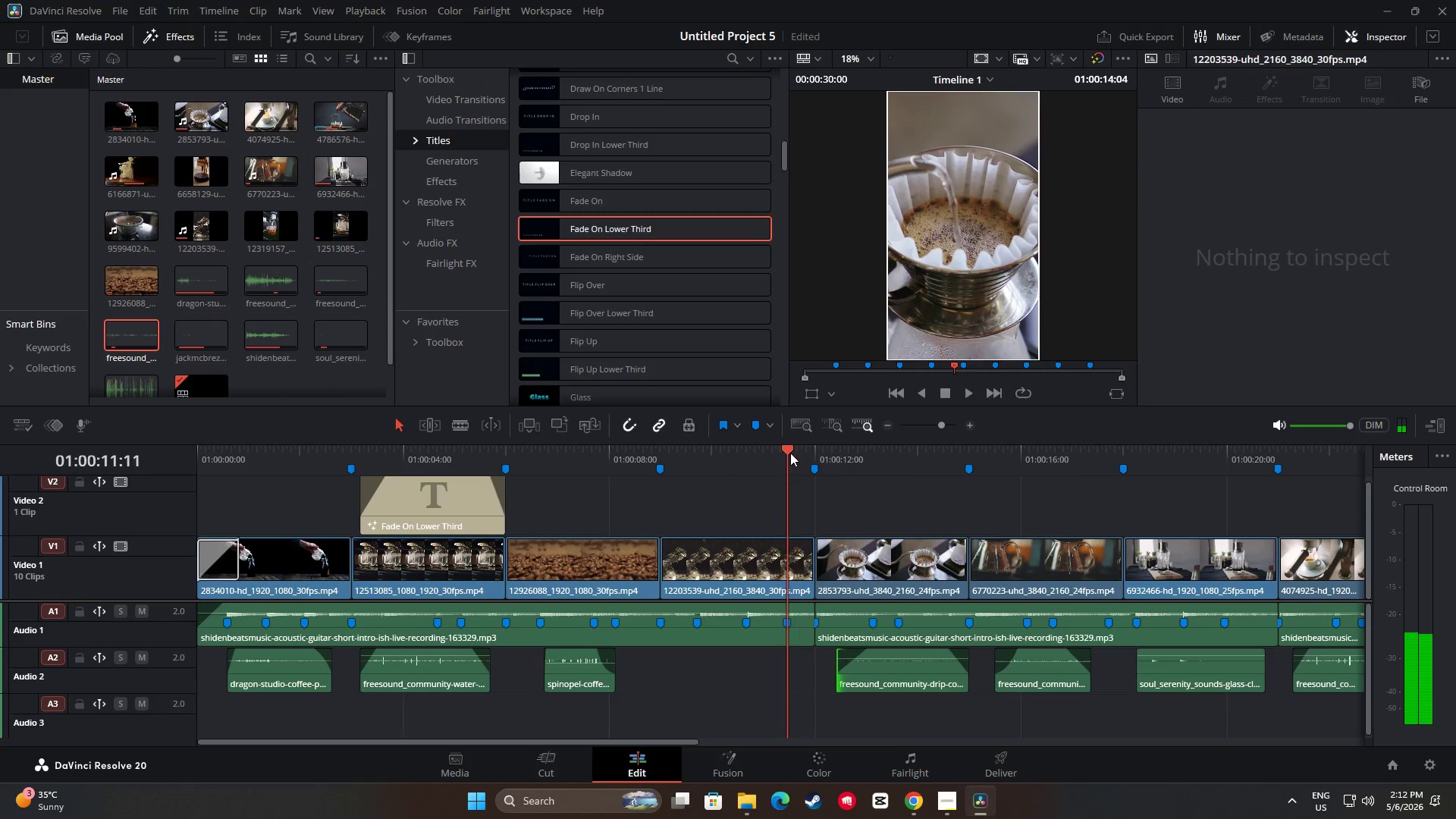 
key(Space)
 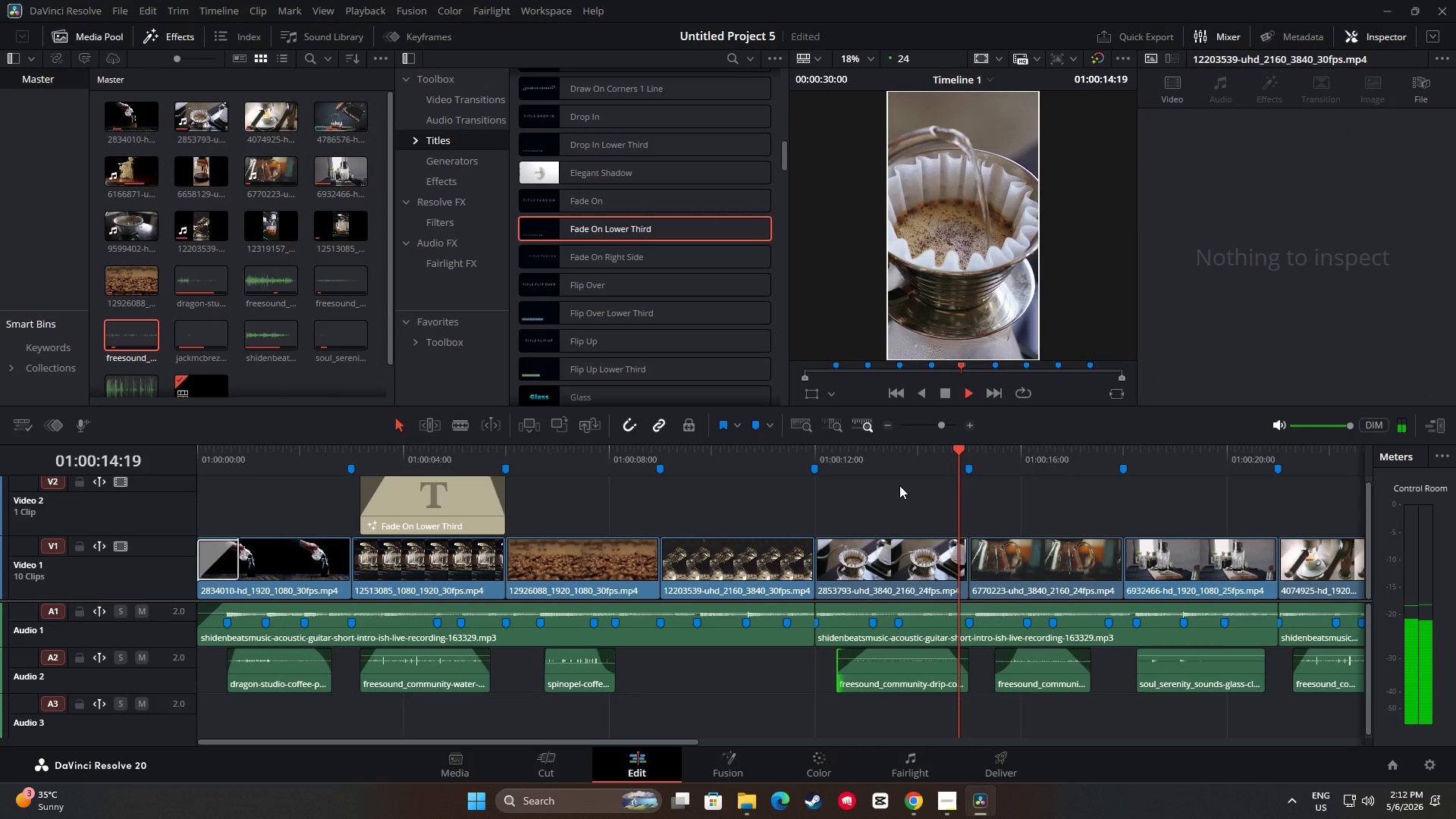 
wait(5.06)
 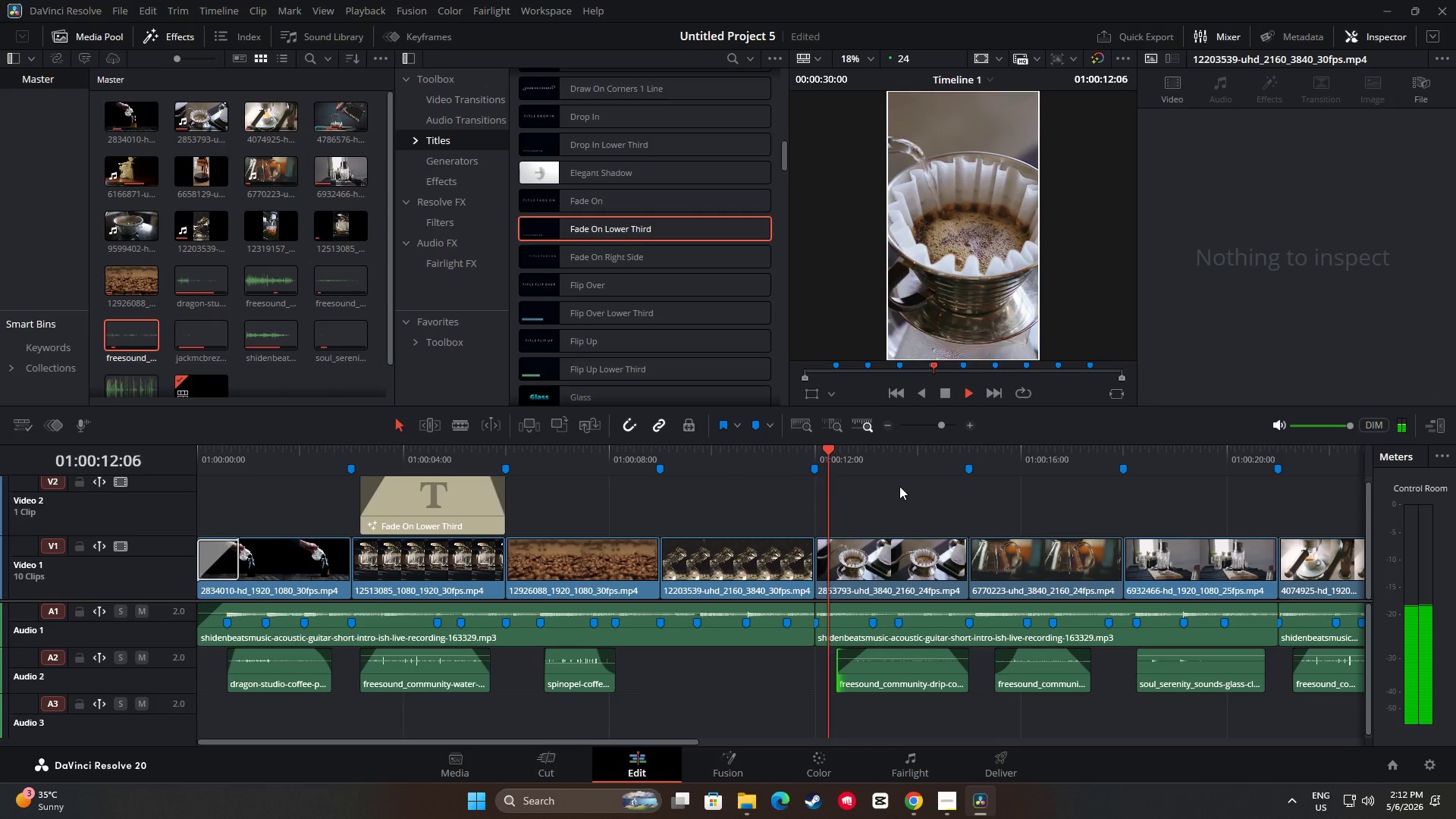 
key(Space)
 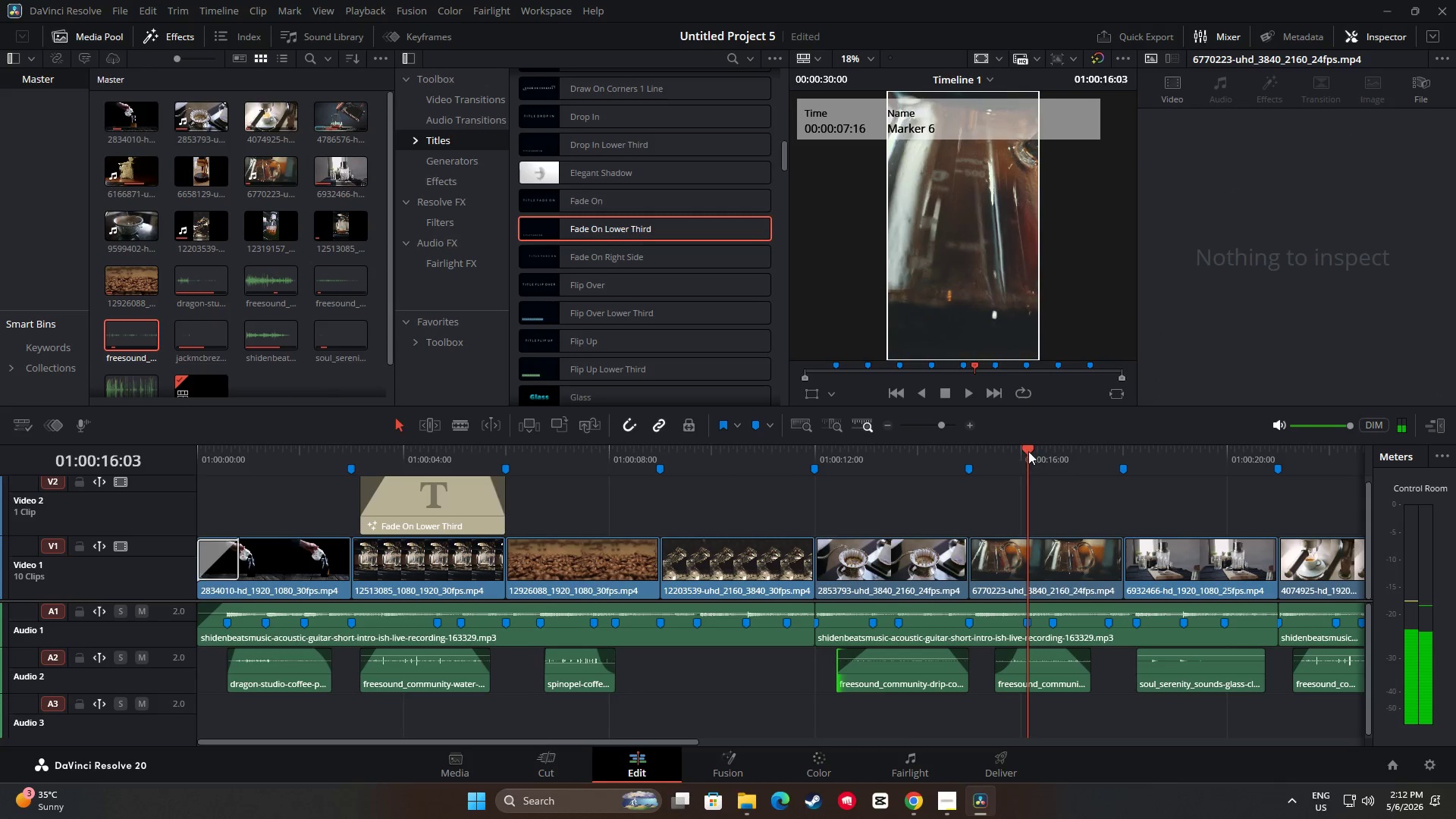 
left_click_drag(start_coordinate=[1028, 449], to_coordinate=[706, 467])
 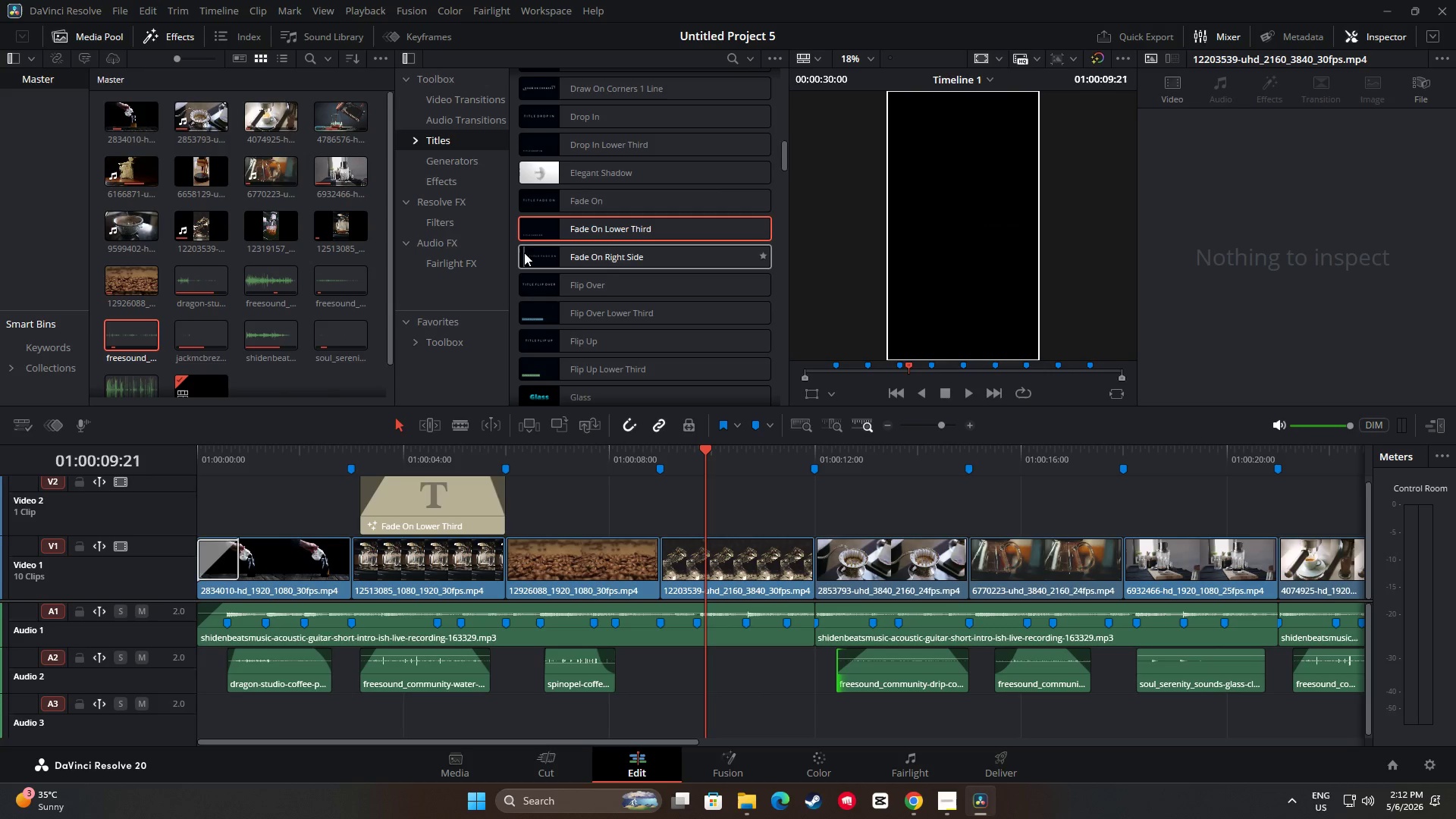 
wait(28.25)
 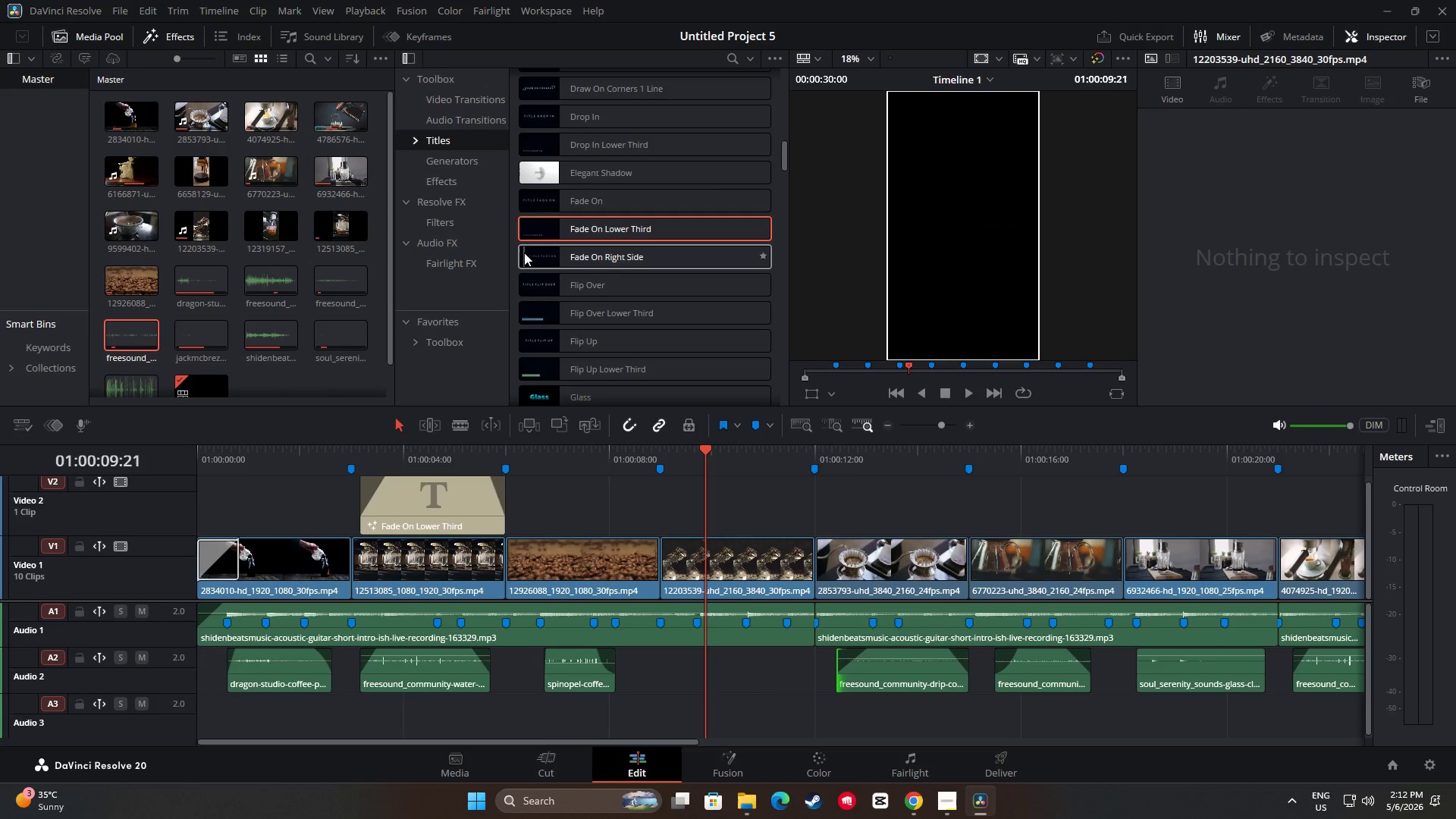 
left_click_drag(start_coordinate=[585, 225], to_coordinate=[670, 488])
 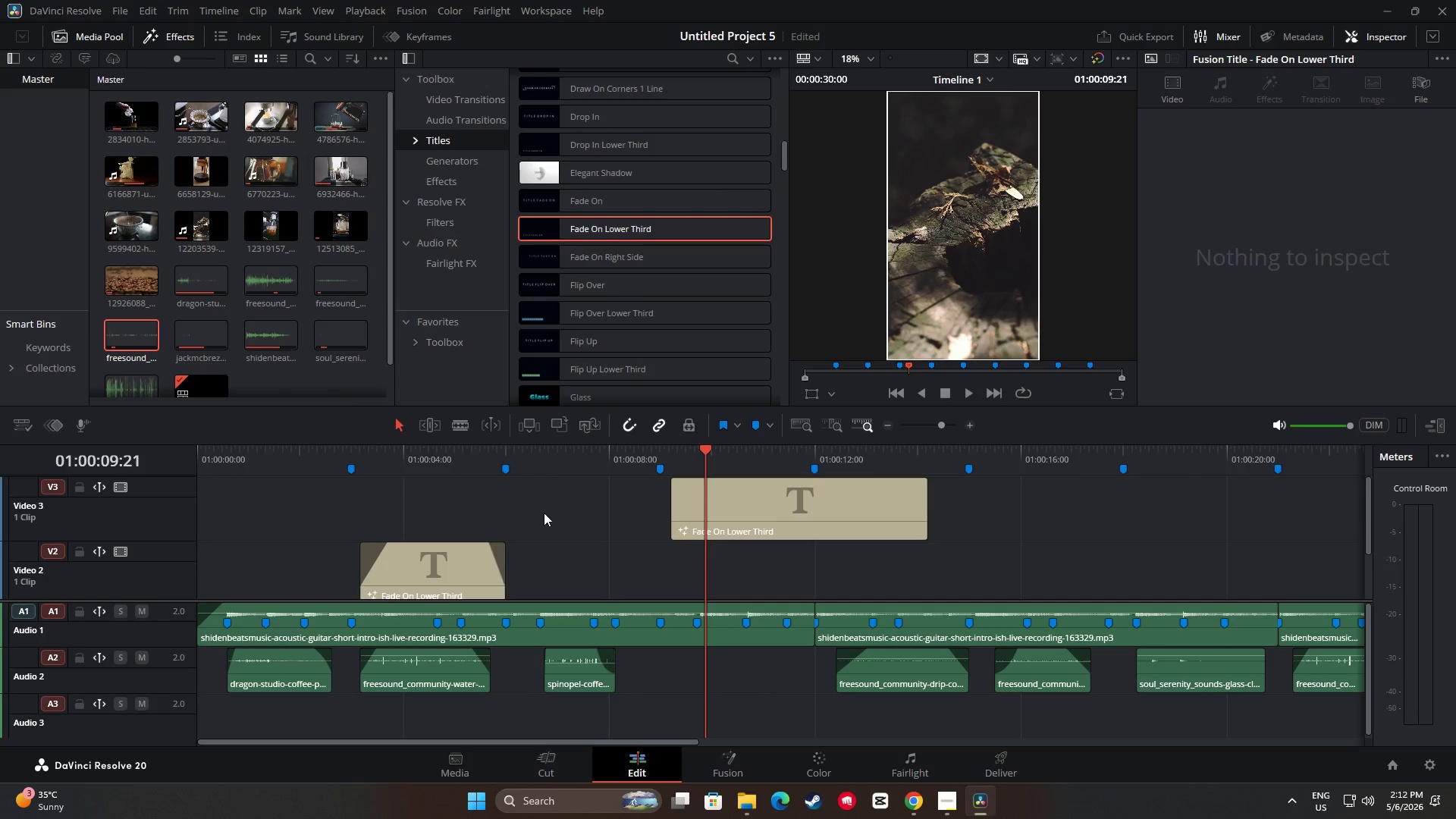 
scroll: coordinate [541, 515], scroll_direction: down, amount: 1.0
 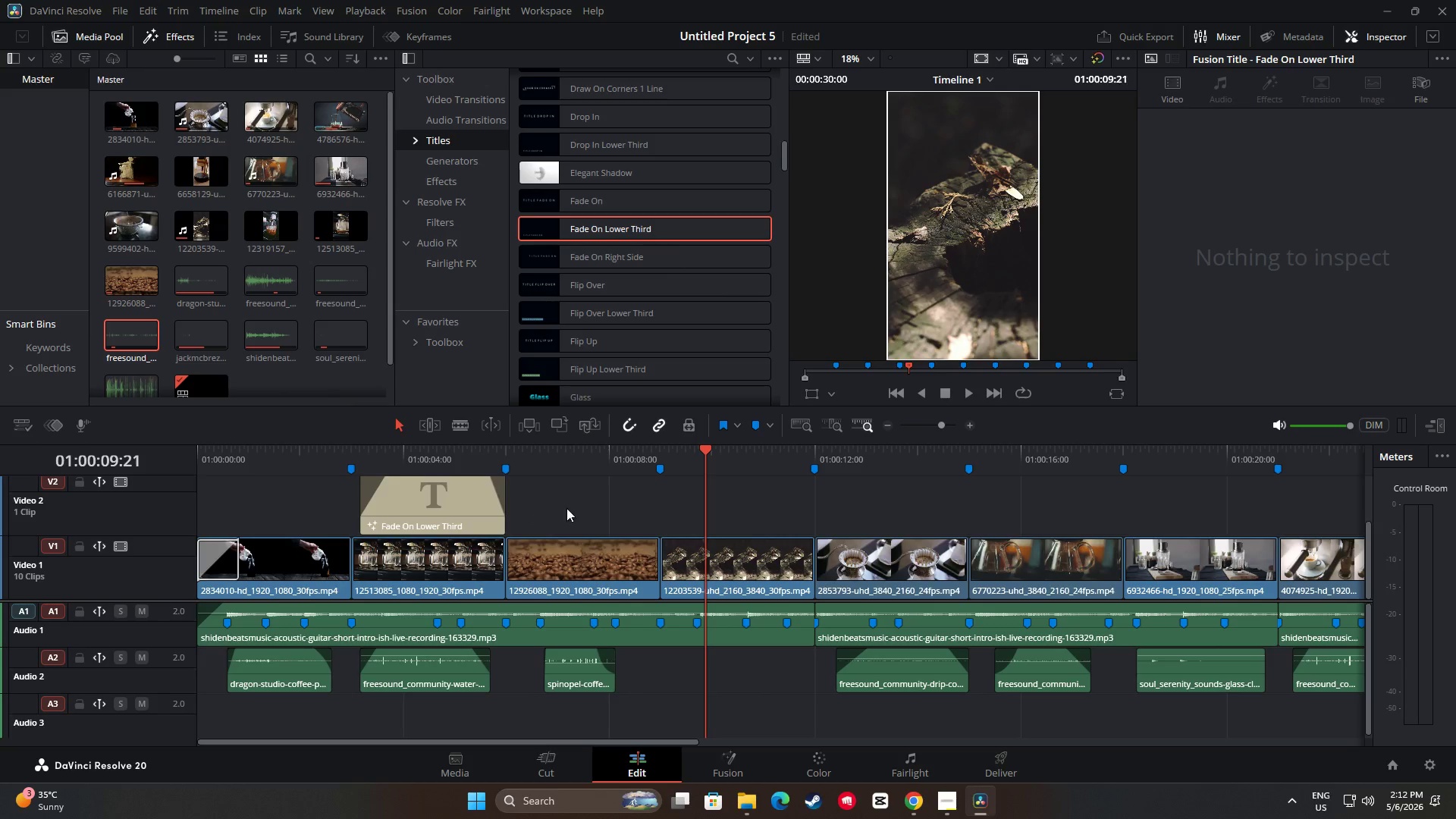 
scroll: coordinate [575, 508], scroll_direction: up, amount: 1.0
 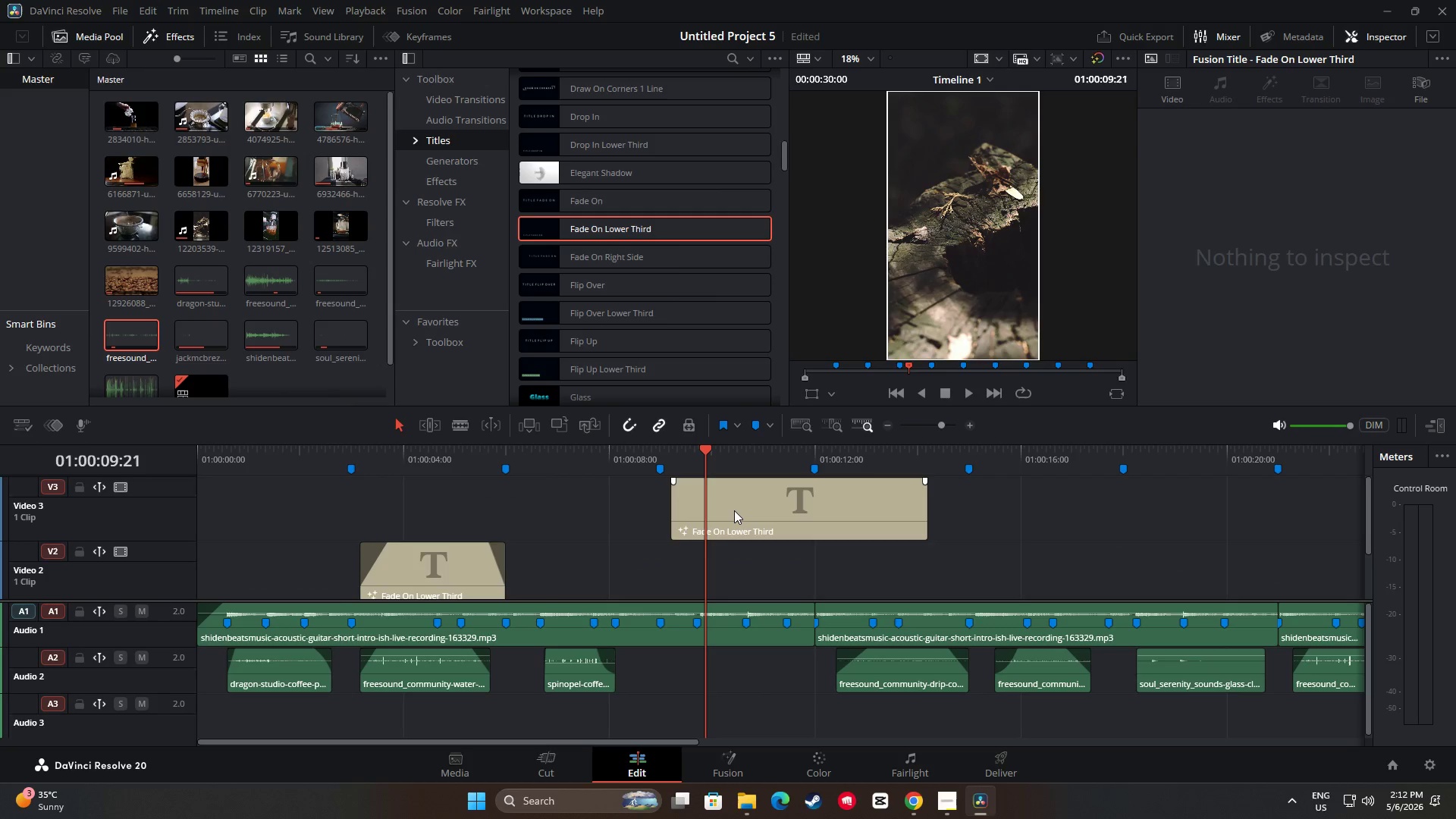 
left_click([734, 510])
 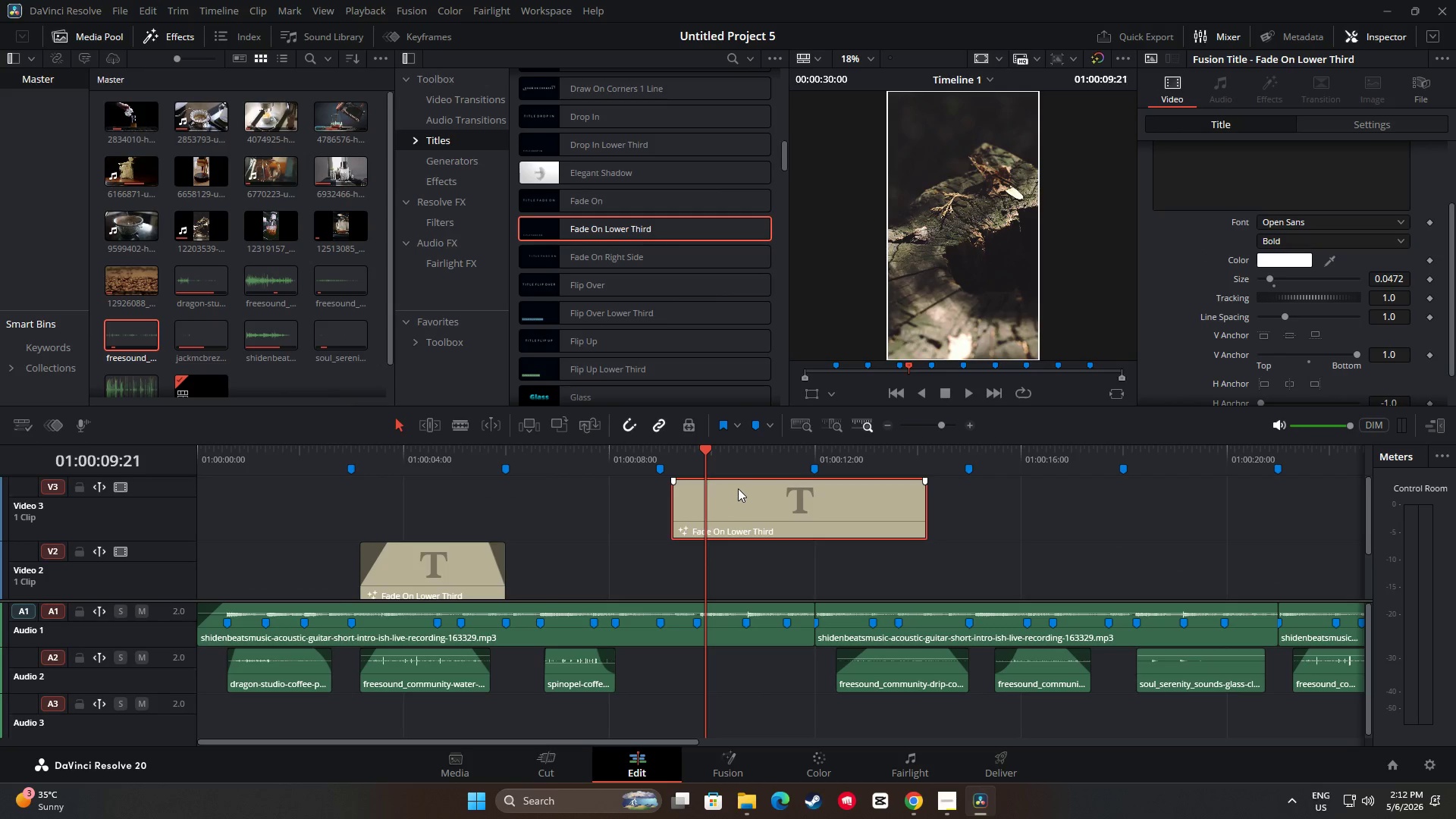 
key(Backspace)
 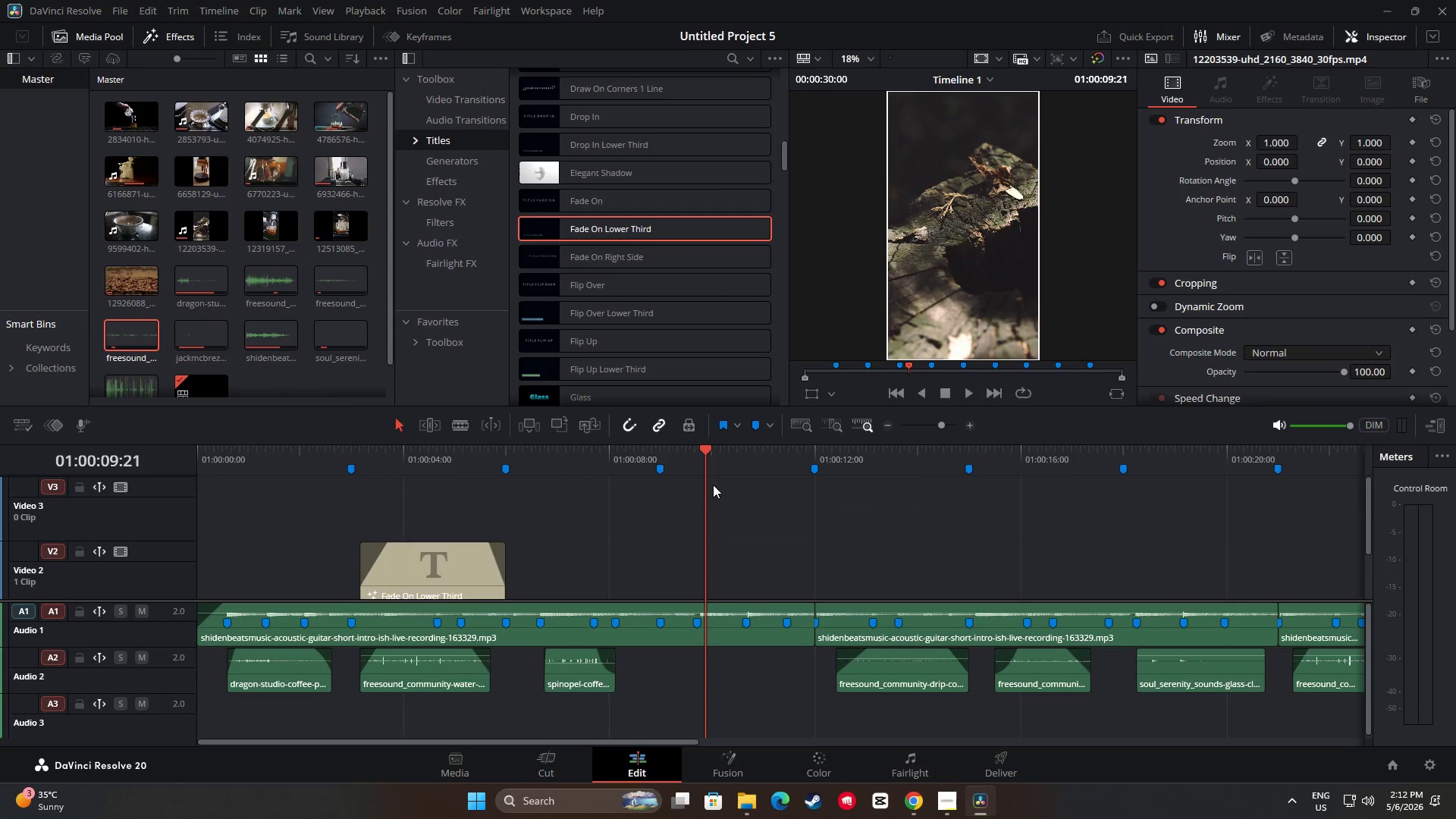 
scroll: coordinate [712, 485], scroll_direction: down, amount: 1.0
 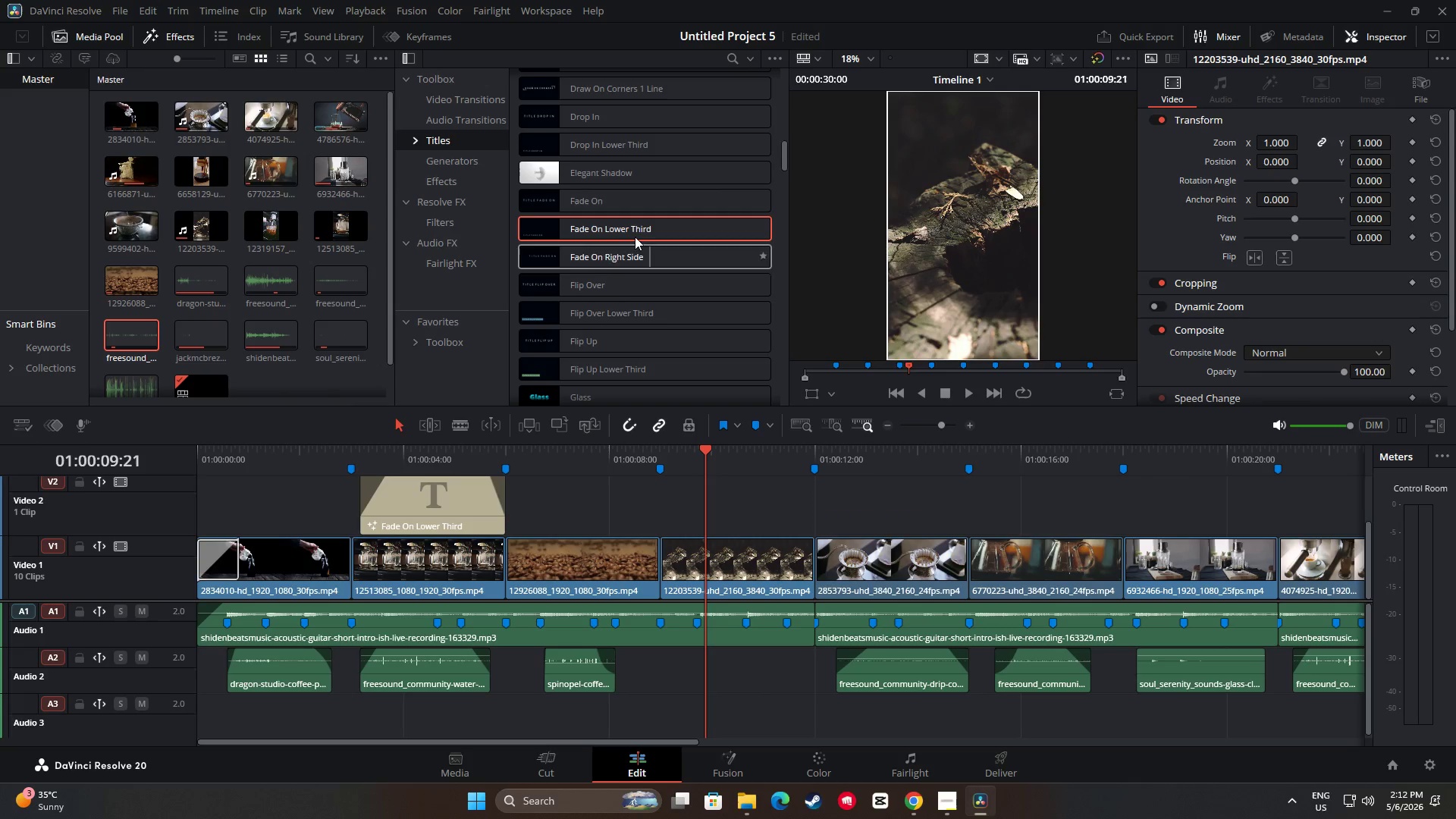 
left_click_drag(start_coordinate=[630, 231], to_coordinate=[662, 495])
 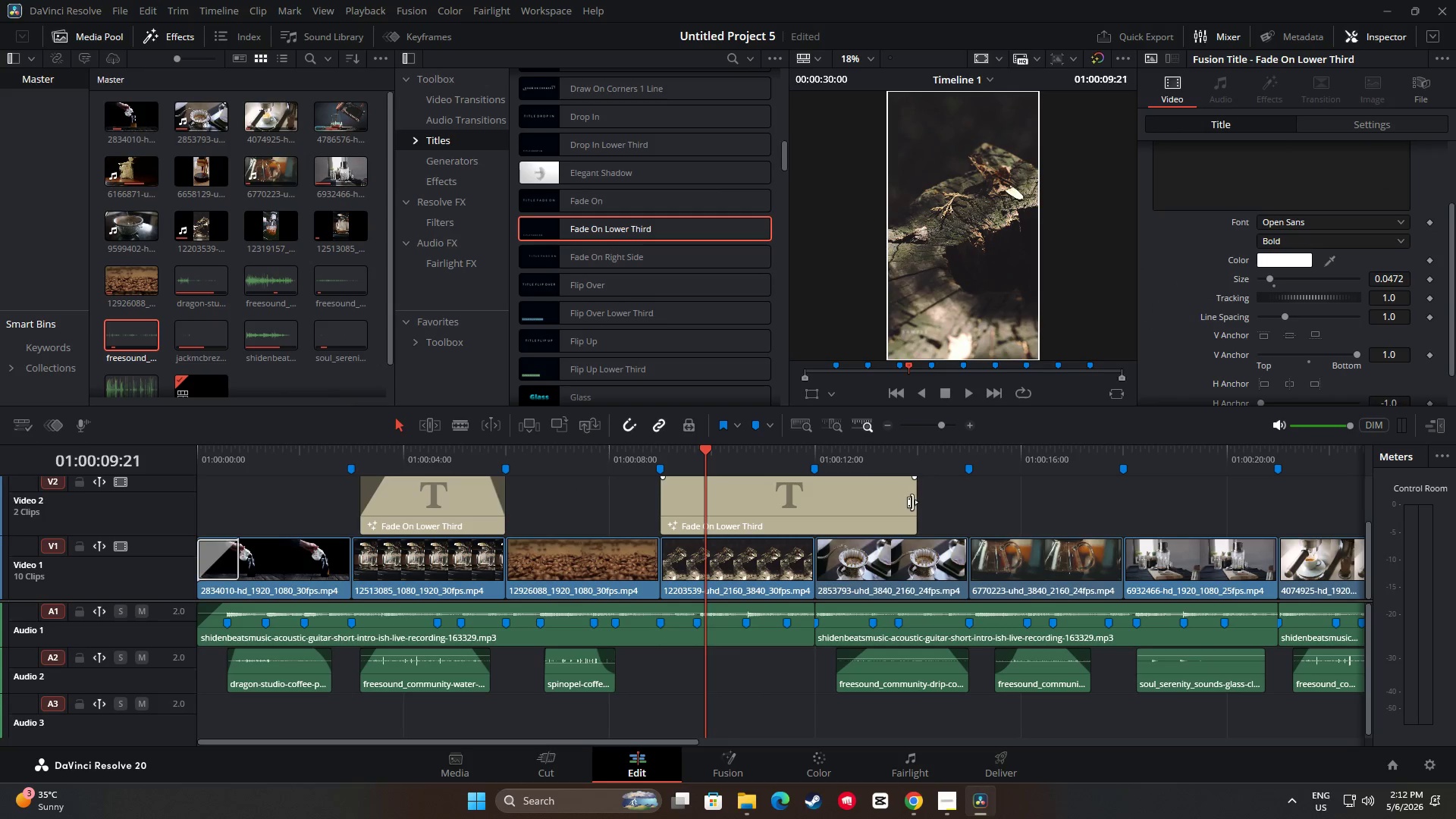 
left_click_drag(start_coordinate=[912, 502], to_coordinate=[805, 499])
 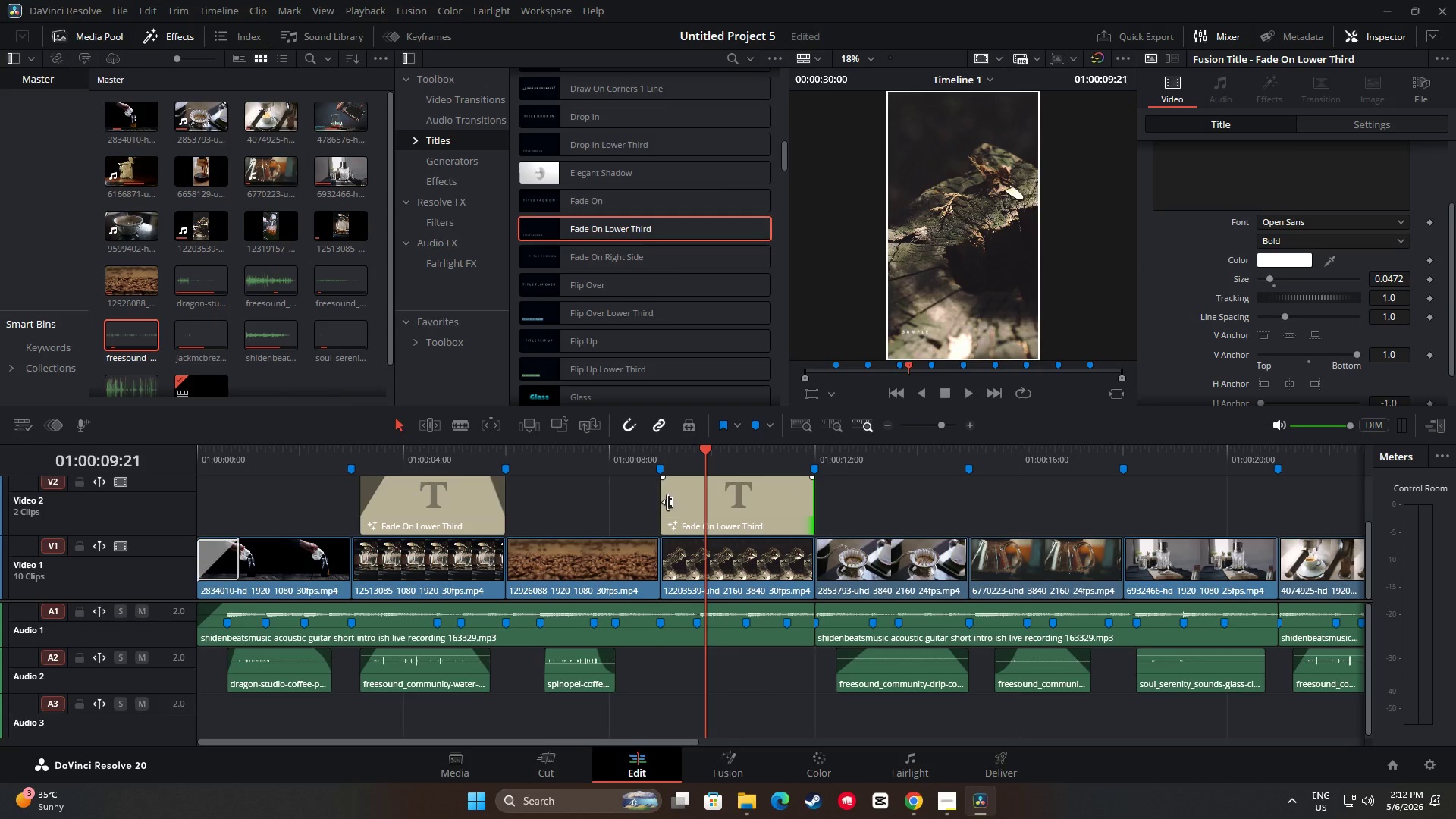 
left_click_drag(start_coordinate=[667, 502], to_coordinate=[676, 504])
 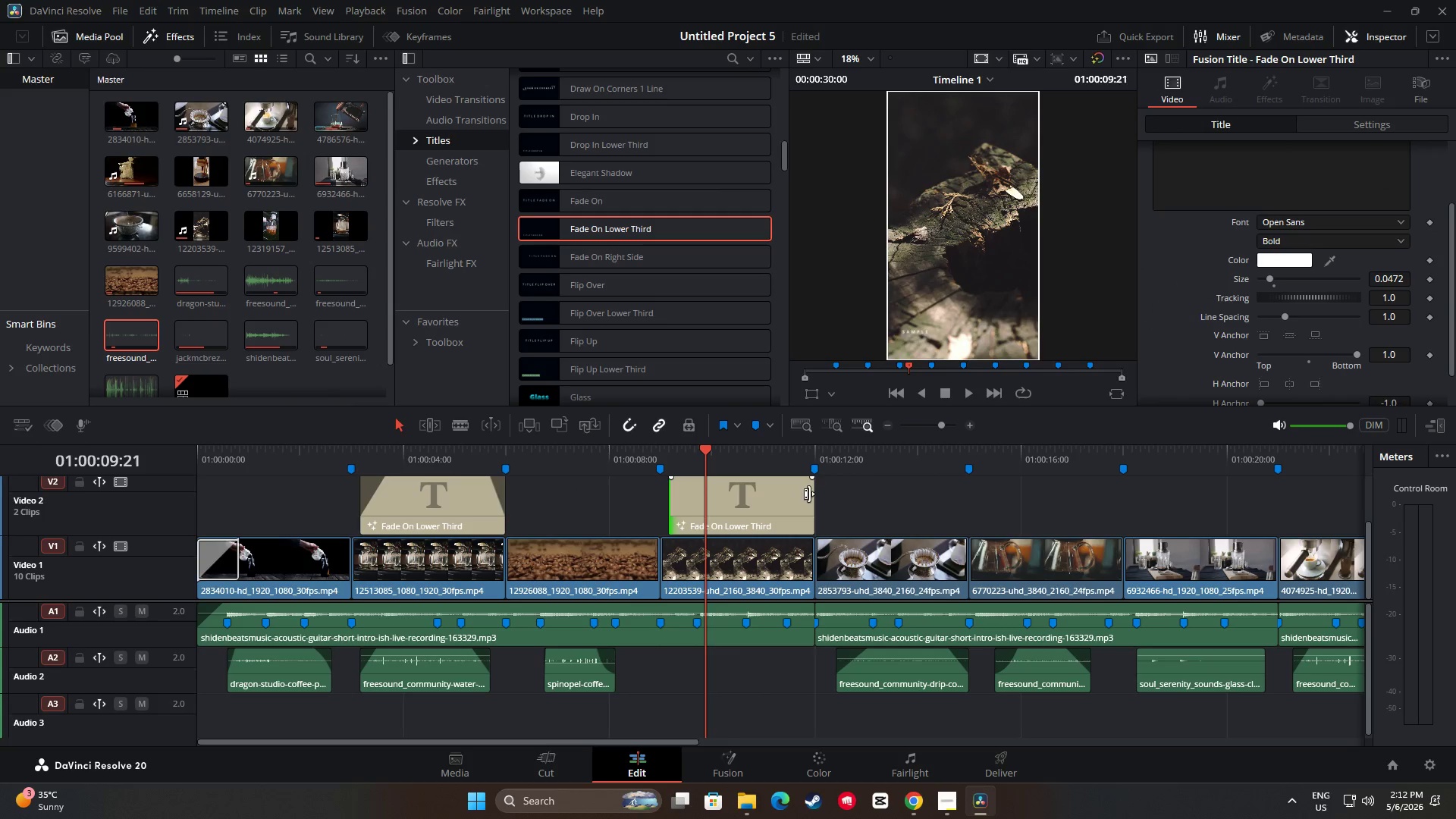 
left_click_drag(start_coordinate=[810, 493], to_coordinate=[799, 493])
 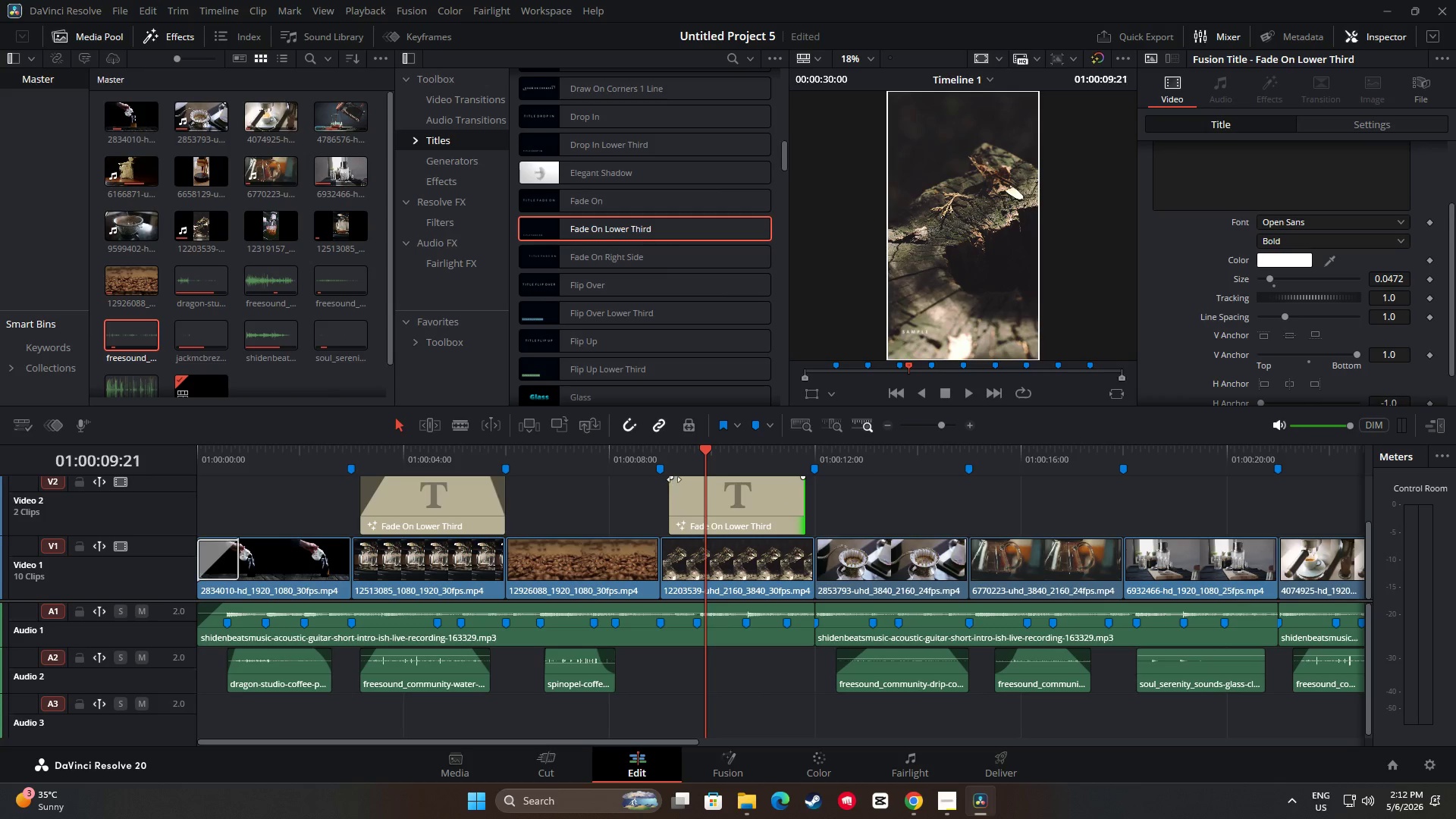 
left_click_drag(start_coordinate=[673, 479], to_coordinate=[686, 480])
 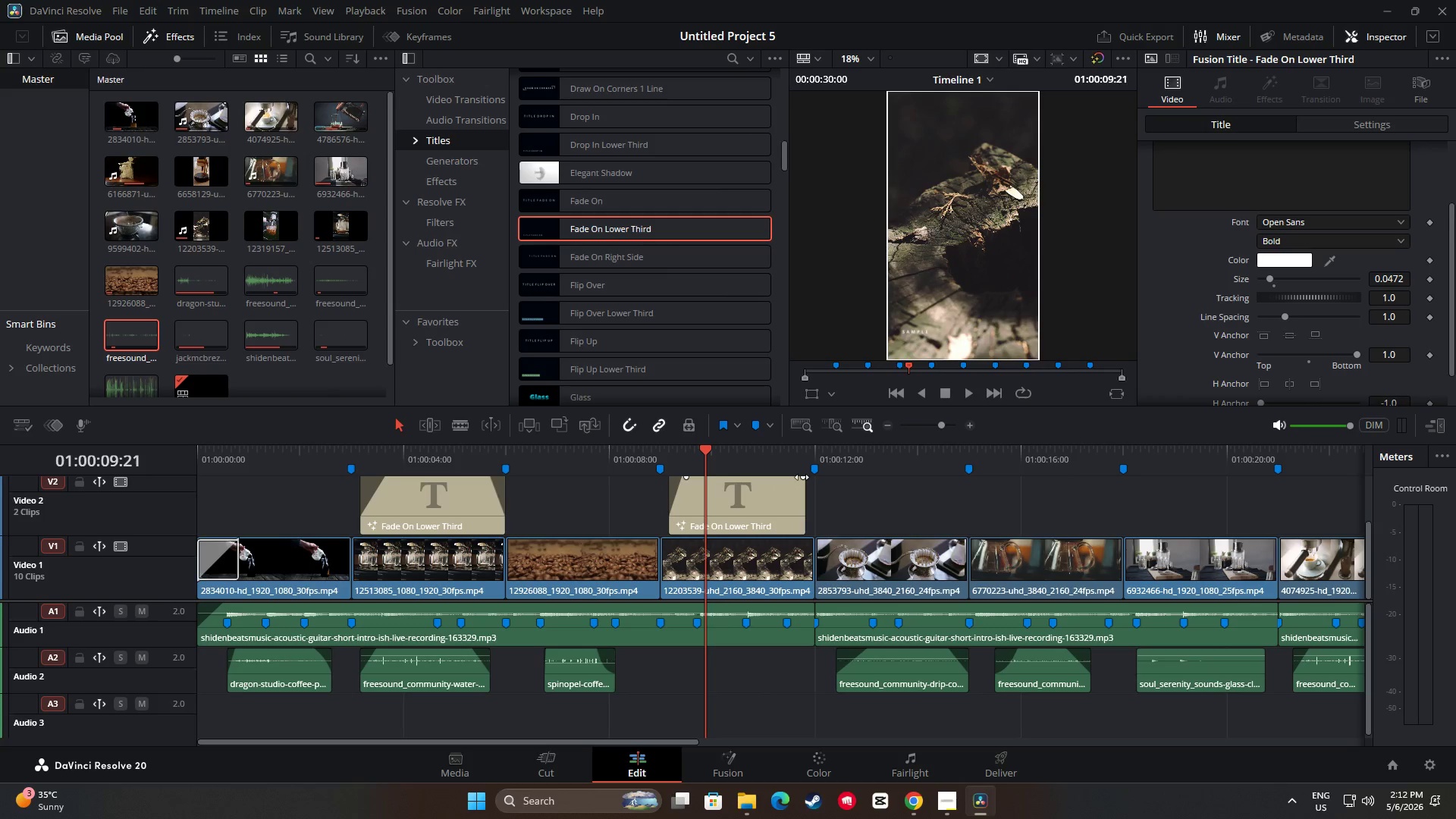 
left_click_drag(start_coordinate=[802, 477], to_coordinate=[790, 477])
 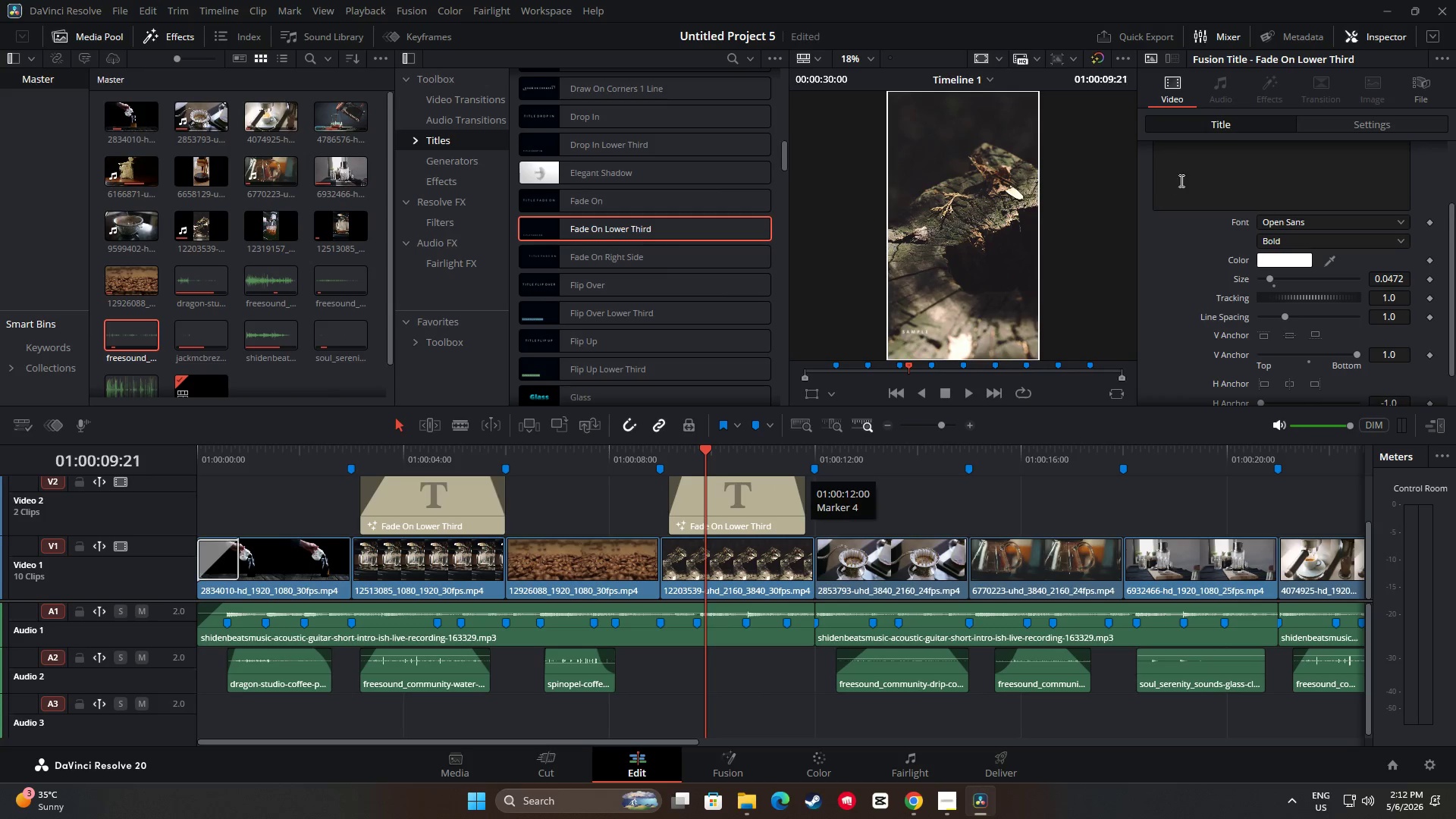 
left_click([1203, 177])
 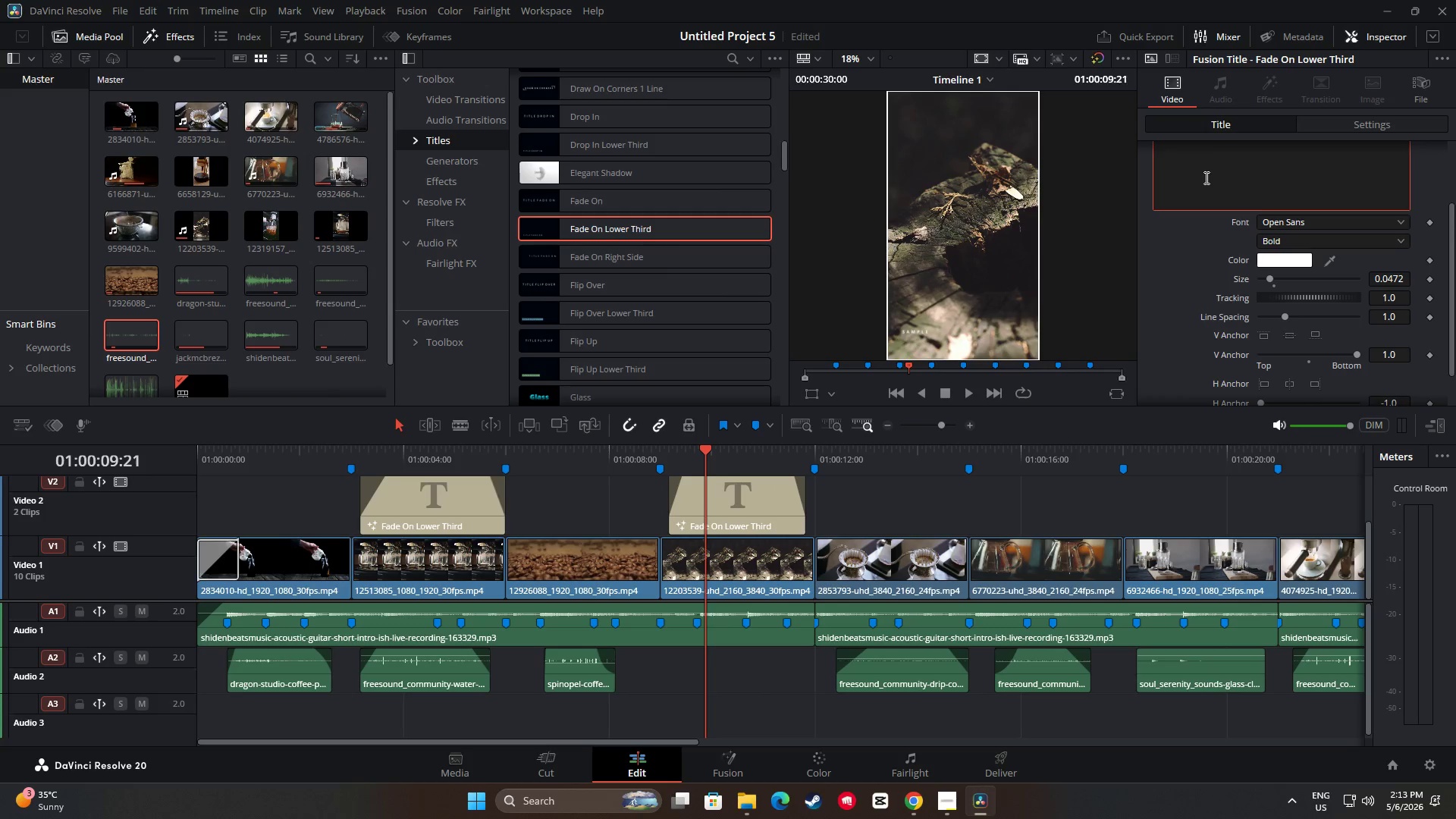 
scroll: coordinate [1210, 224], scroll_direction: up, amount: 3.0
 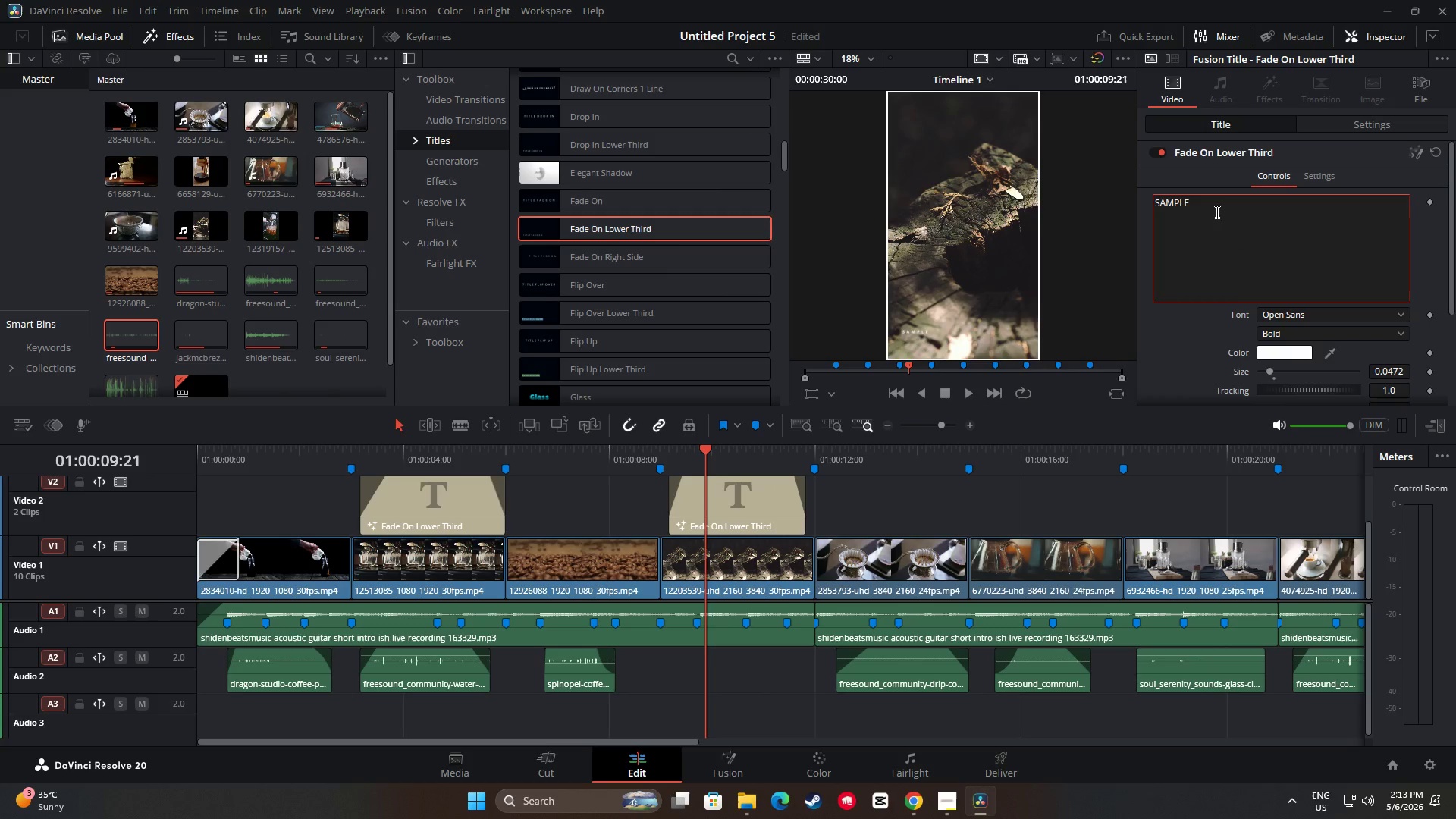 
left_click_drag(start_coordinate=[1216, 209], to_coordinate=[1154, 204])
 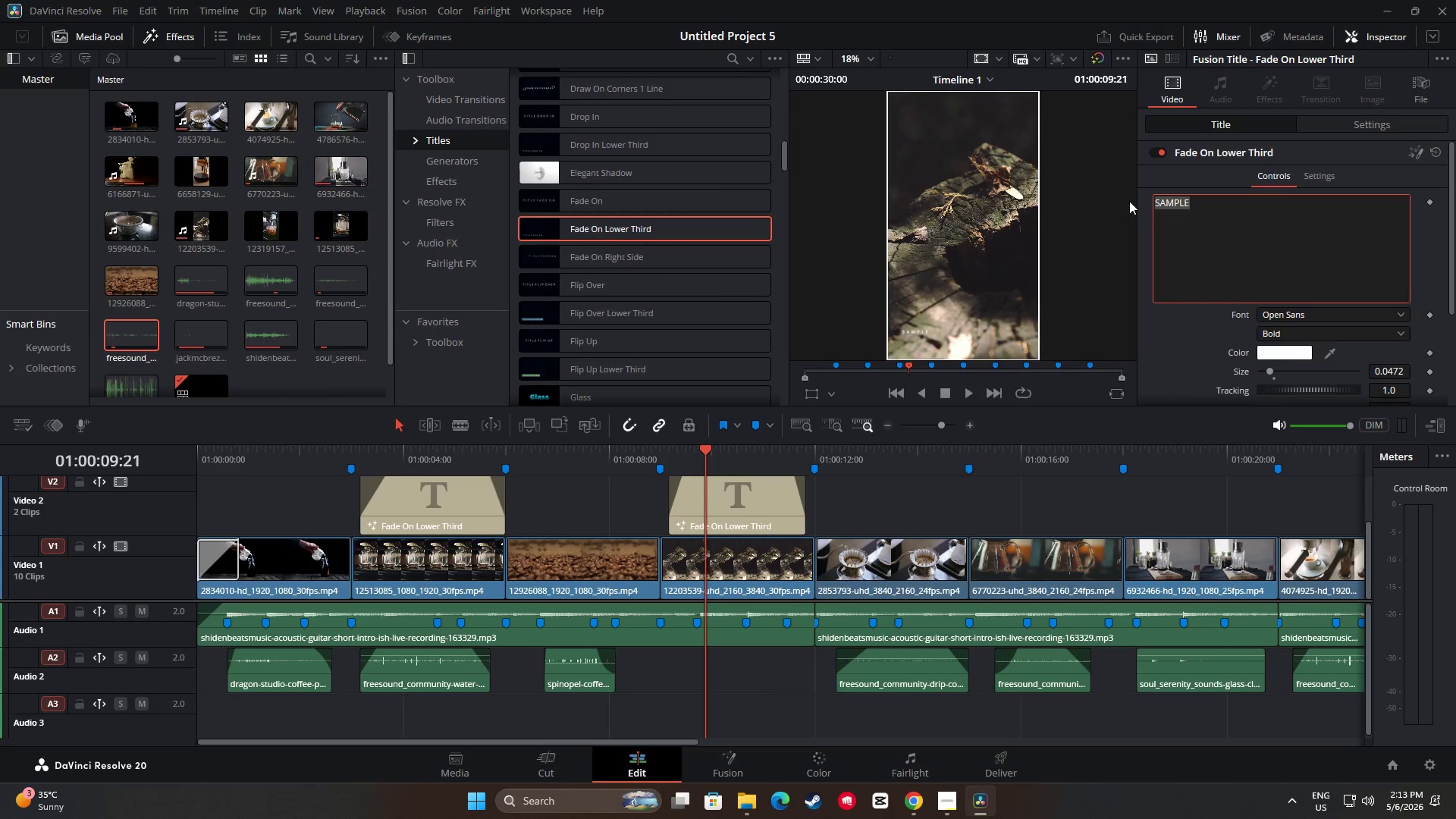 
hold_key(key=ShiftLeft, duration=0.42)
 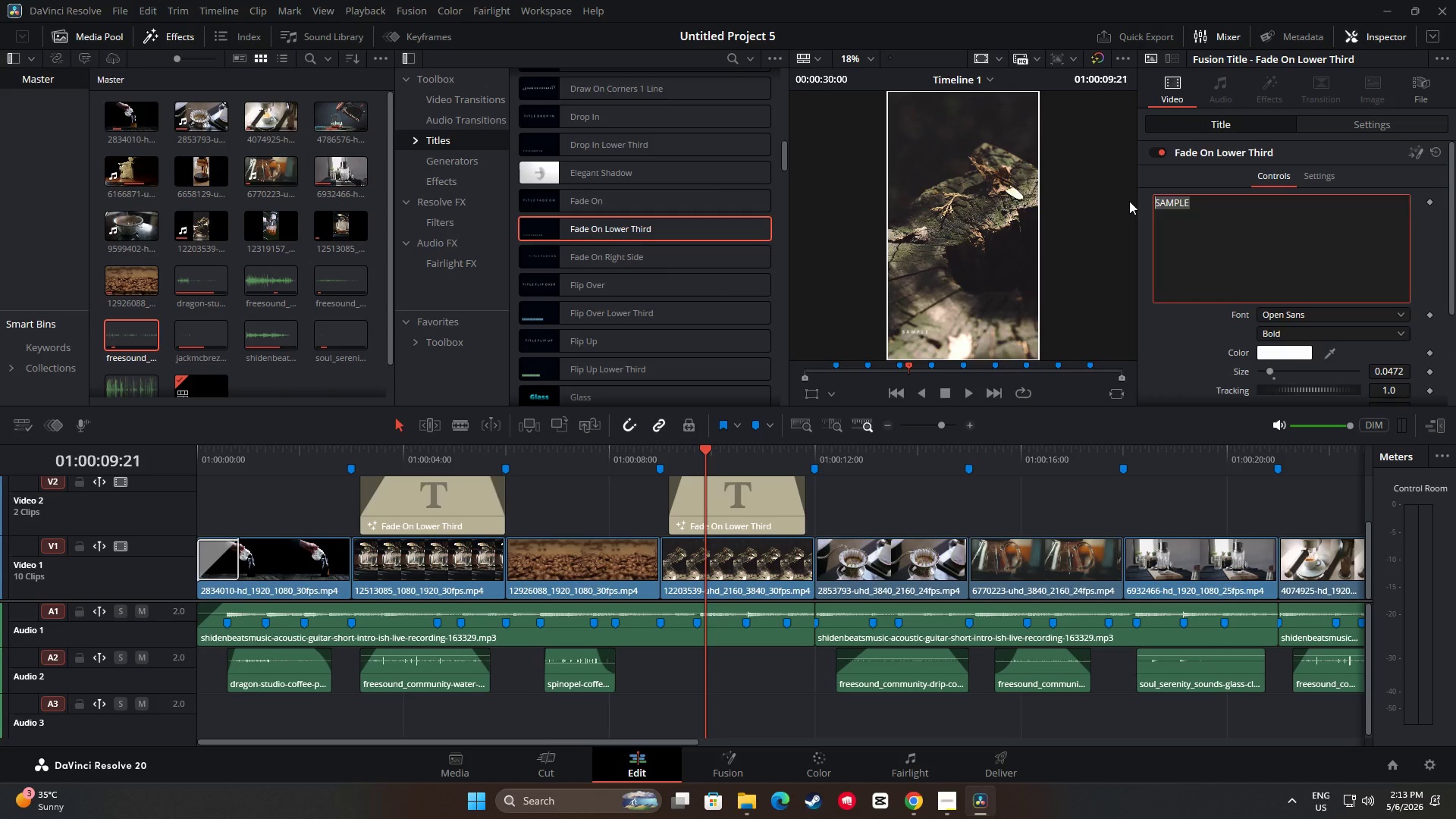 
key(Backspace)
key(Backspace)
key(Backspace)
type(Wa)
key(Backspace)
key(Backspace)
key(Backspace)
type("w)
key(Backspace)
type(Walbut )
key(Backspace)
key(Backspace)
key(Backspace)
key(Backspace)
type(nut Frame')
key(Backspace)
type(")
 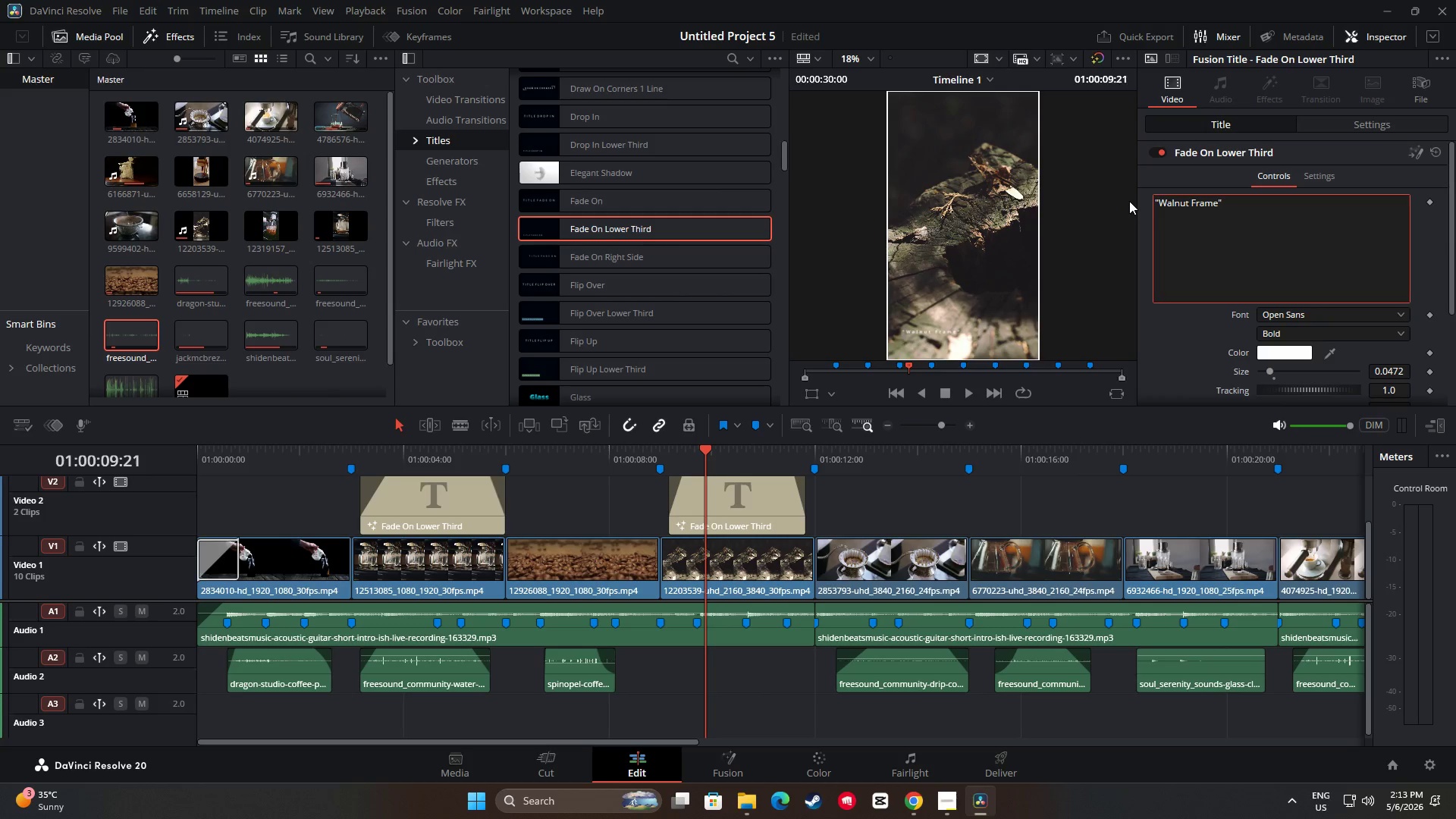 
left_click_drag(start_coordinate=[1269, 372], to_coordinate=[1272, 372])
 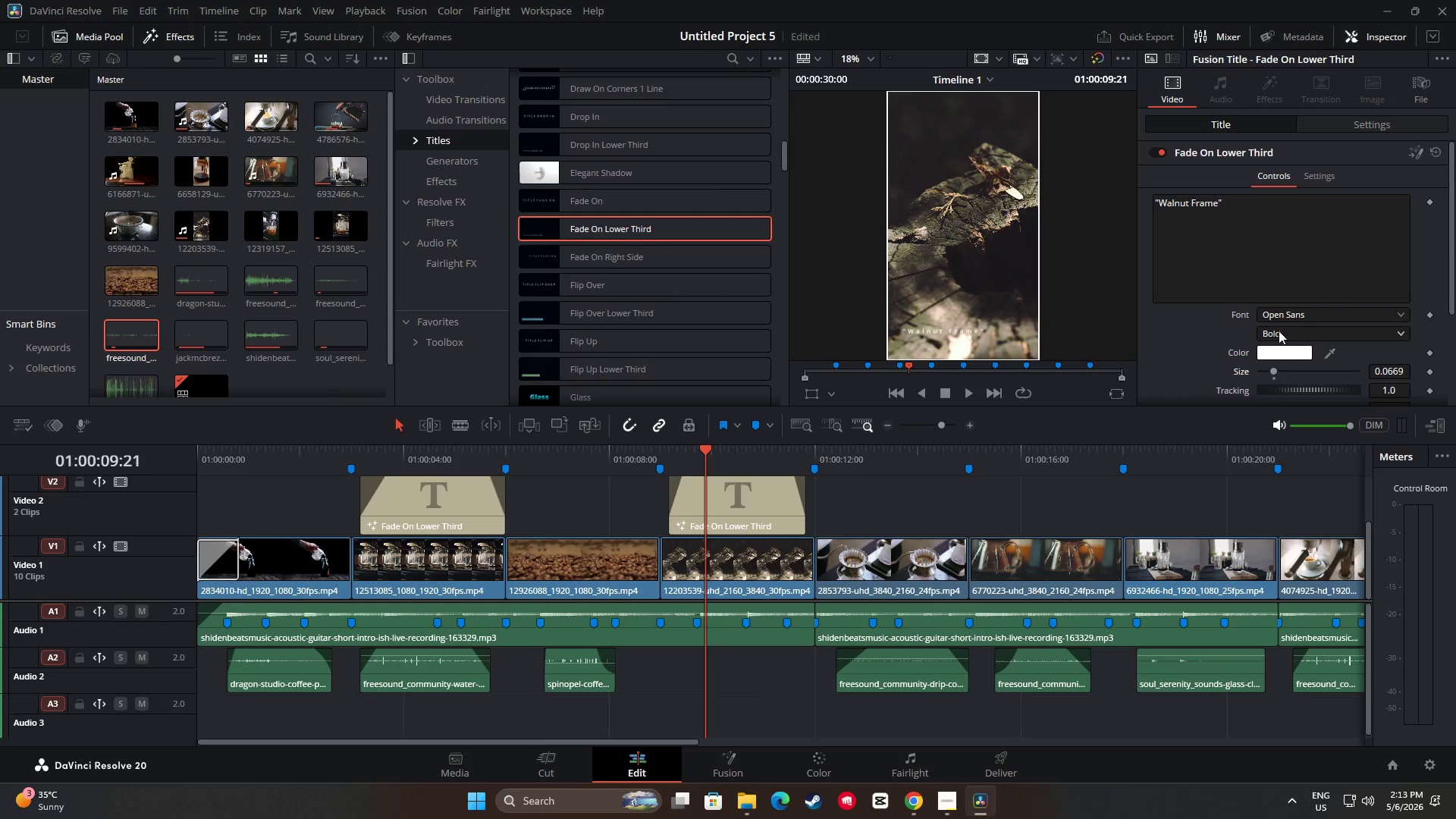 
left_click([1279, 330])
 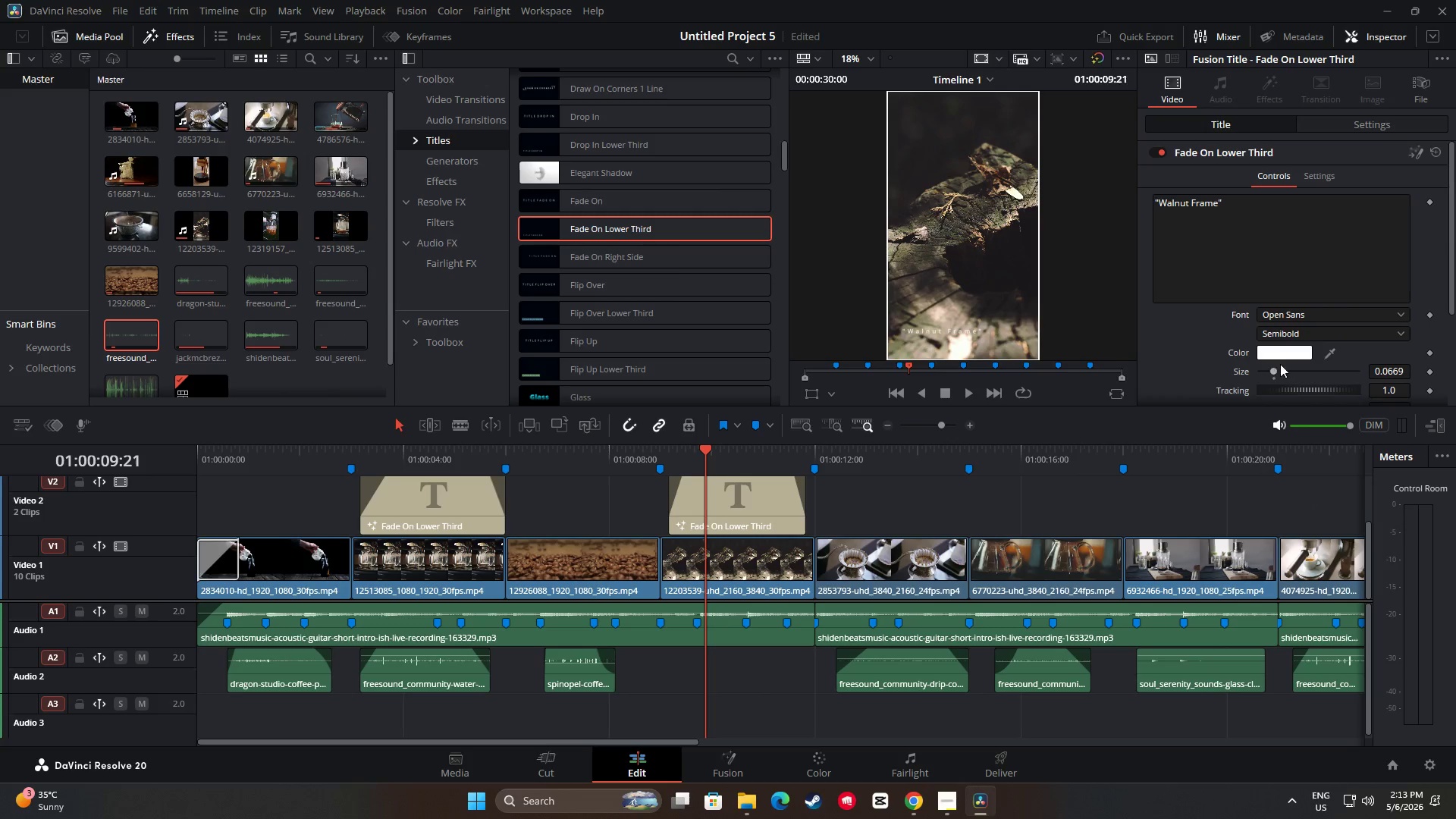 
left_click([1294, 310])
 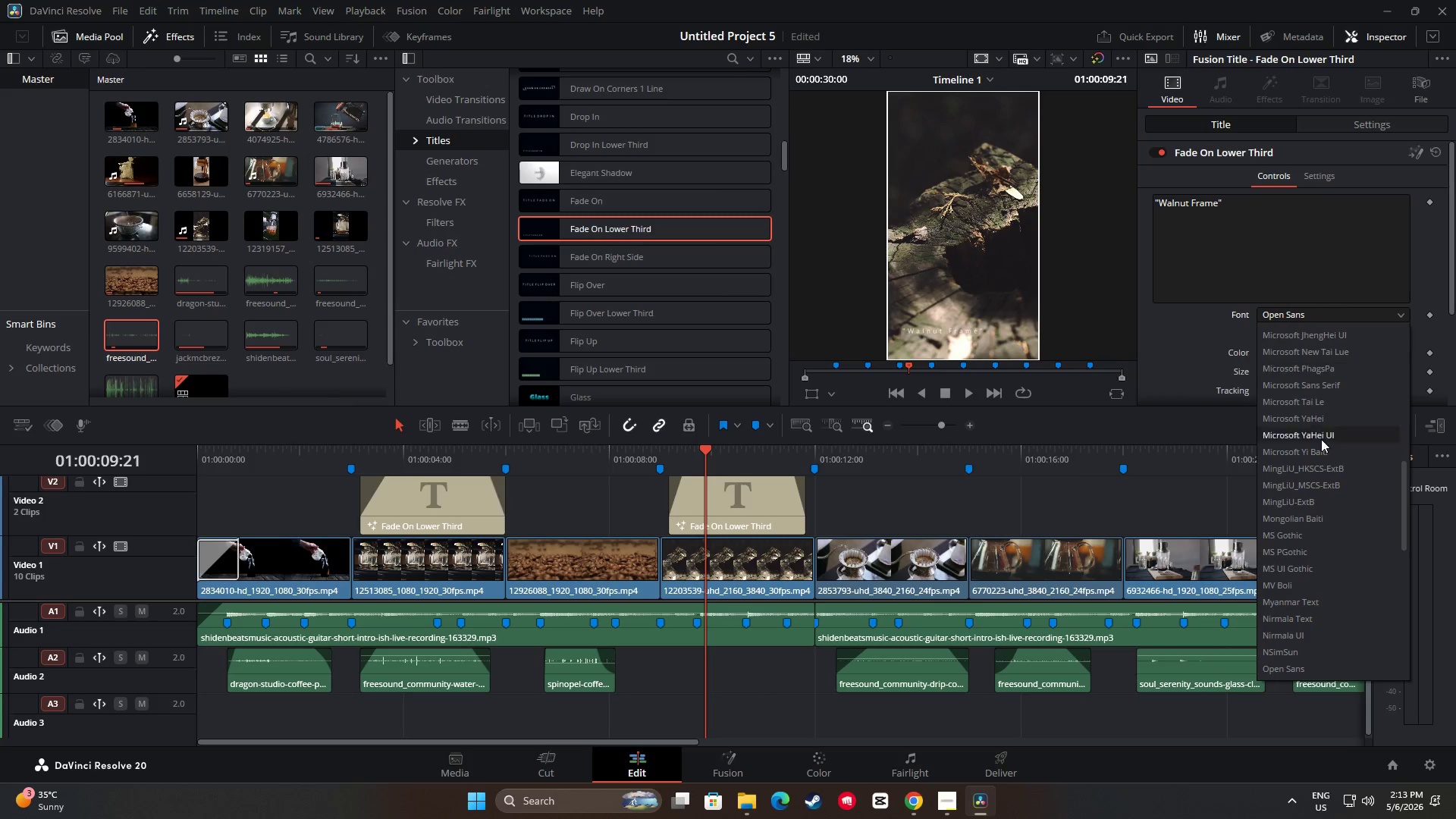 
scroll: coordinate [1323, 447], scroll_direction: down, amount: 1.0
 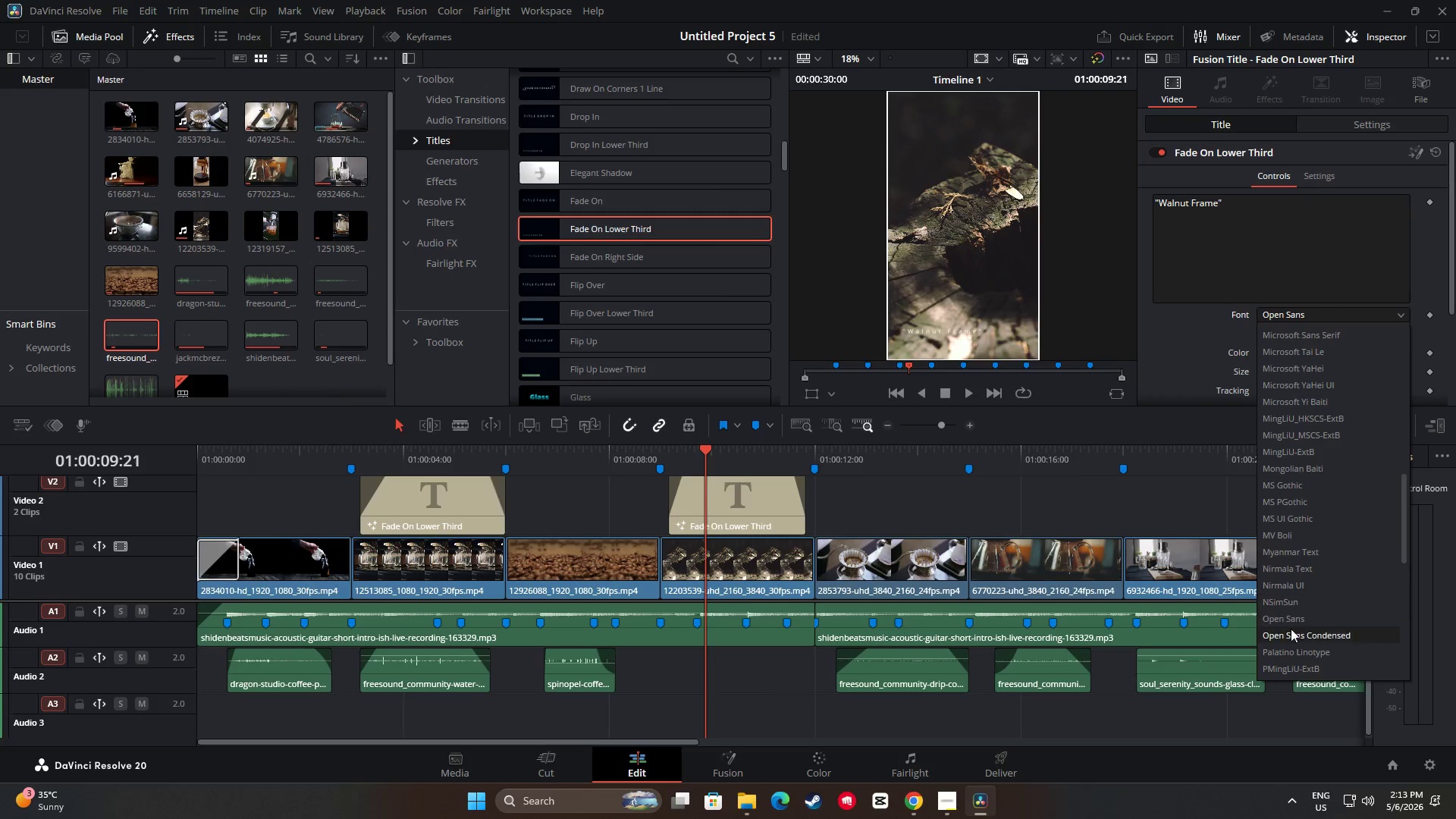 
left_click([1292, 641])
 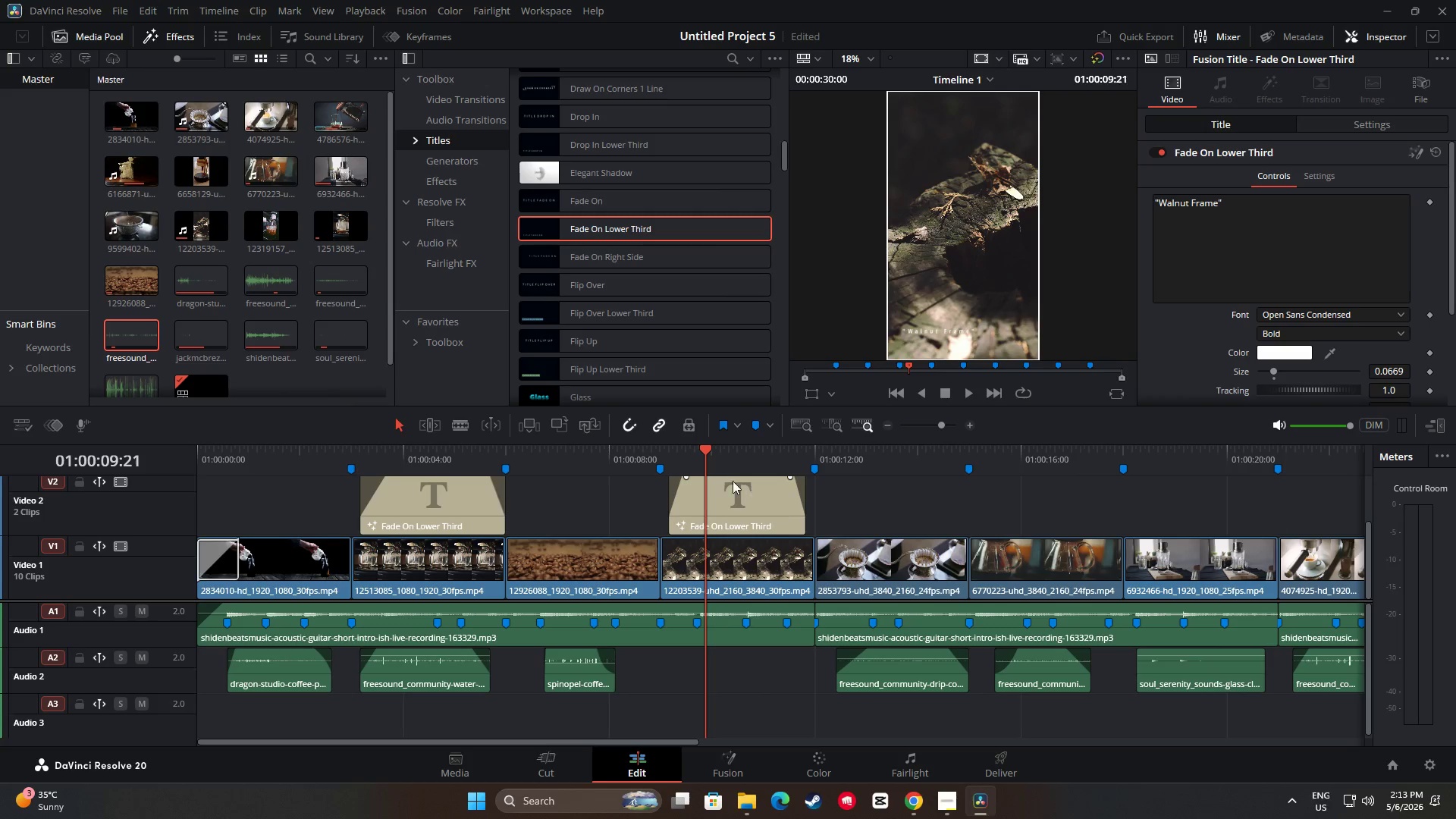 
left_click_drag(start_coordinate=[696, 454], to_coordinate=[346, 460])
 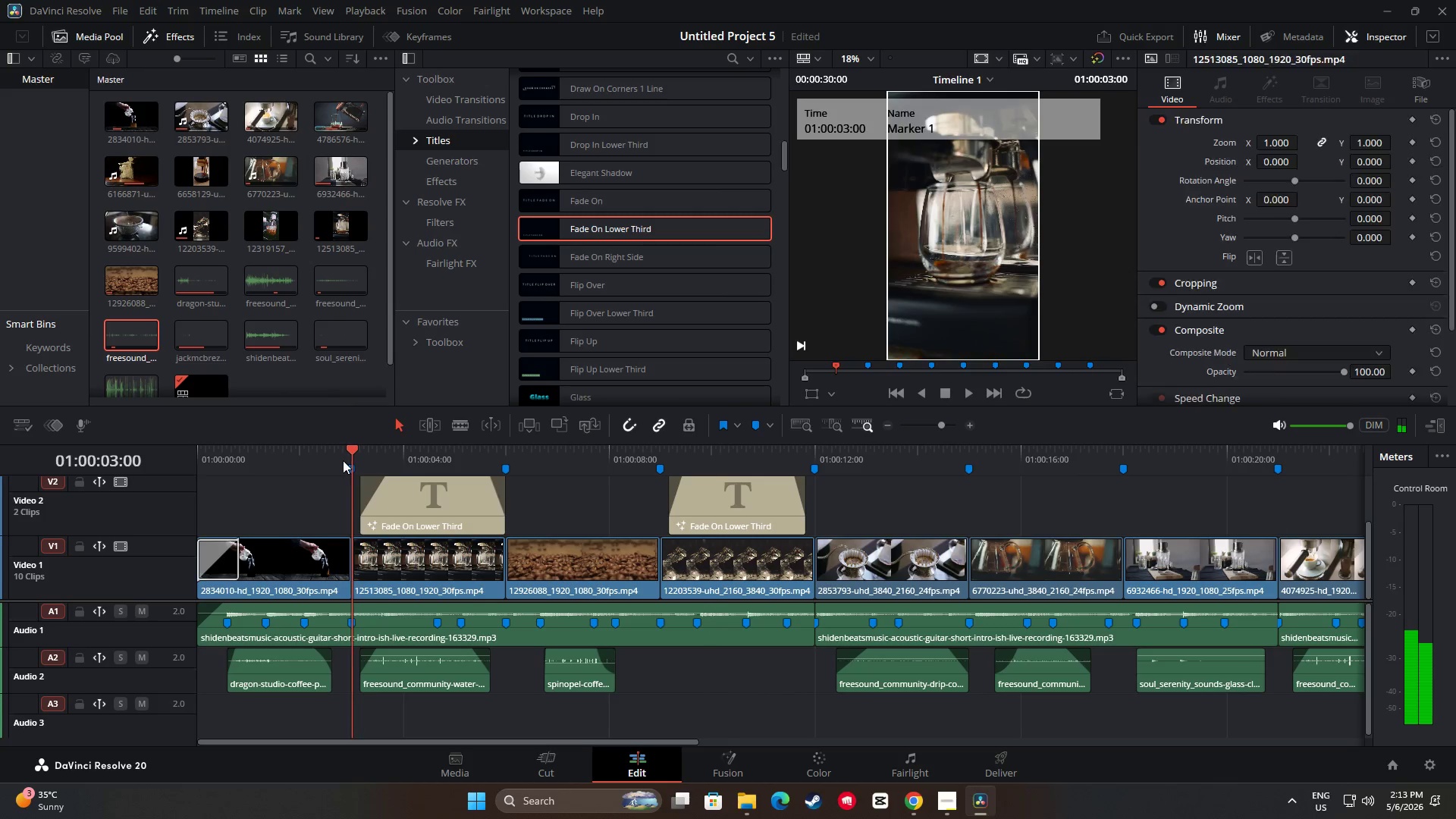 
key(Space)
 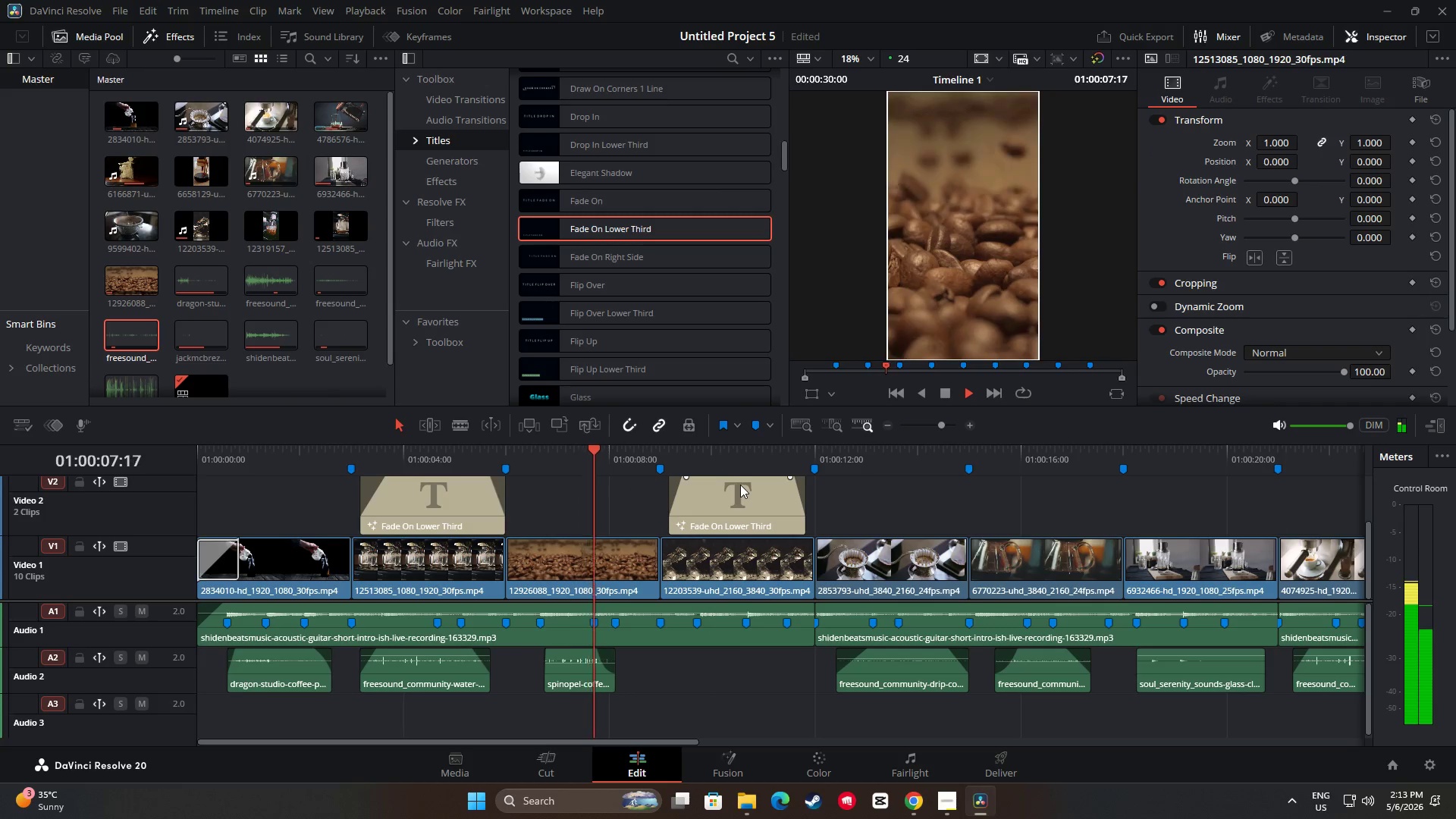 
wait(9.8)
 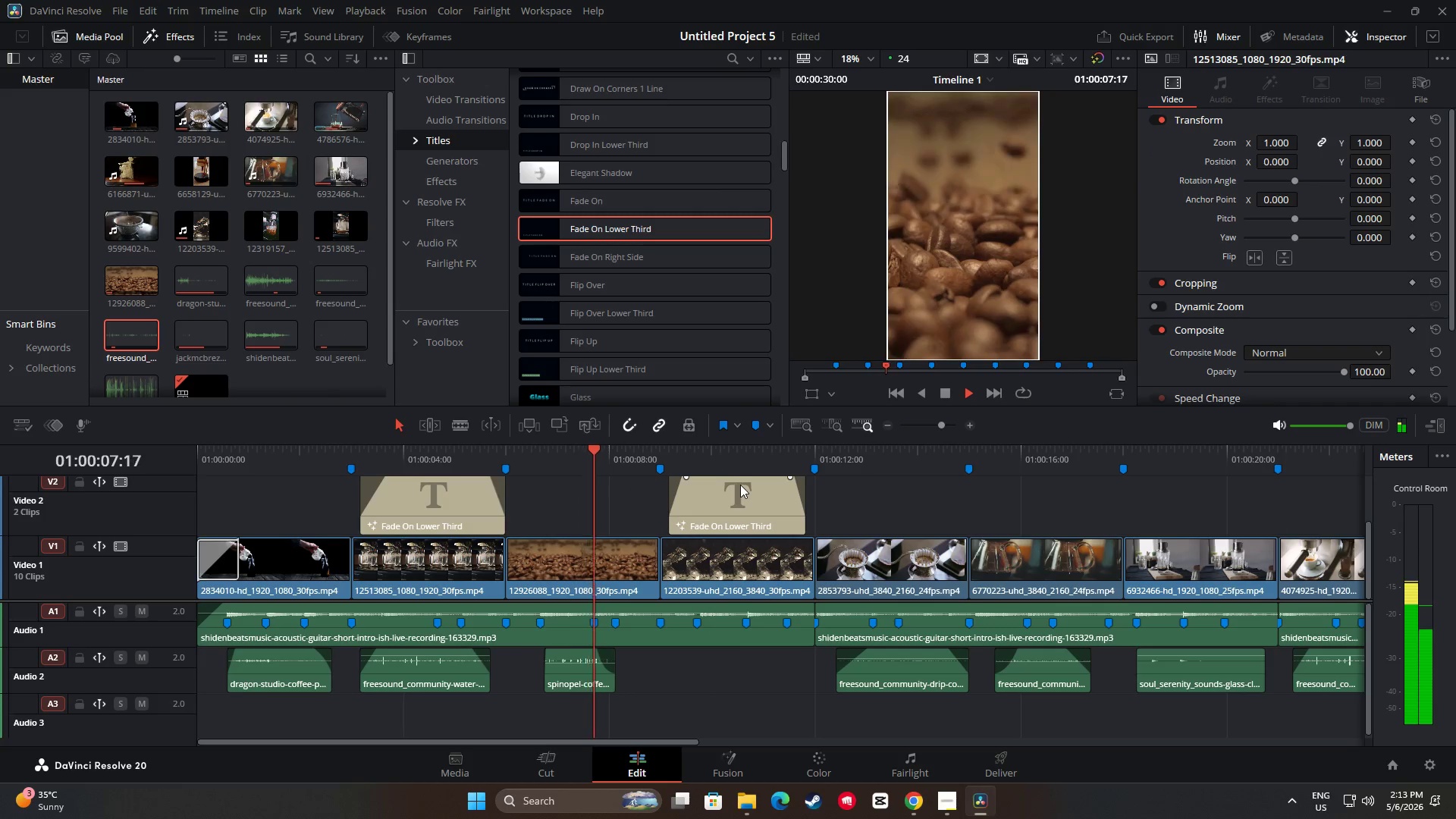 
key(Space)
 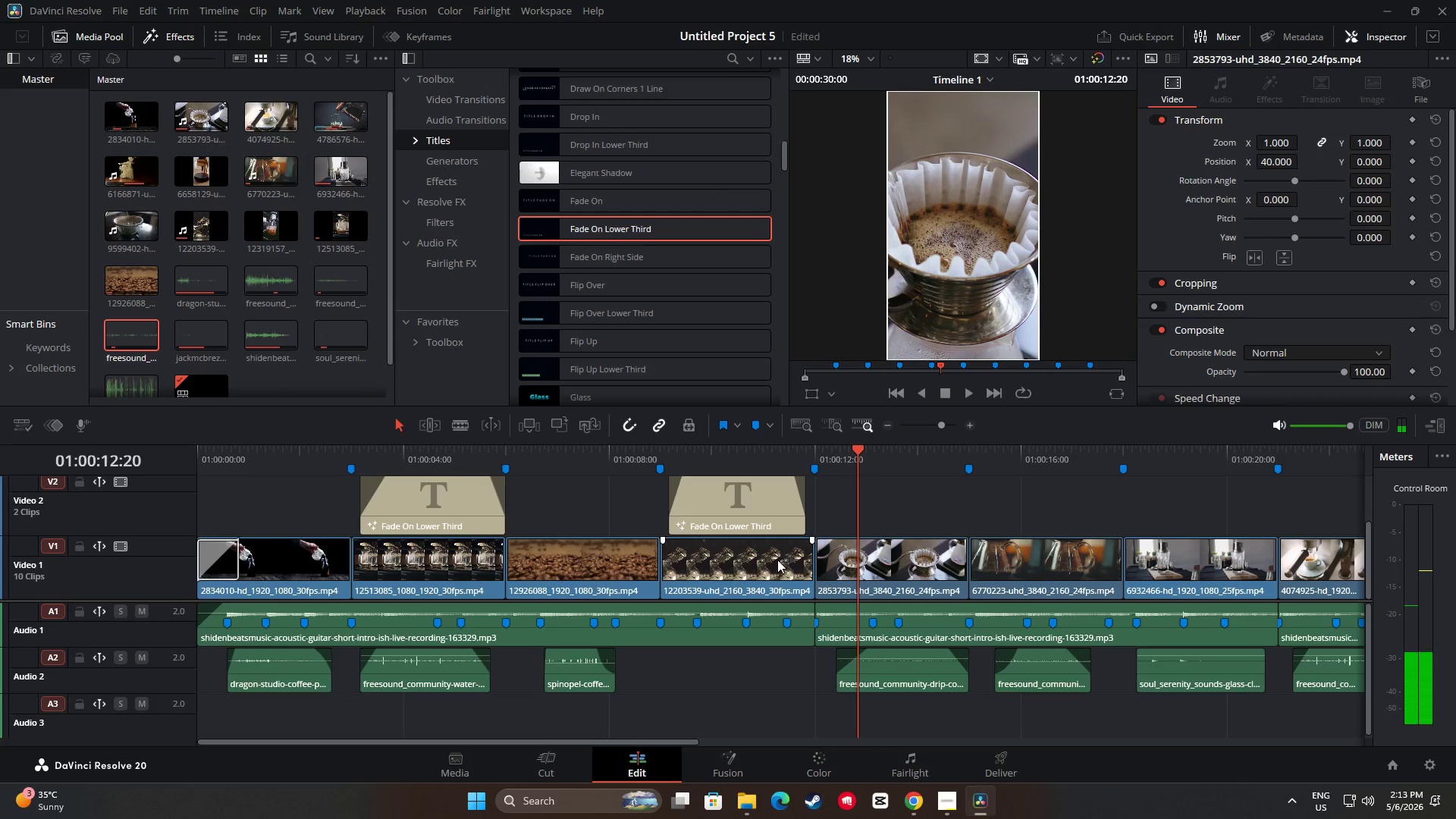 
left_click([778, 560])
 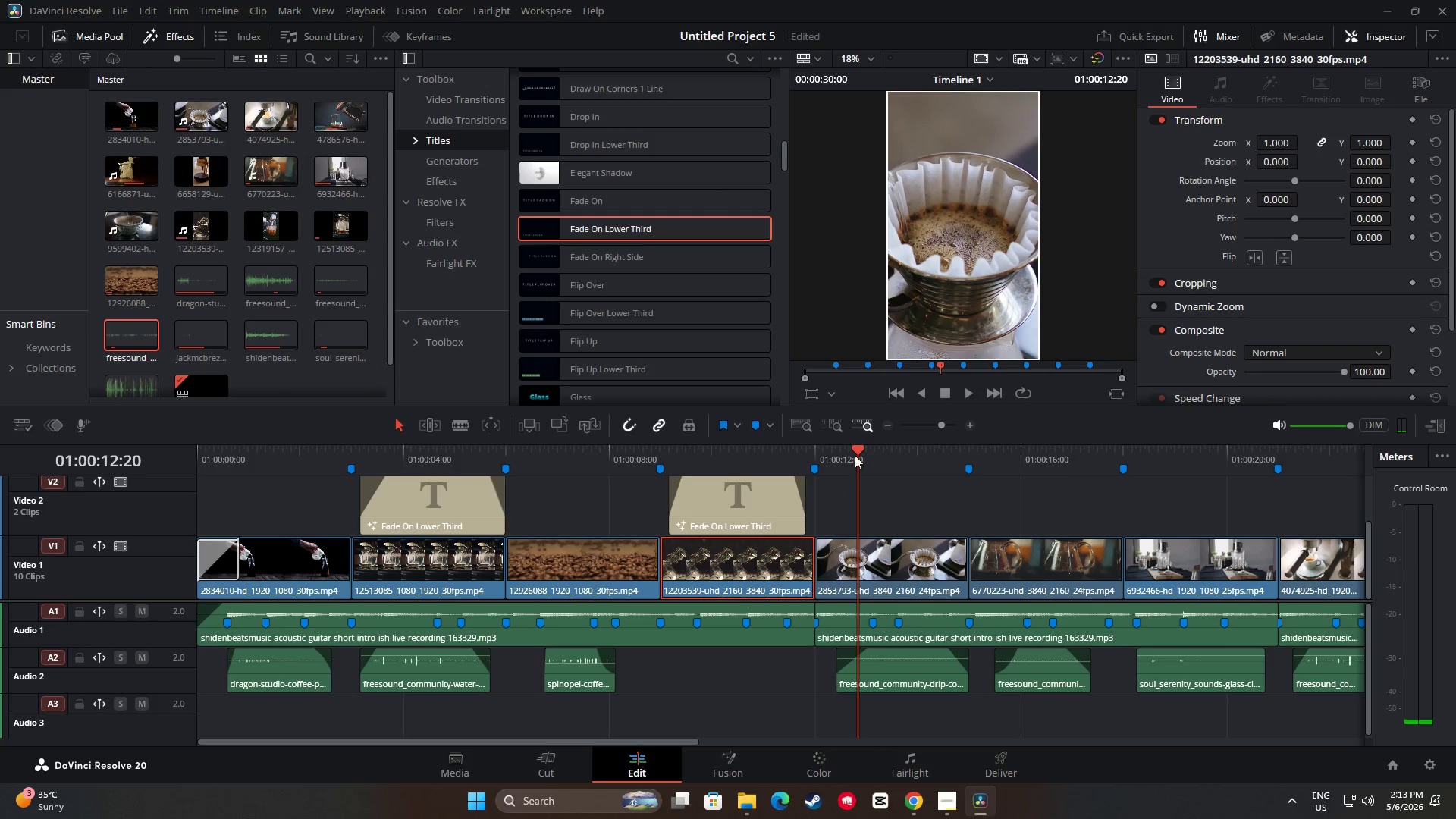 
left_click_drag(start_coordinate=[854, 450], to_coordinate=[612, 470])
 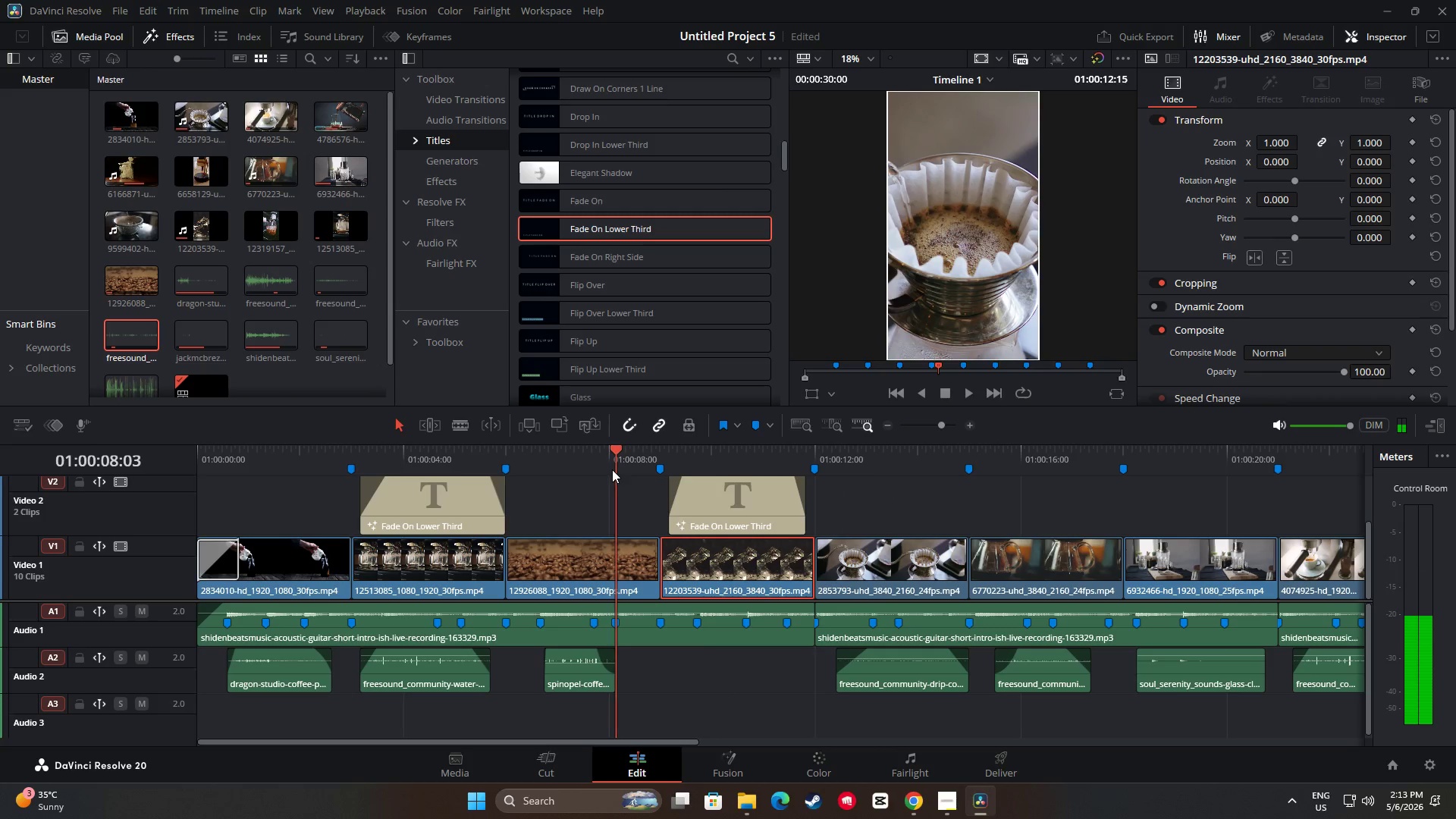 
key(Space)
 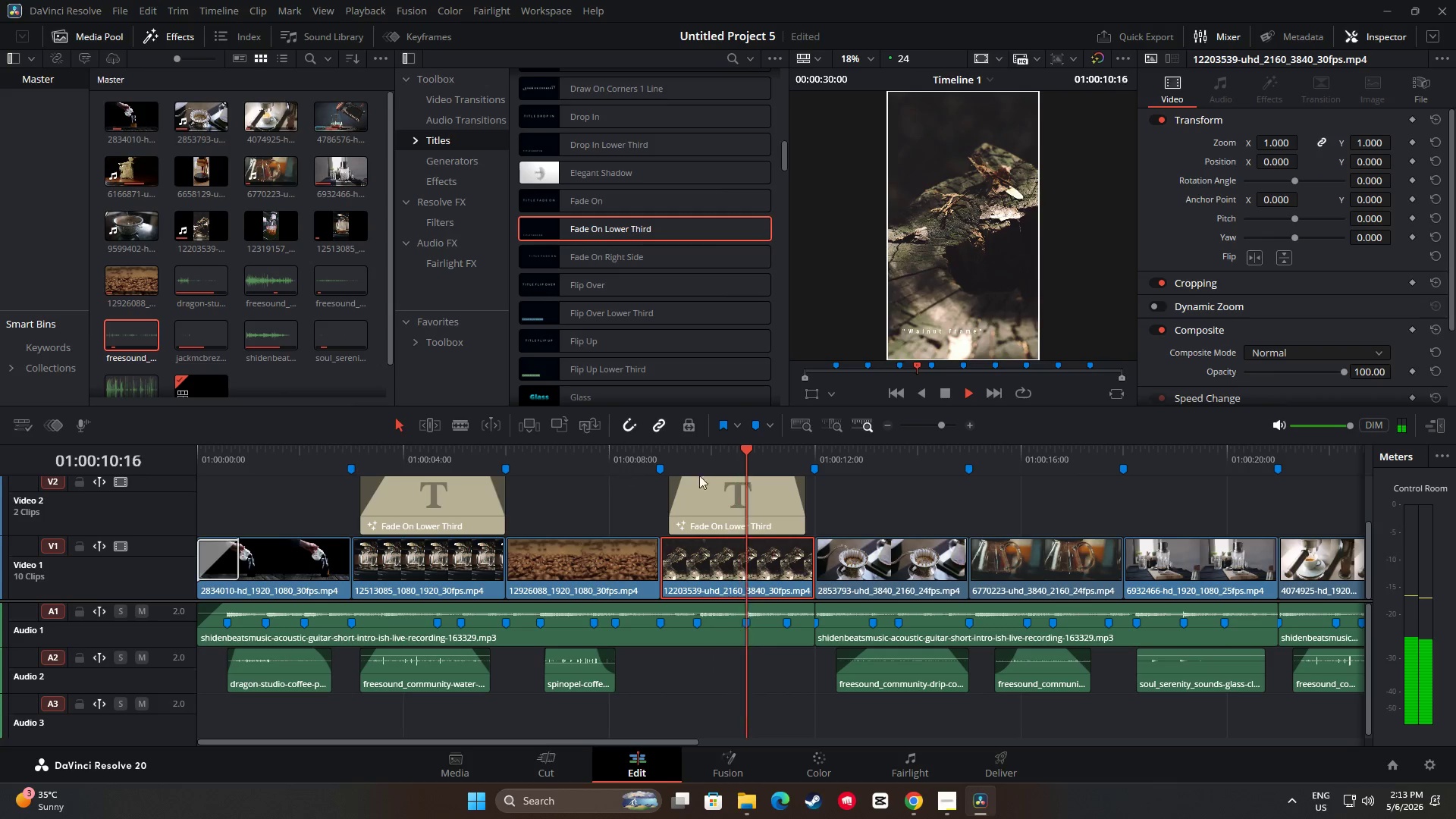 
key(Space)
 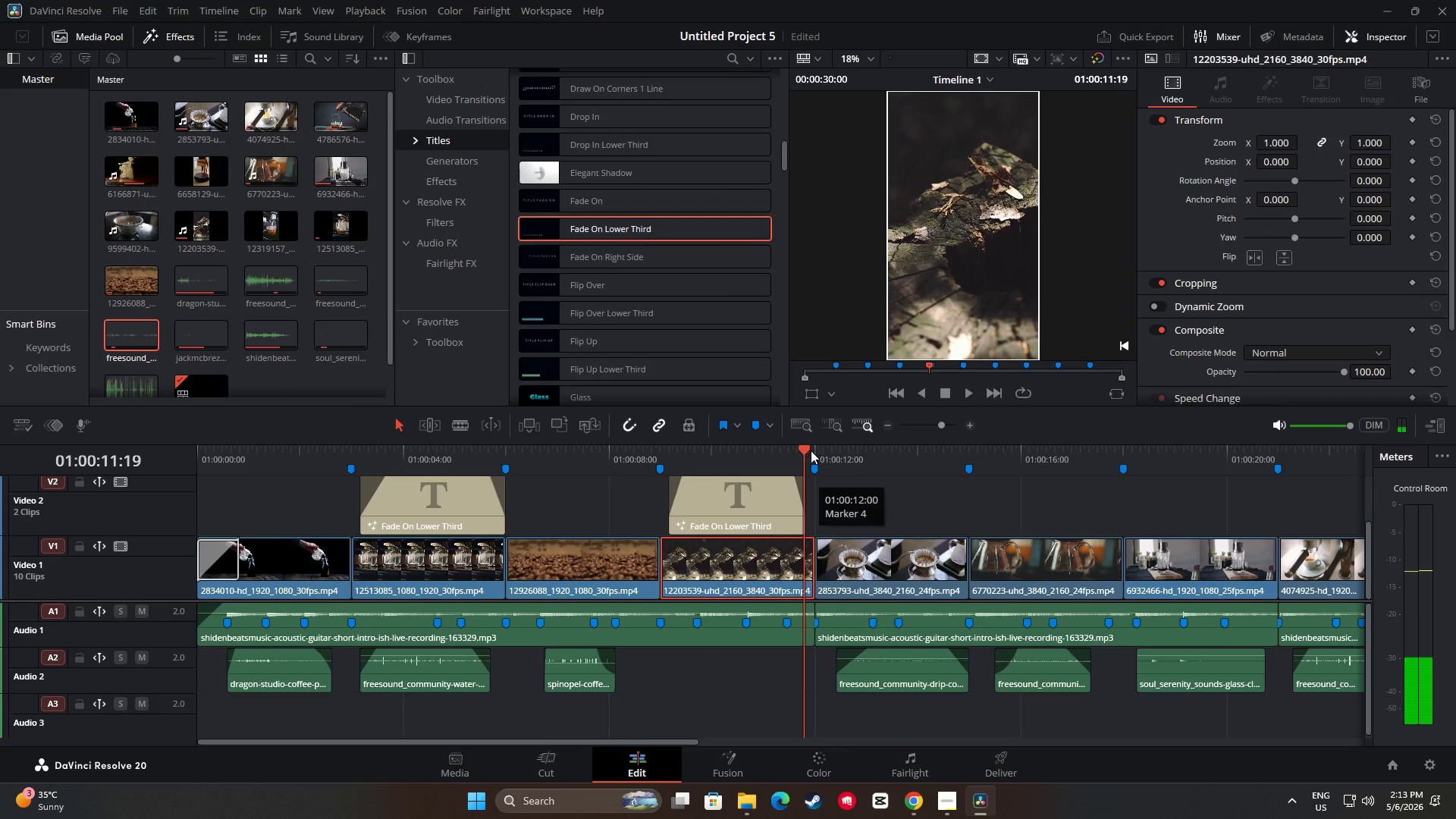 
left_click_drag(start_coordinate=[803, 450], to_coordinate=[536, 445])
 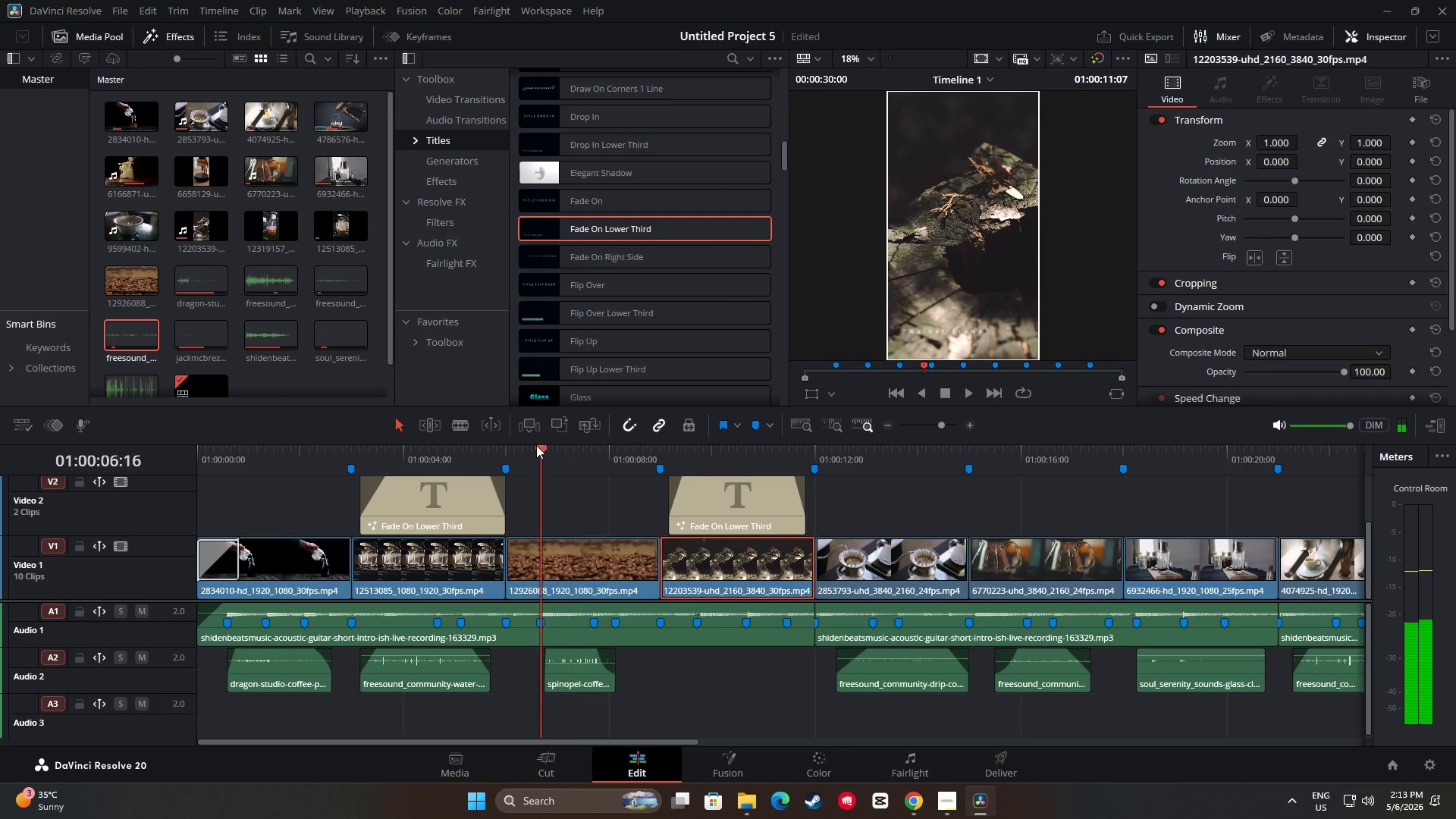 
key(Space)
 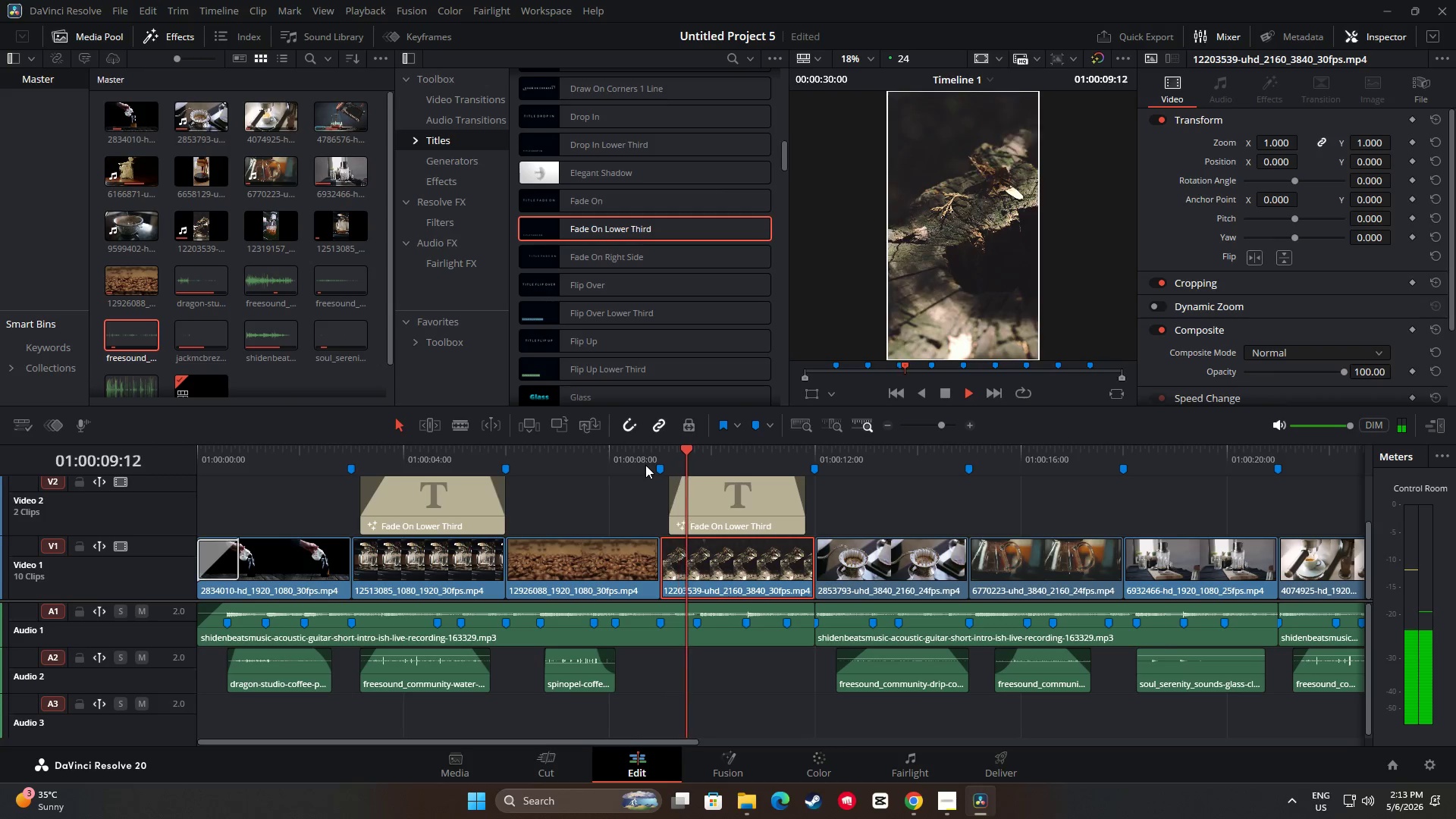 
key(Space)
 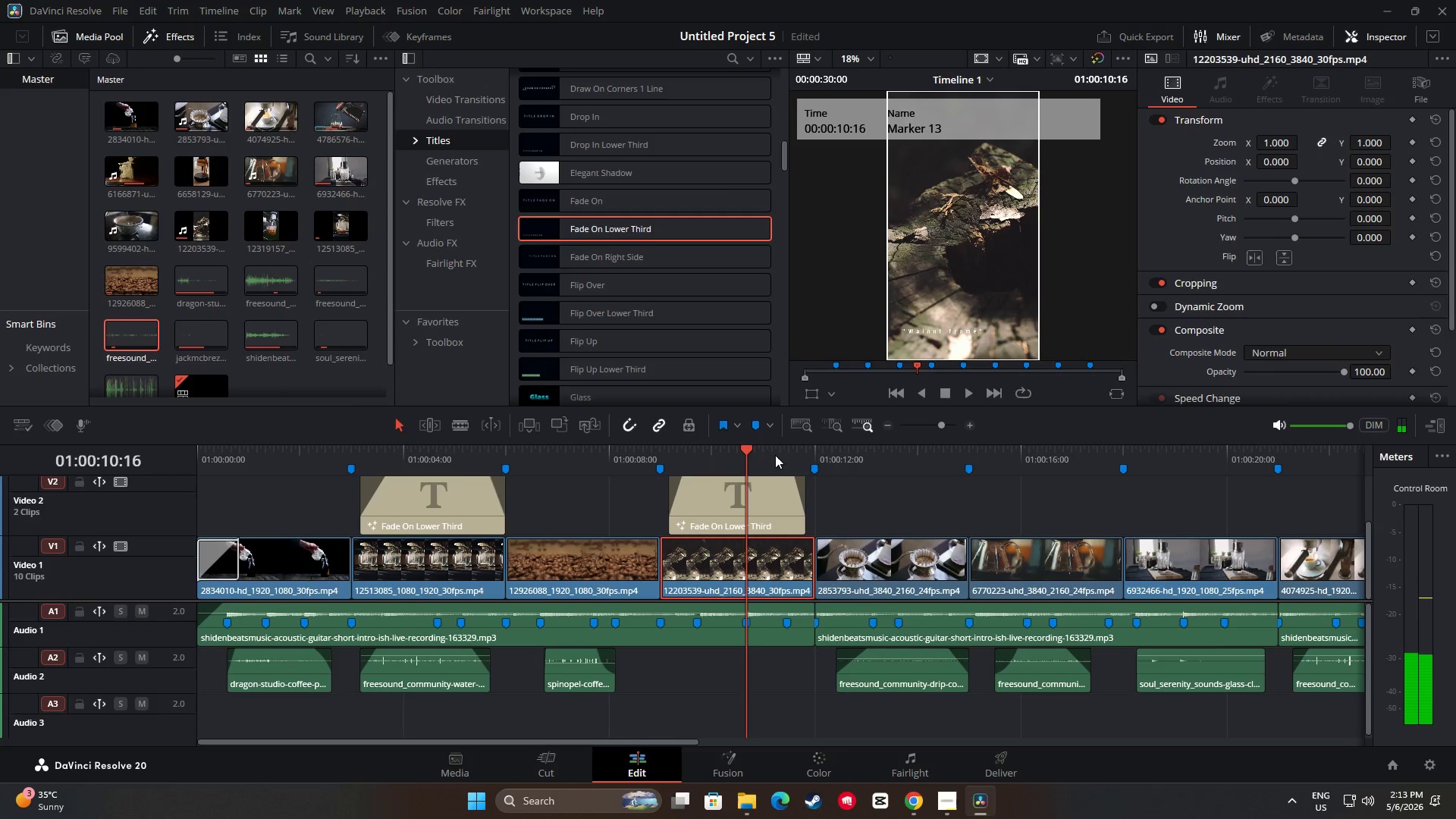 
left_click_drag(start_coordinate=[746, 448], to_coordinate=[616, 450])
 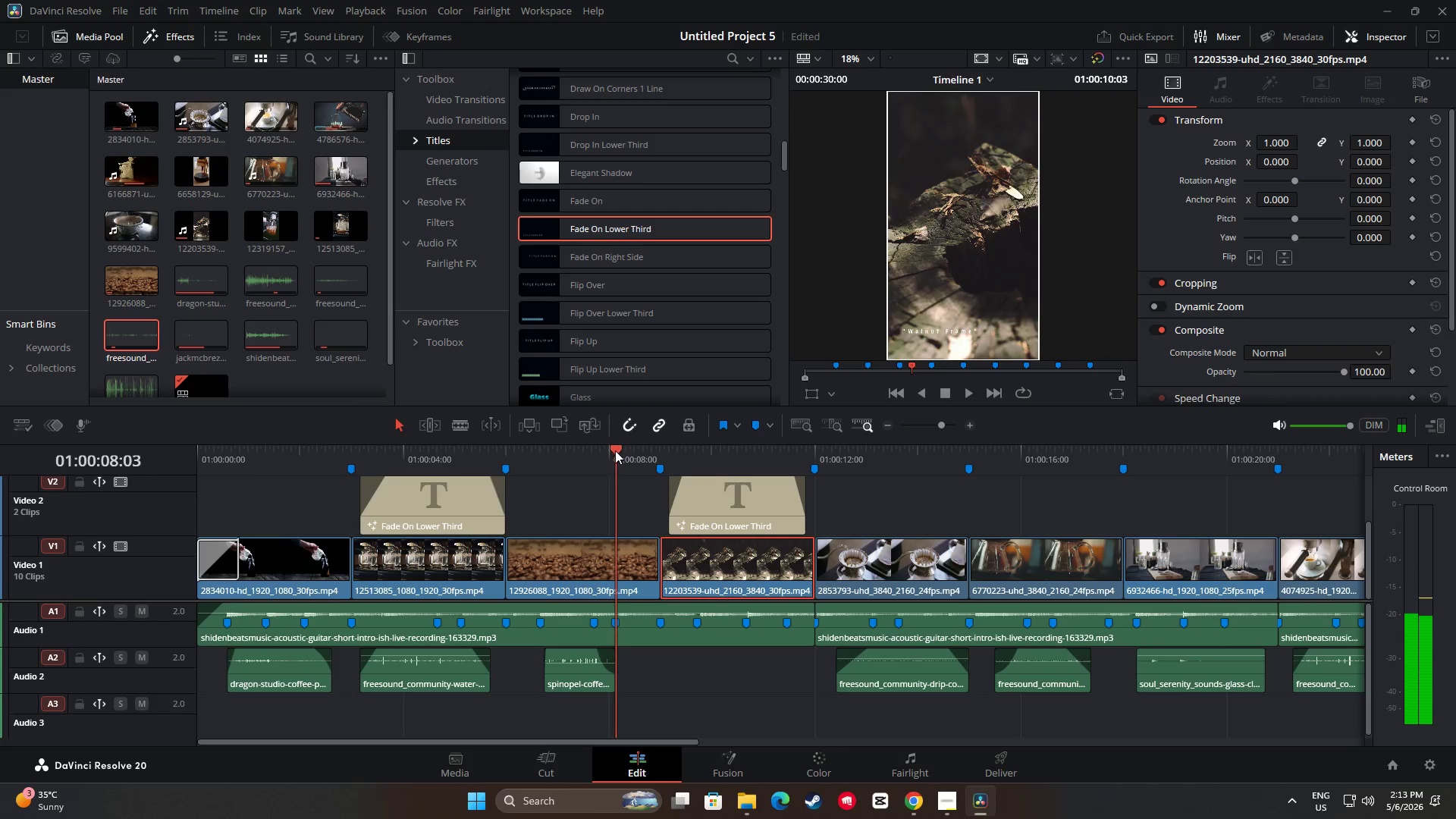 
key(Space)
 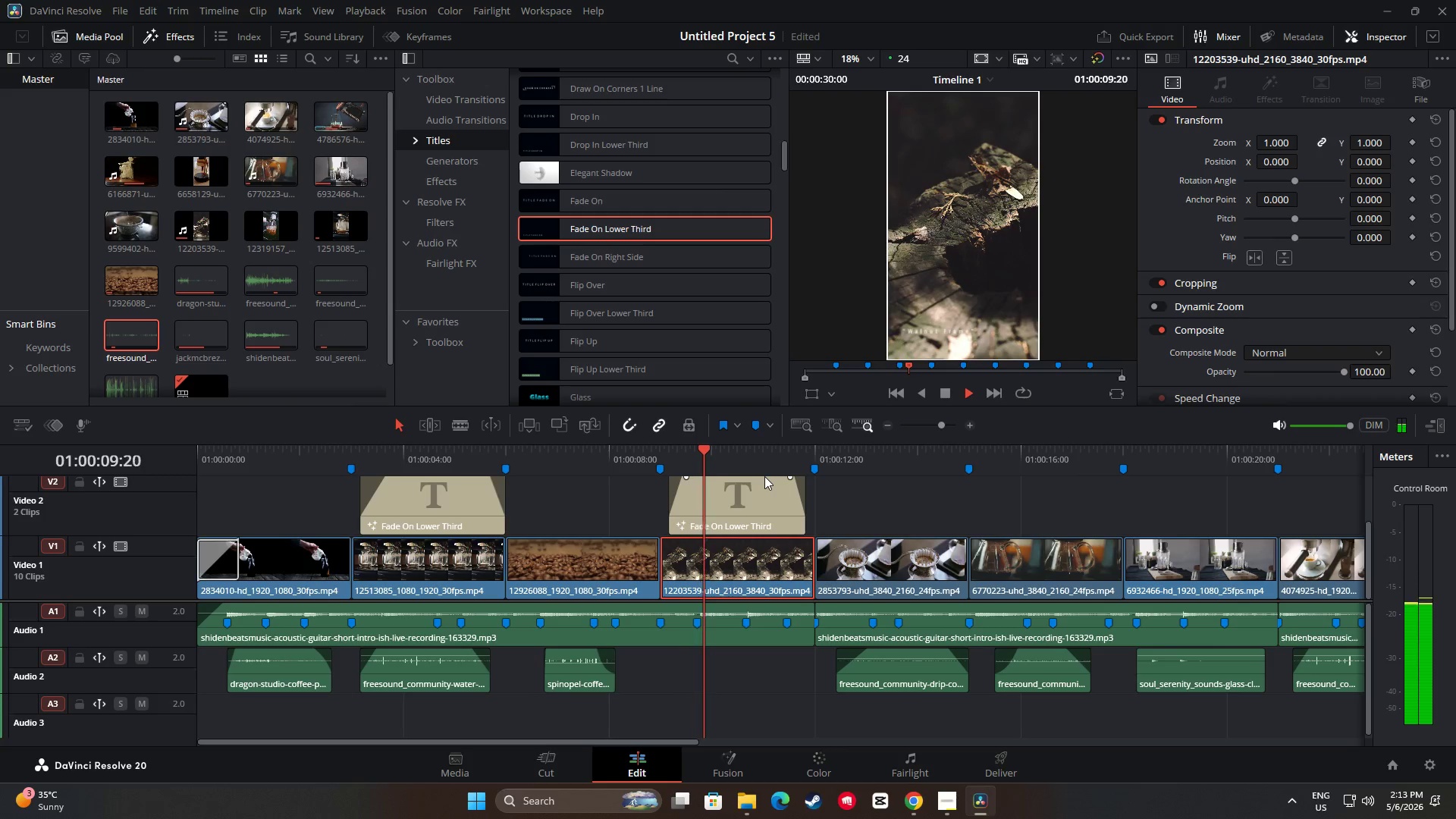 
key(Space)
 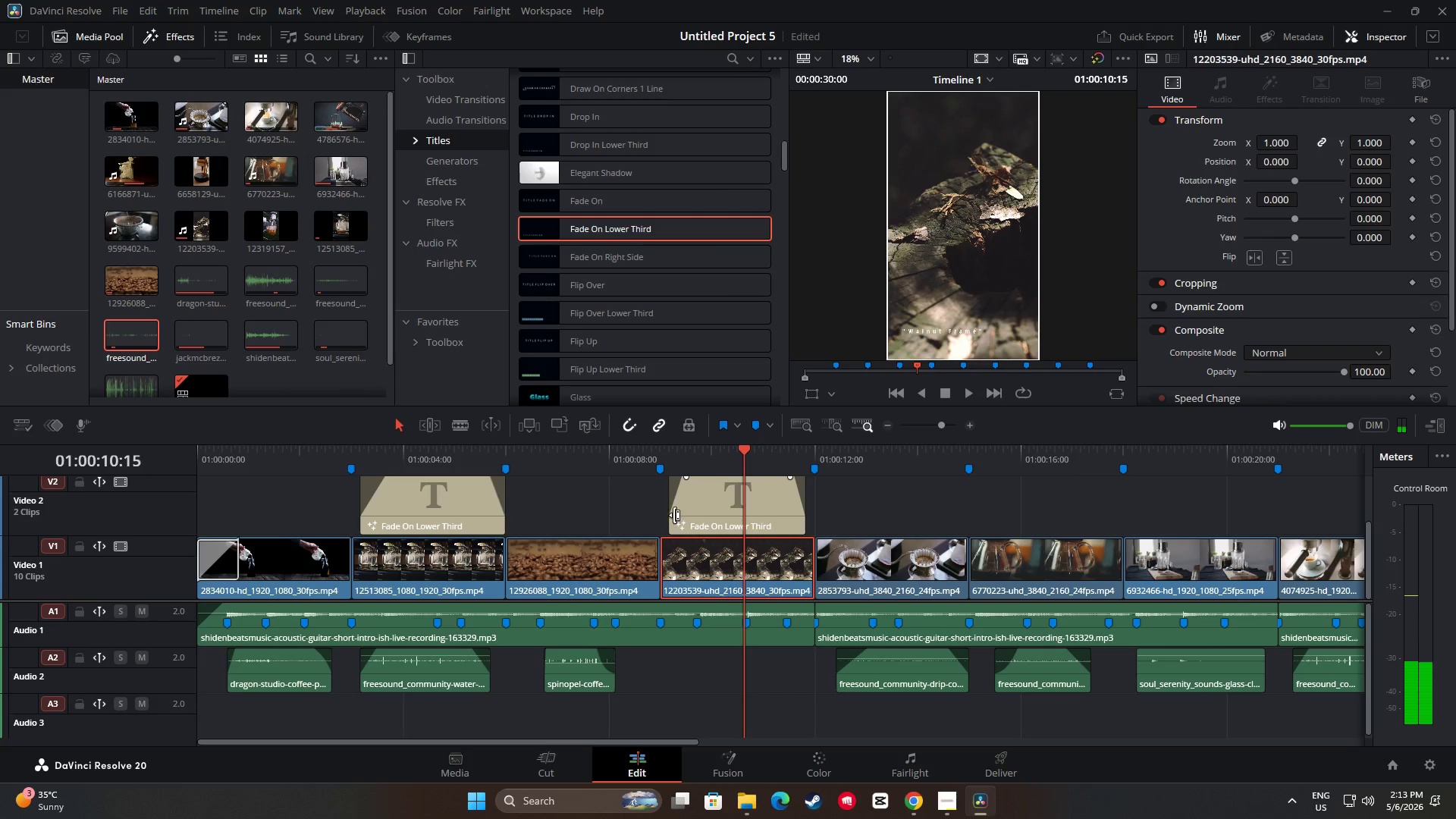 
left_click_drag(start_coordinate=[674, 515], to_coordinate=[679, 516])
 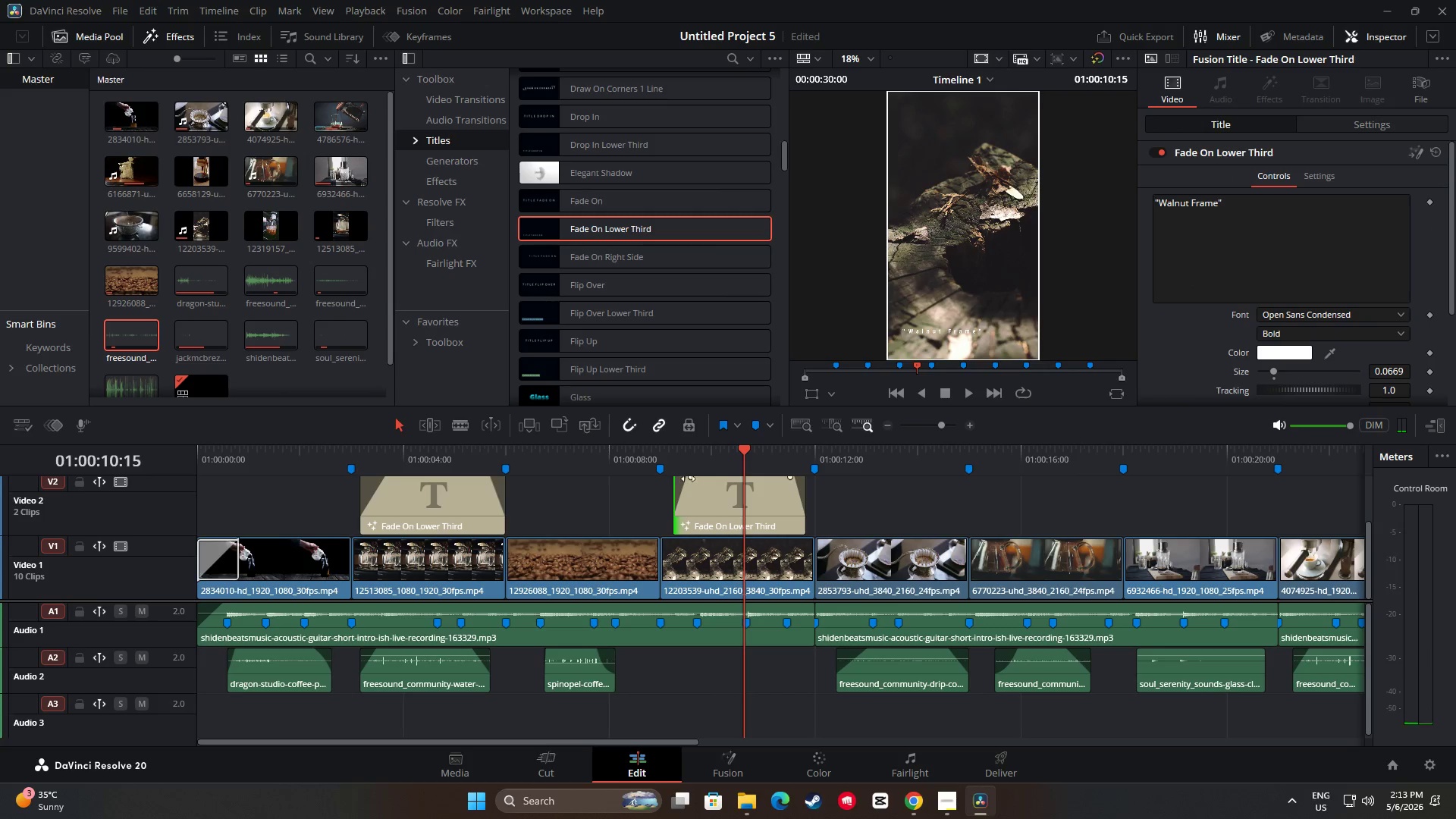 
left_click_drag(start_coordinate=[691, 479], to_coordinate=[695, 479])
 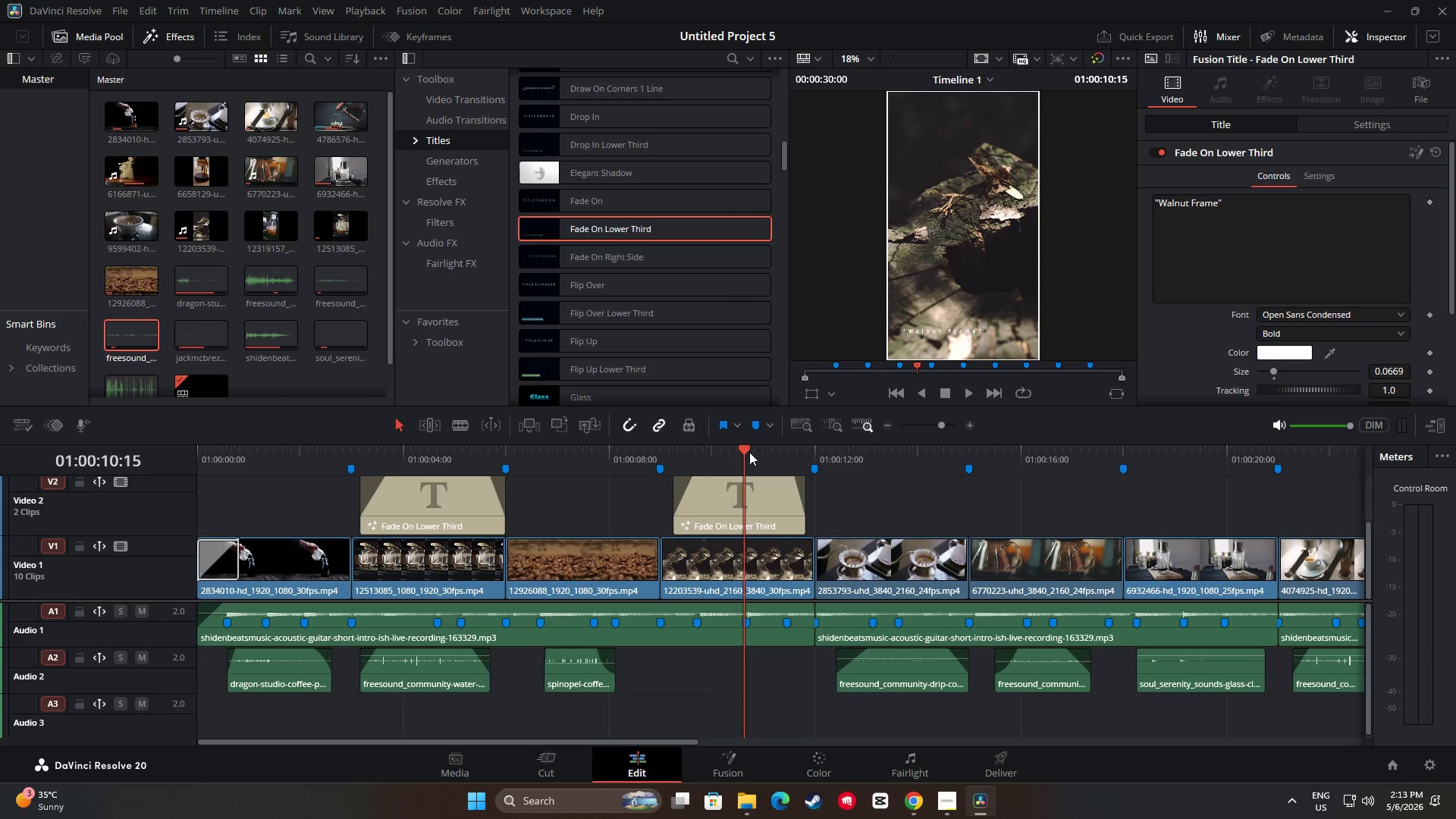 
left_click_drag(start_coordinate=[741, 448], to_coordinate=[623, 447])
 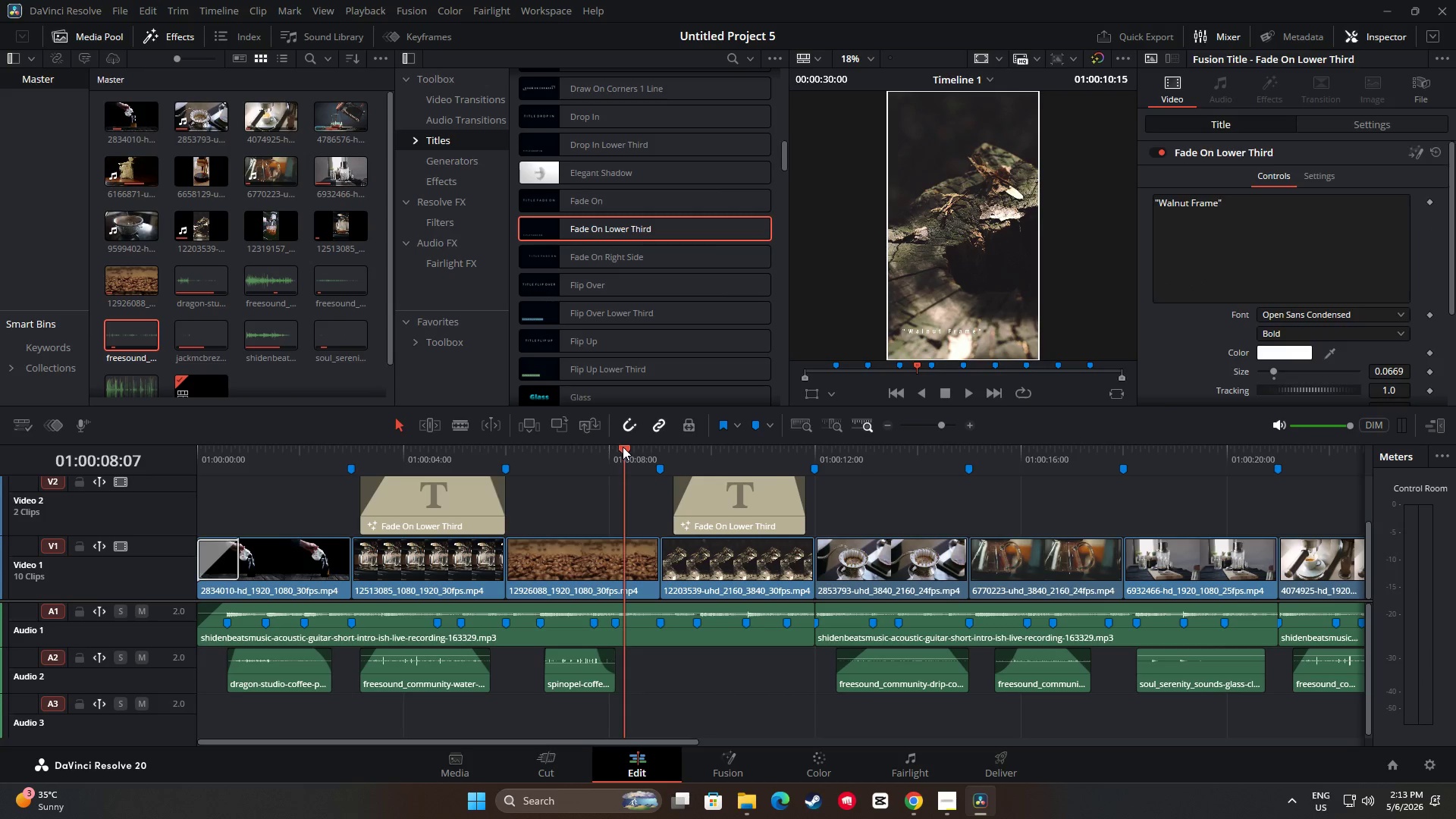 
key(Space)
 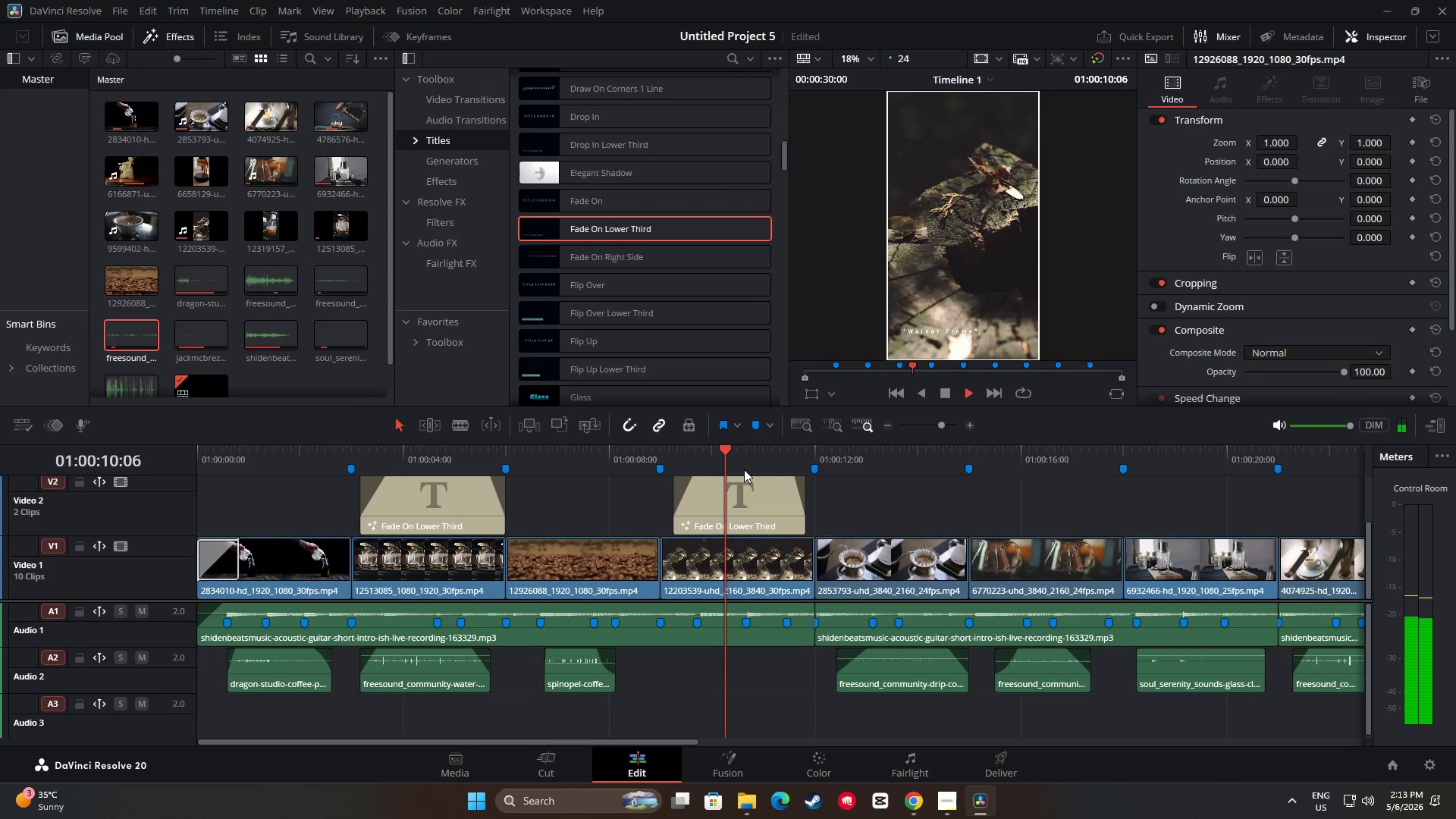 
key(Space)
 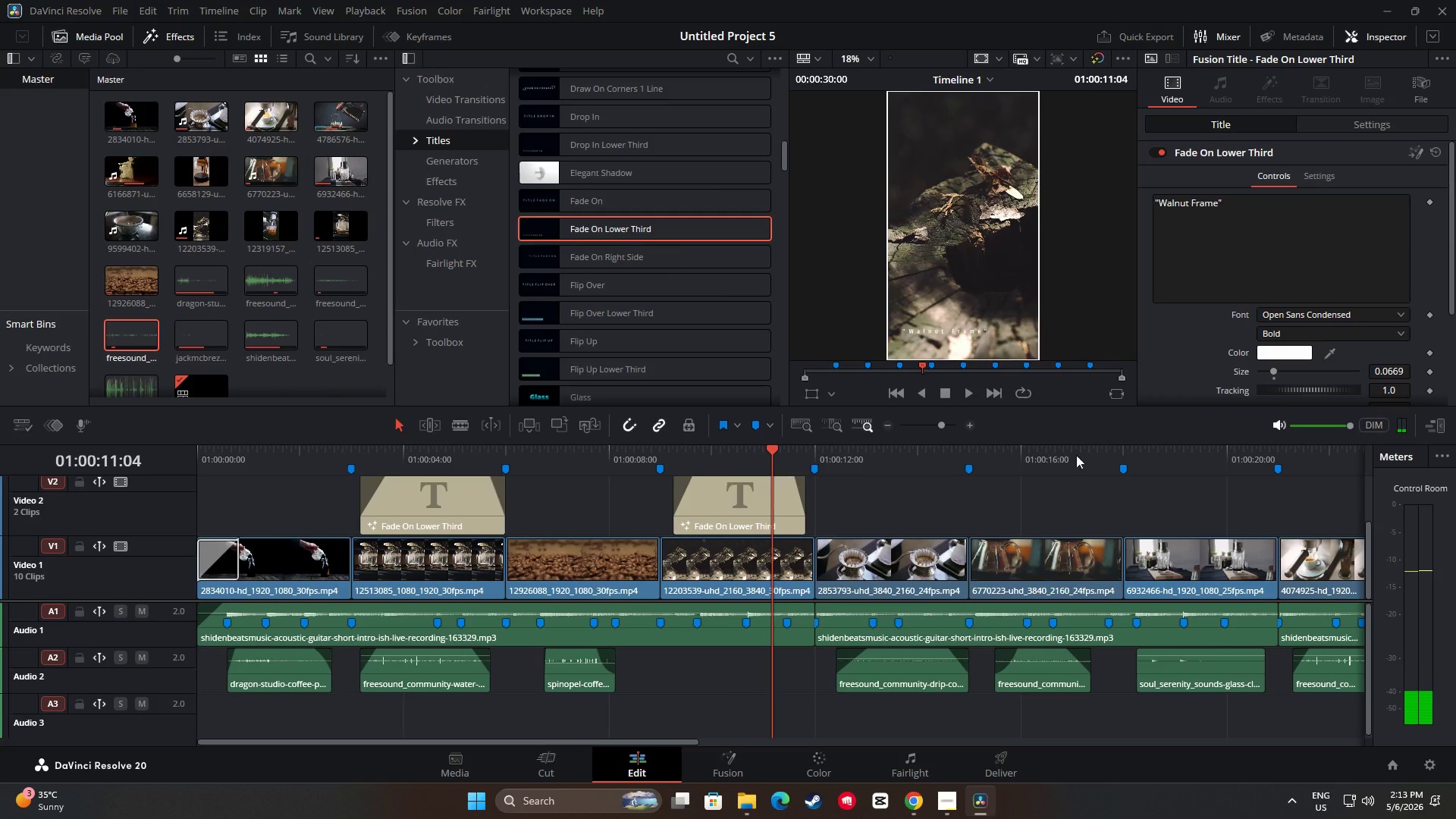 
left_click([1356, 125])
 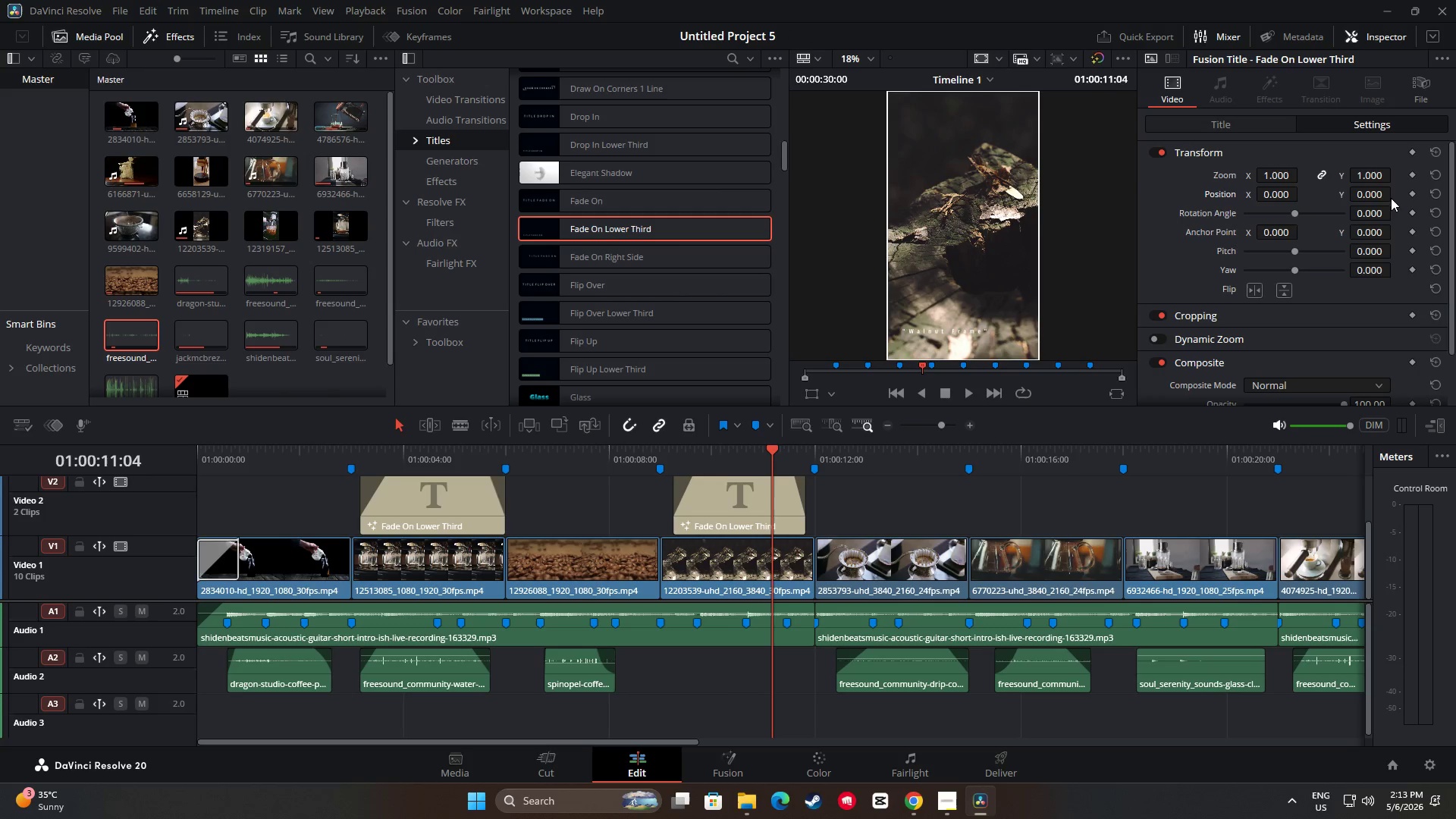 
left_click_drag(start_coordinate=[1373, 196], to_coordinate=[728, 406])
 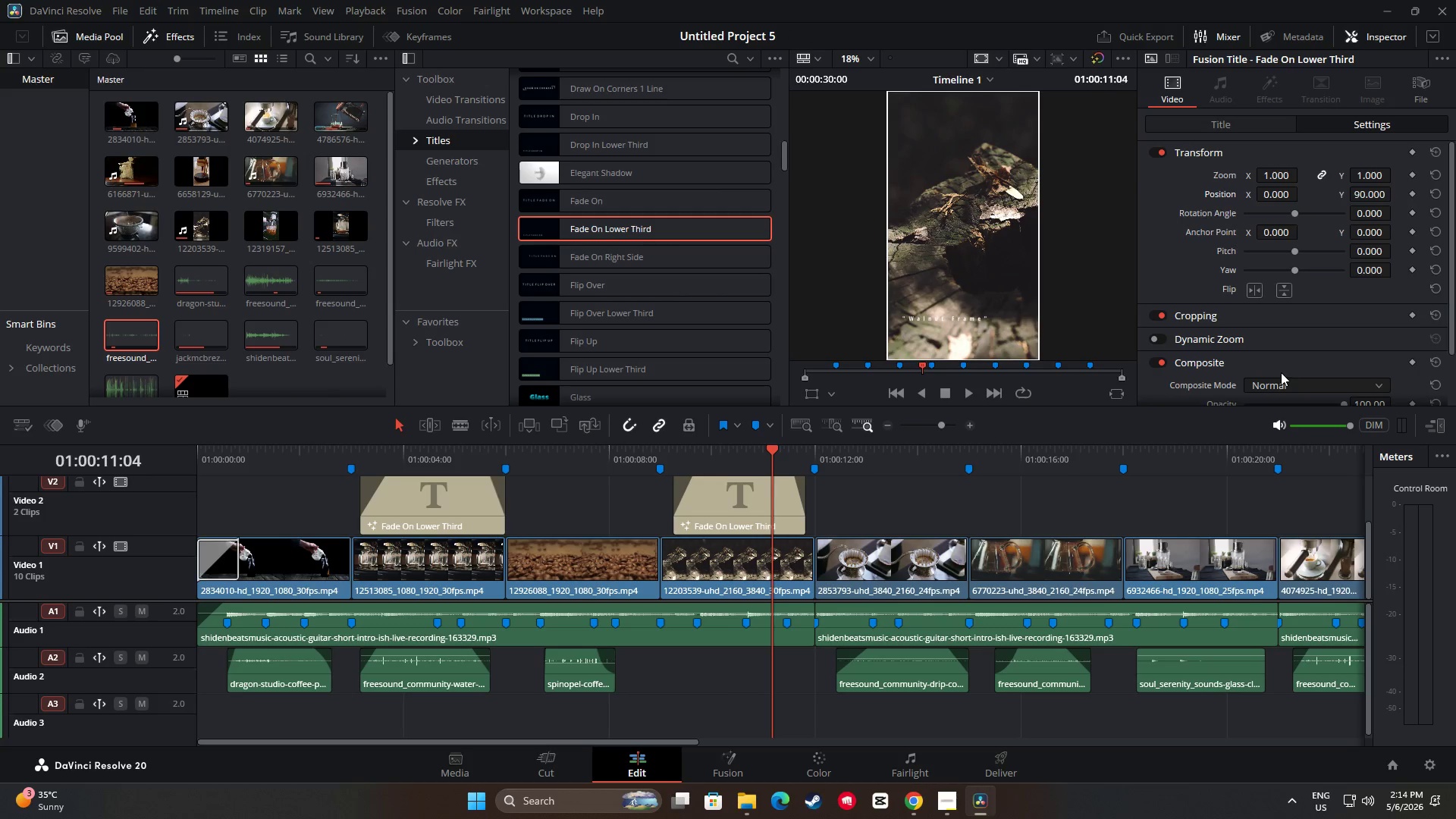 
left_click([1258, 115])
 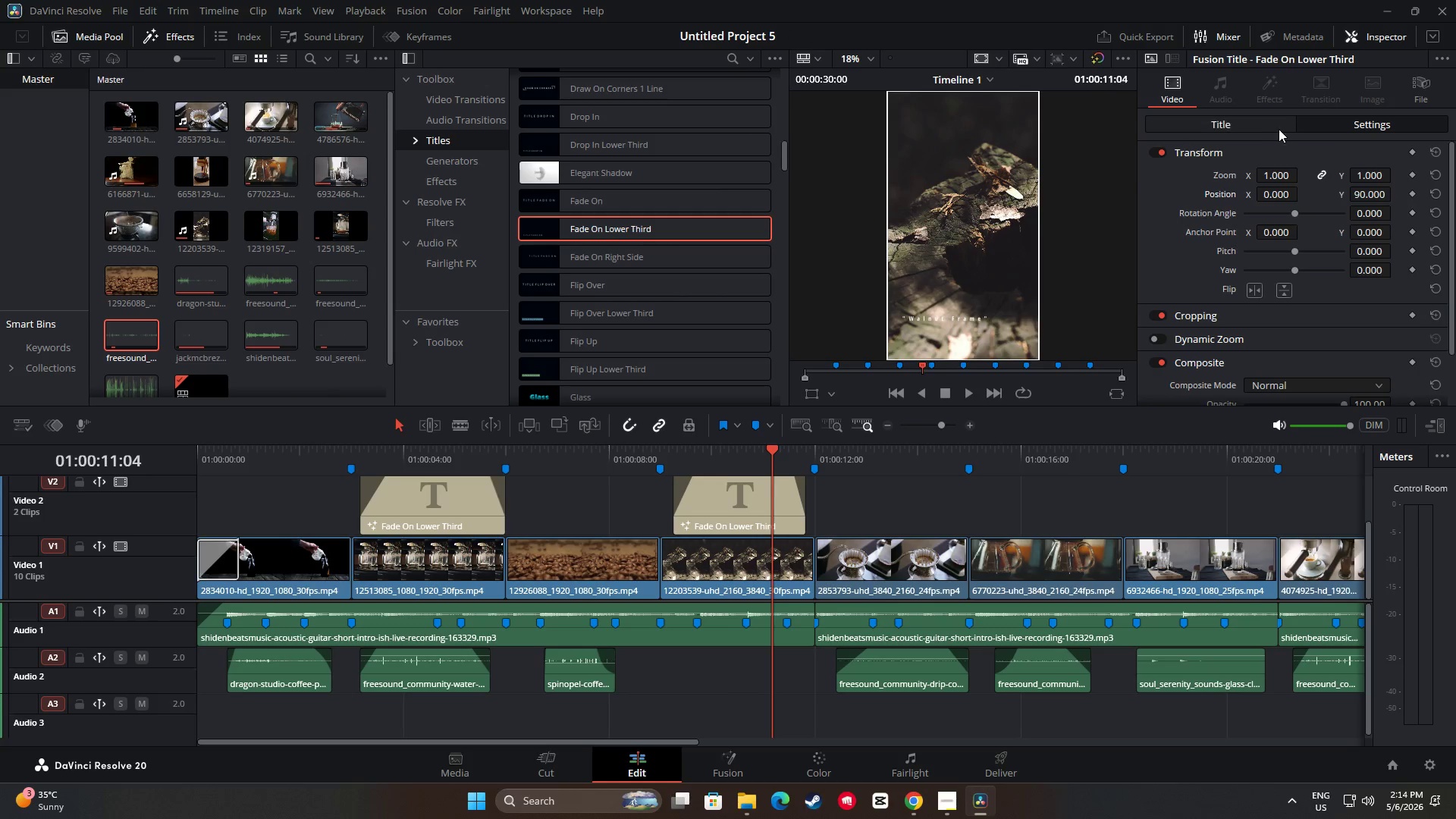 
left_click([1266, 123])
 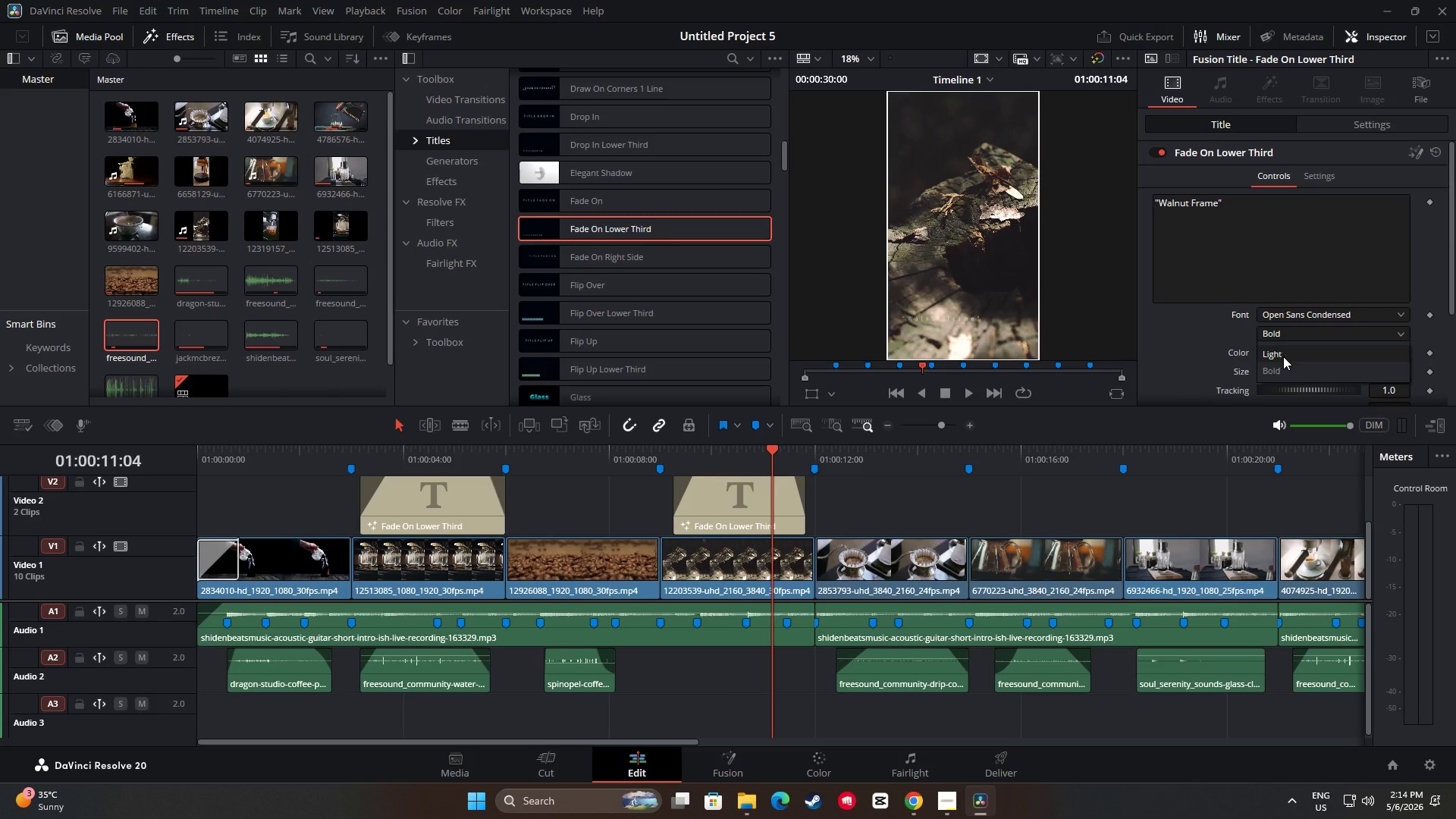 
left_click([1279, 369])
 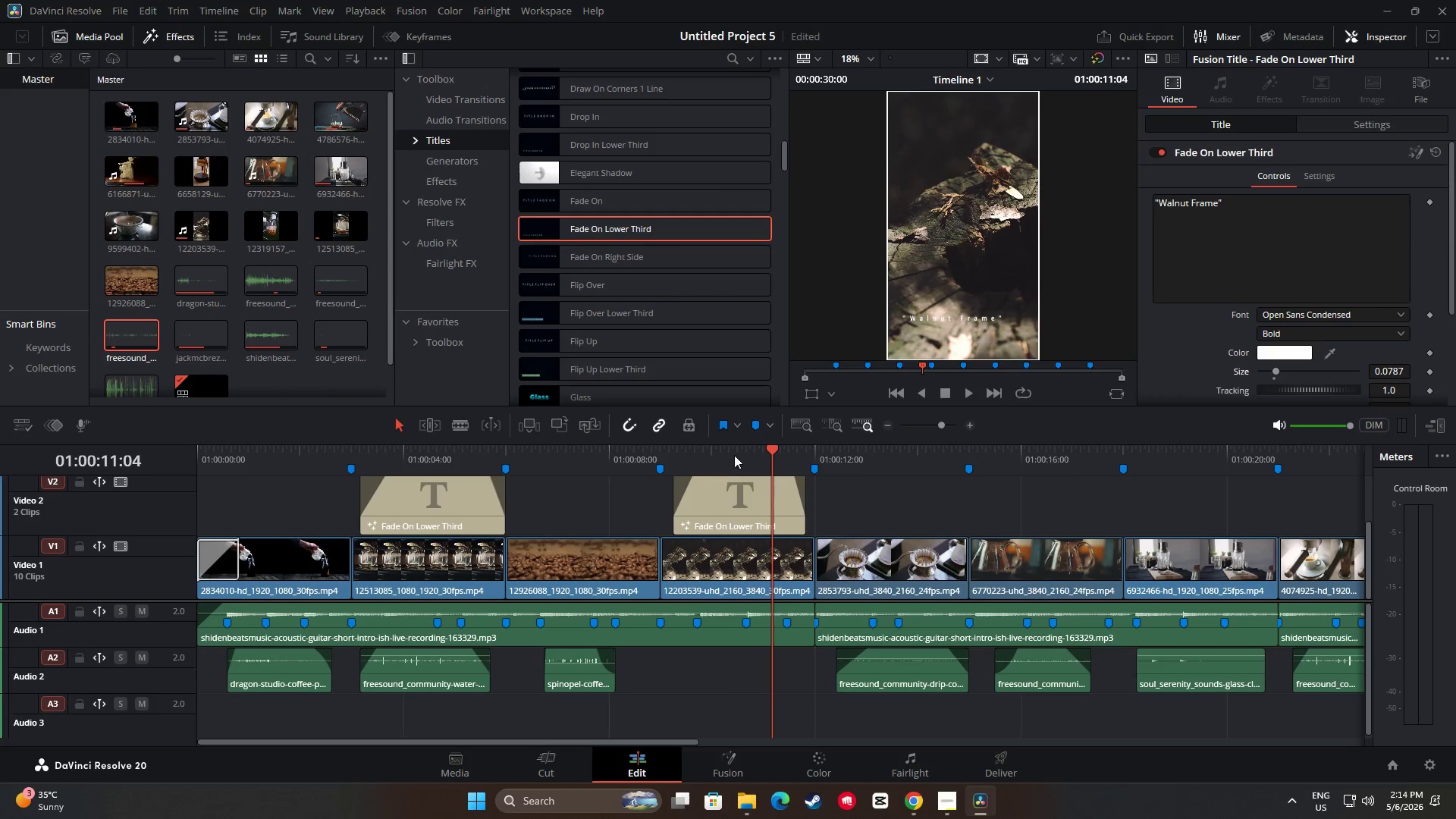 
left_click_drag(start_coordinate=[773, 450], to_coordinate=[629, 458])
 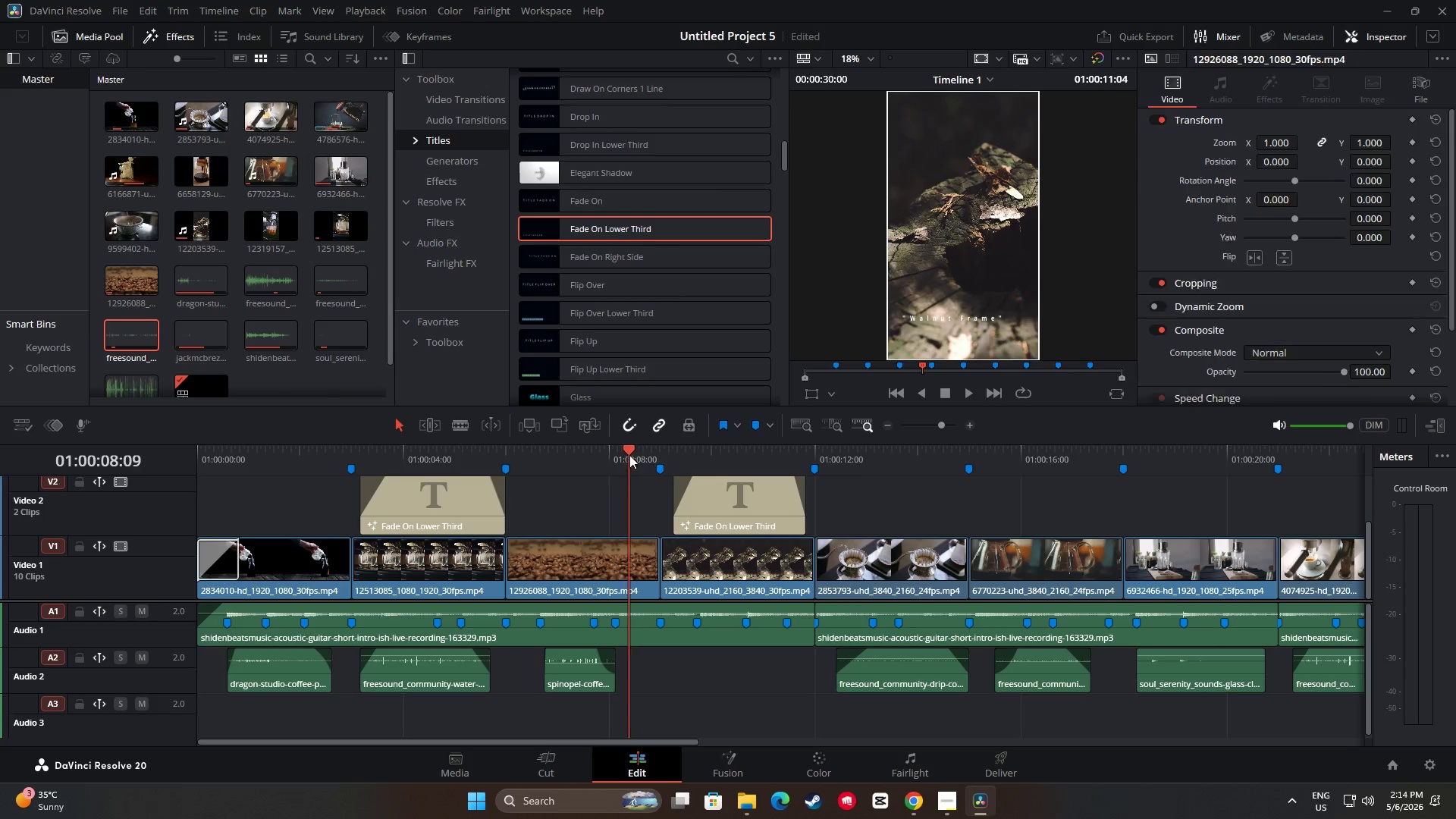 
key(Space)
 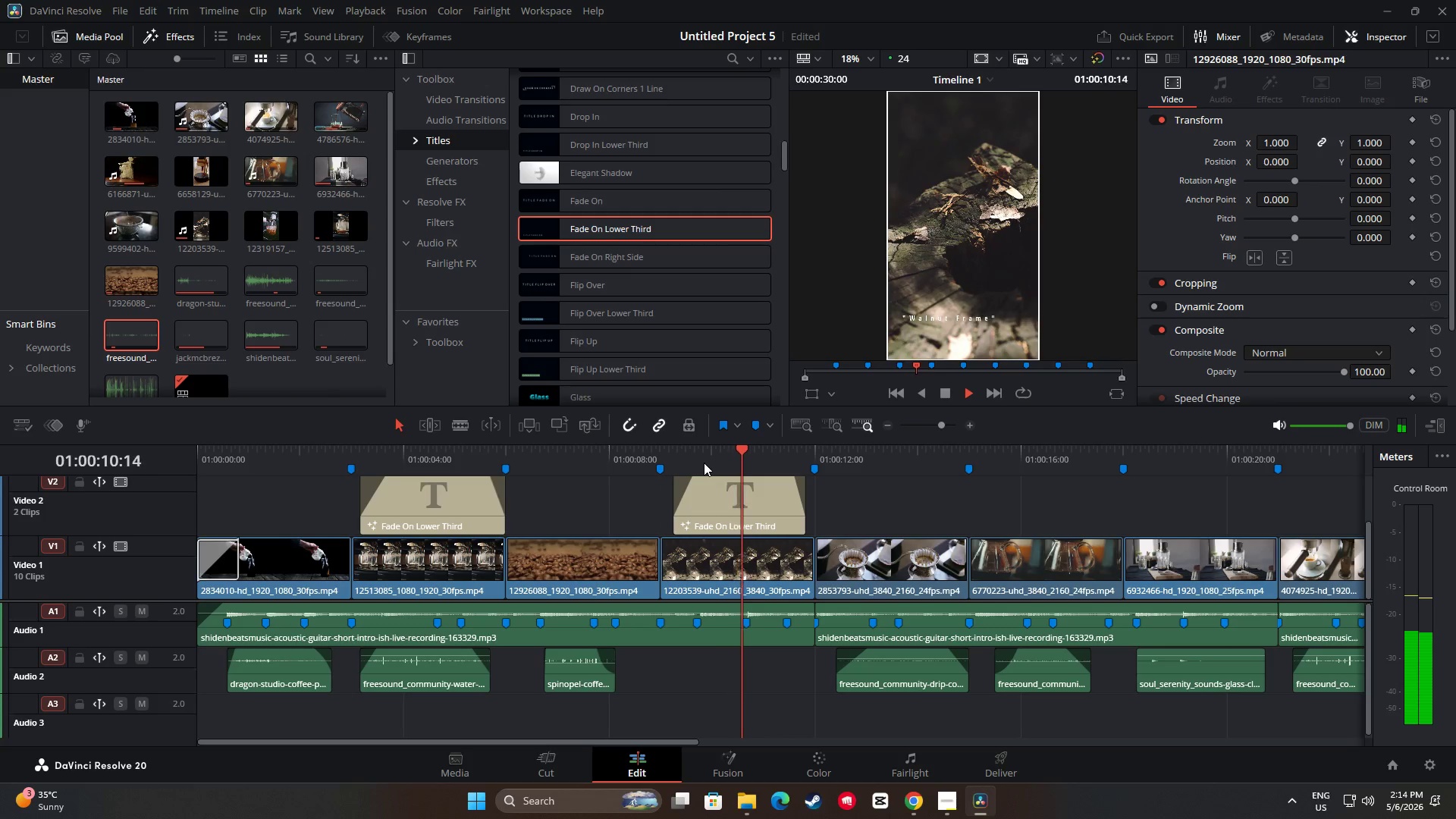 
key(Space)
 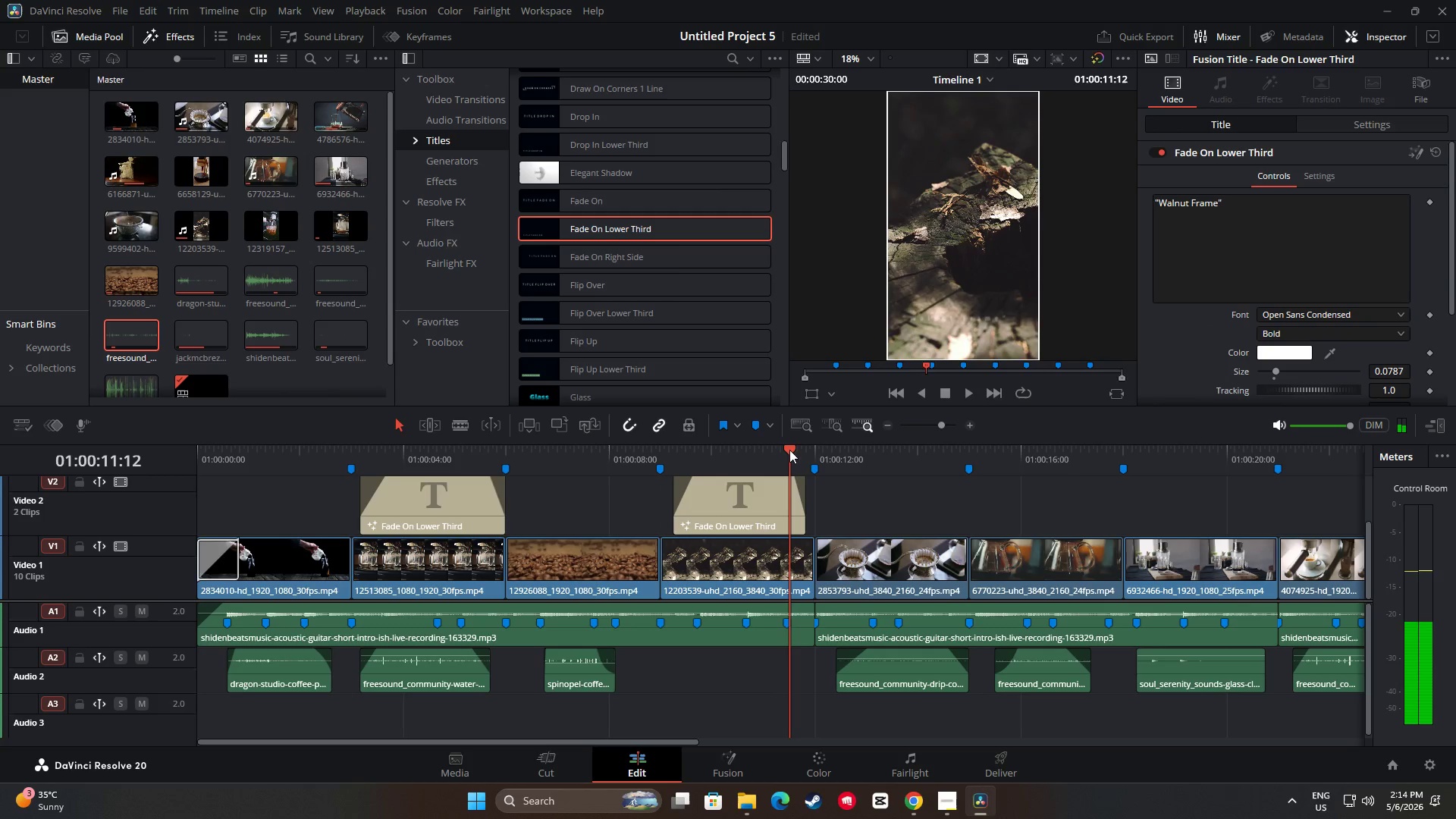 
left_click_drag(start_coordinate=[793, 448], to_coordinate=[354, 459])
 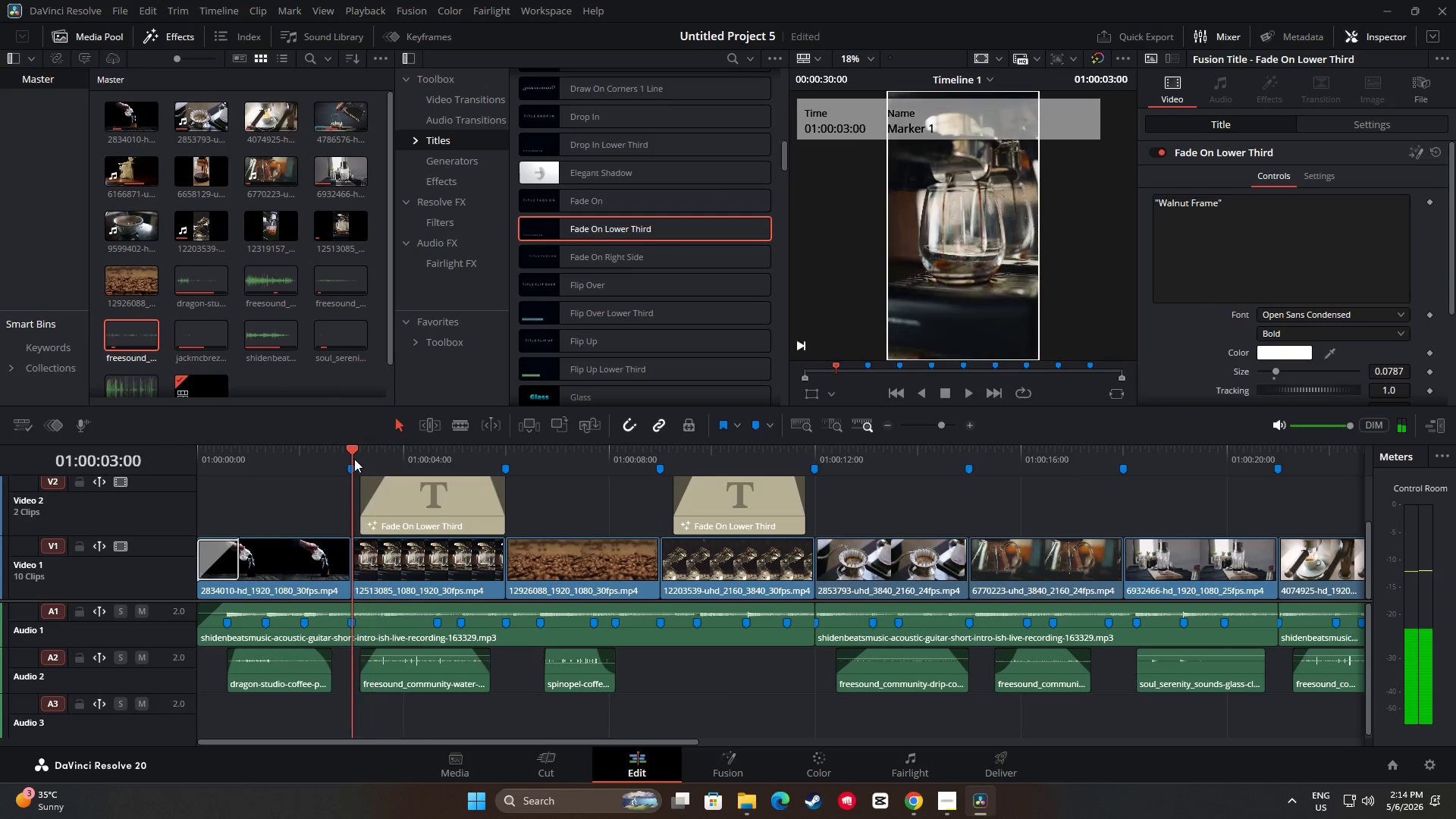 
key(Space)
 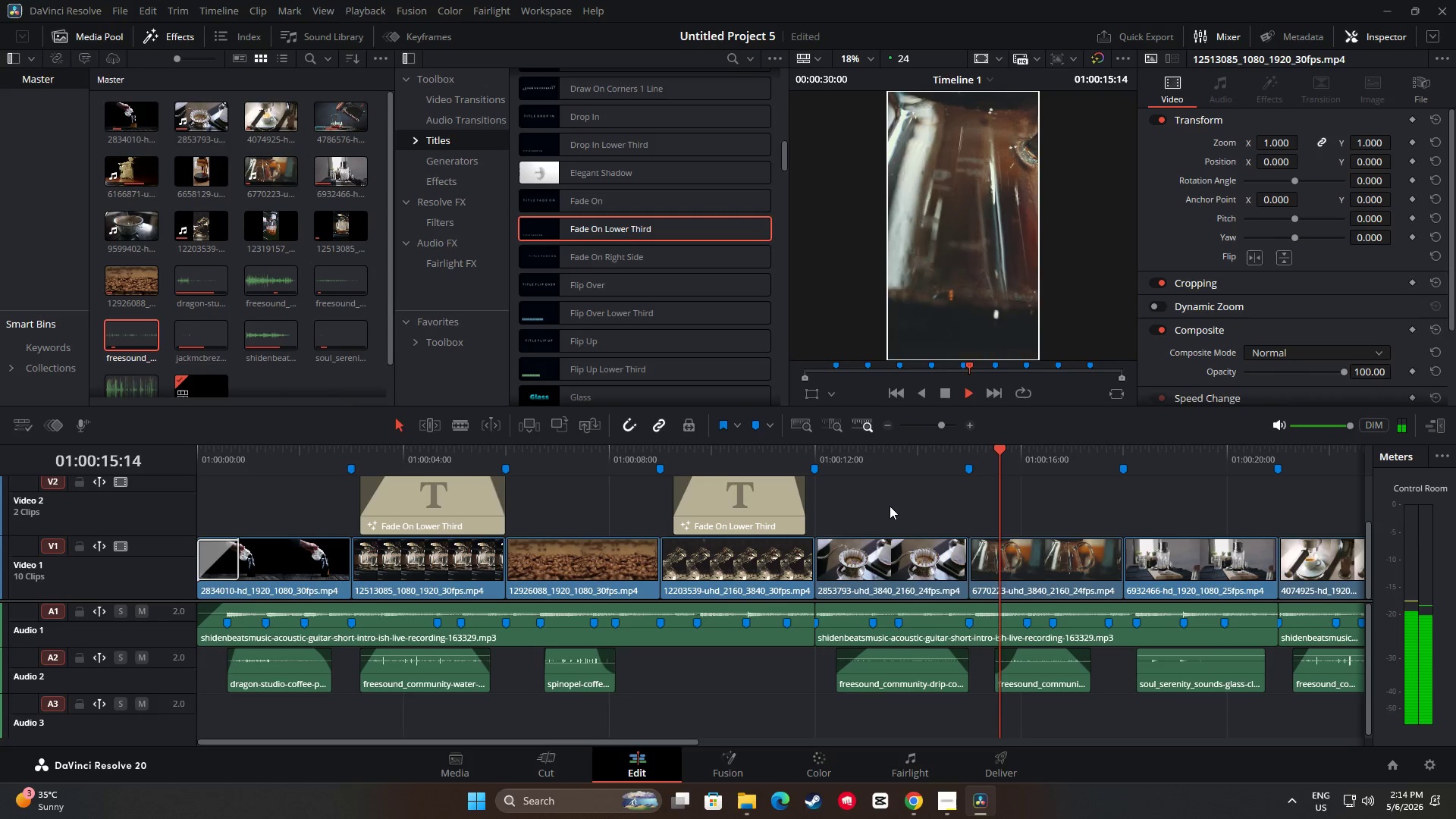 
wait(17.62)
 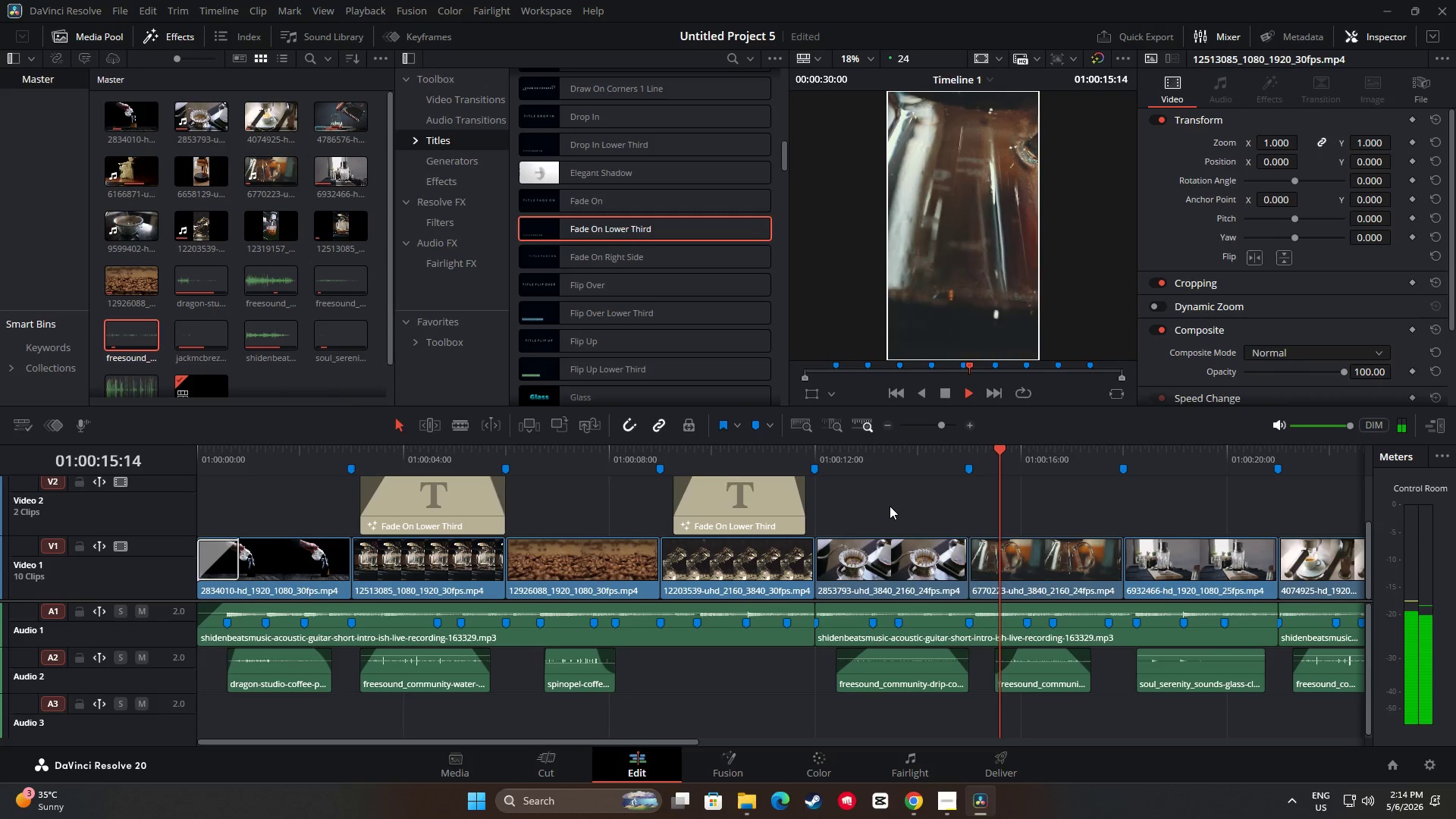 
key(Space)
 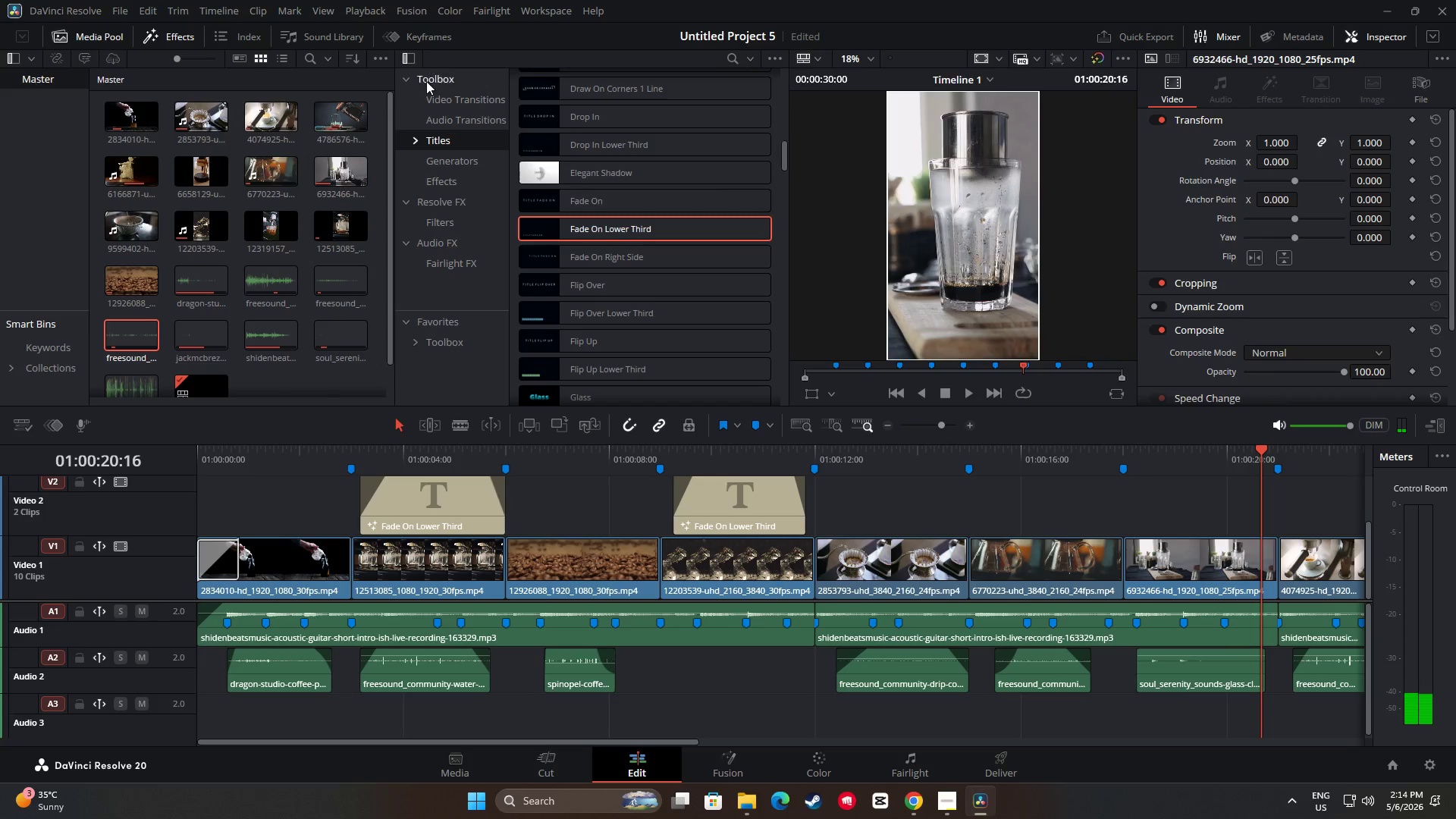 
left_click([465, 99])
 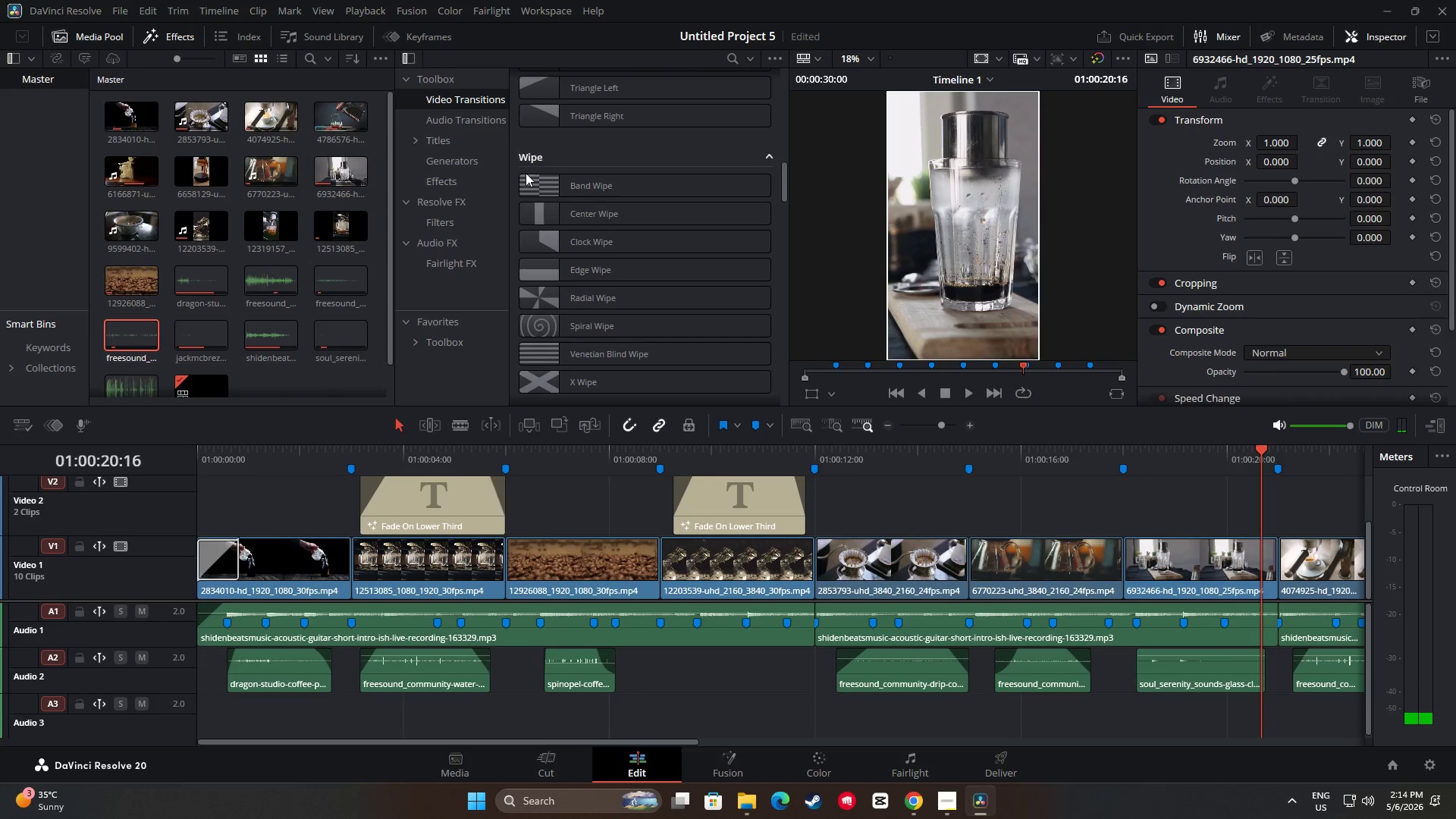 
scroll: coordinate [698, 268], scroll_direction: up, amount: 20.0
 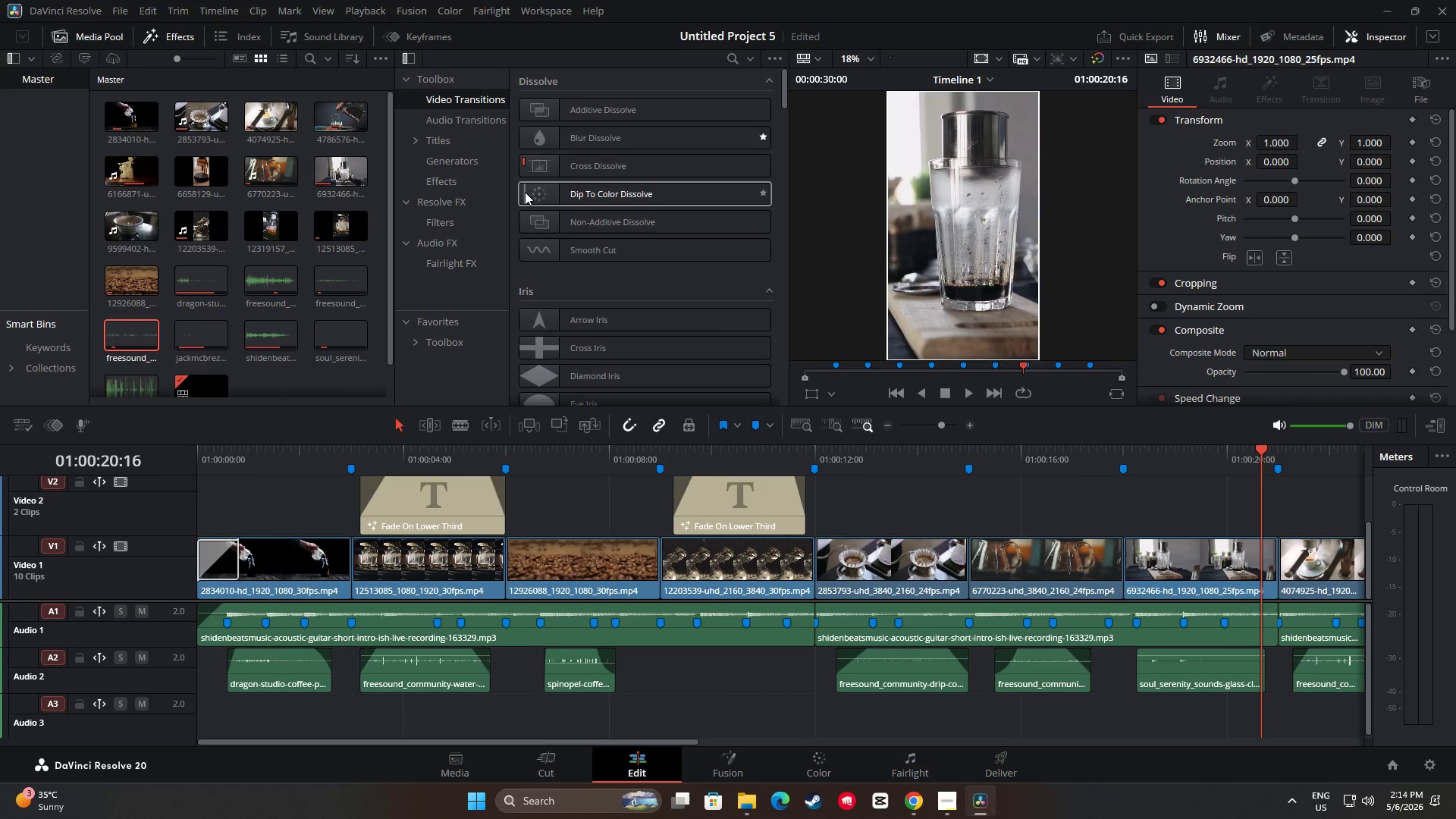 
left_click_drag(start_coordinate=[547, 194], to_coordinate=[827, 560])
 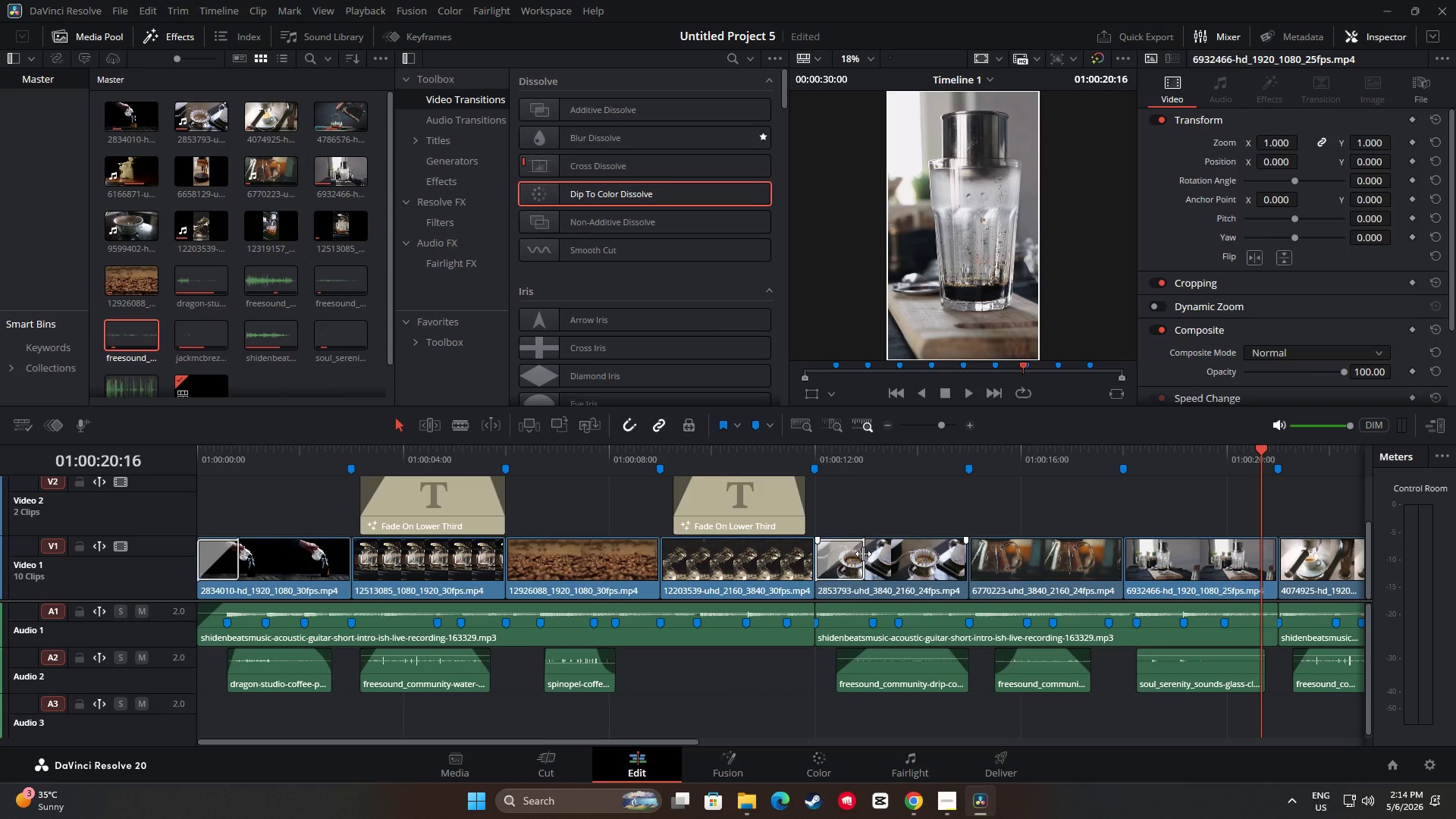 
left_click_drag(start_coordinate=[862, 554], to_coordinate=[851, 554])
 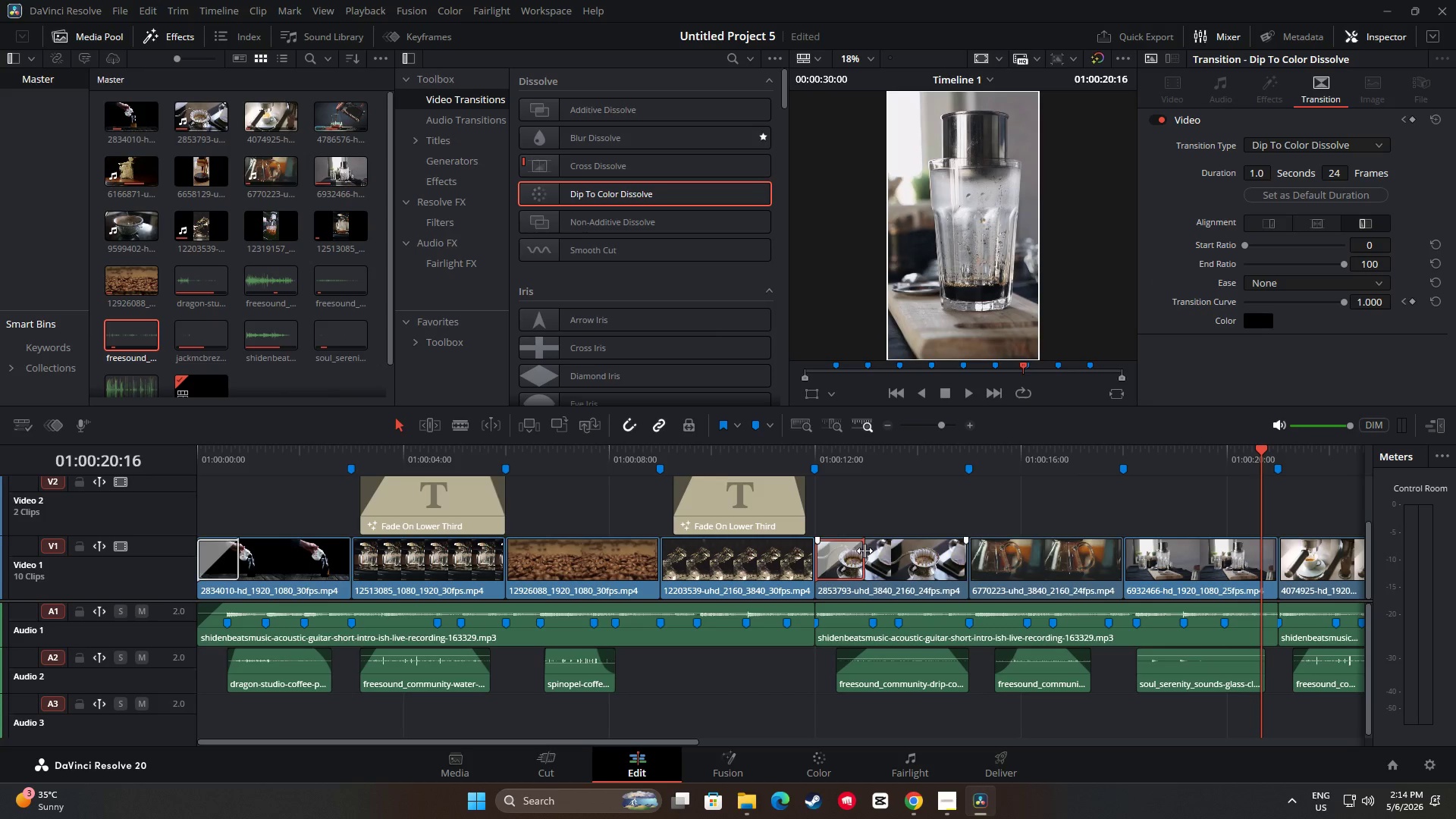 
left_click_drag(start_coordinate=[864, 551], to_coordinate=[843, 550])
 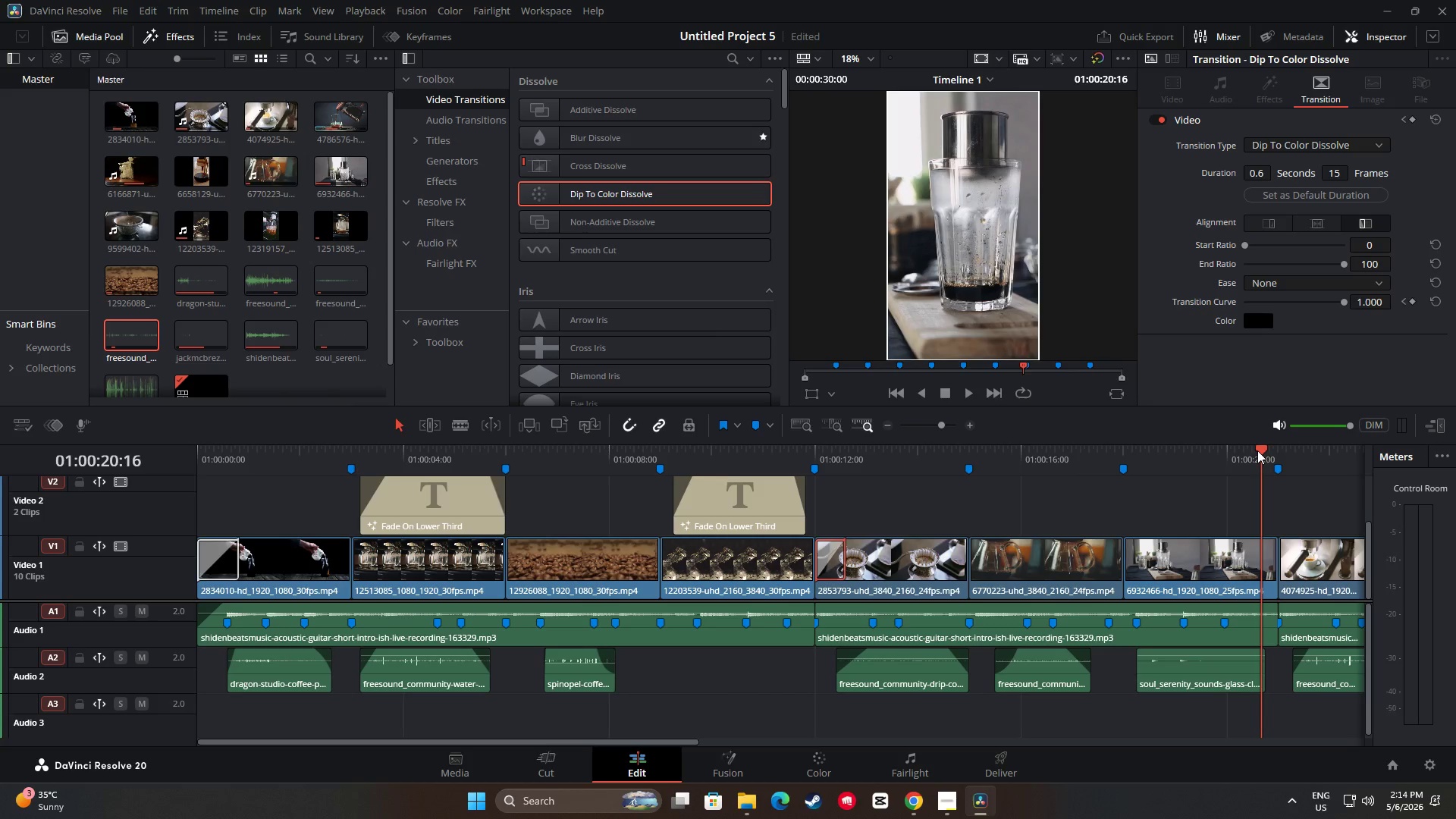 
left_click_drag(start_coordinate=[1258, 448], to_coordinate=[763, 485])
 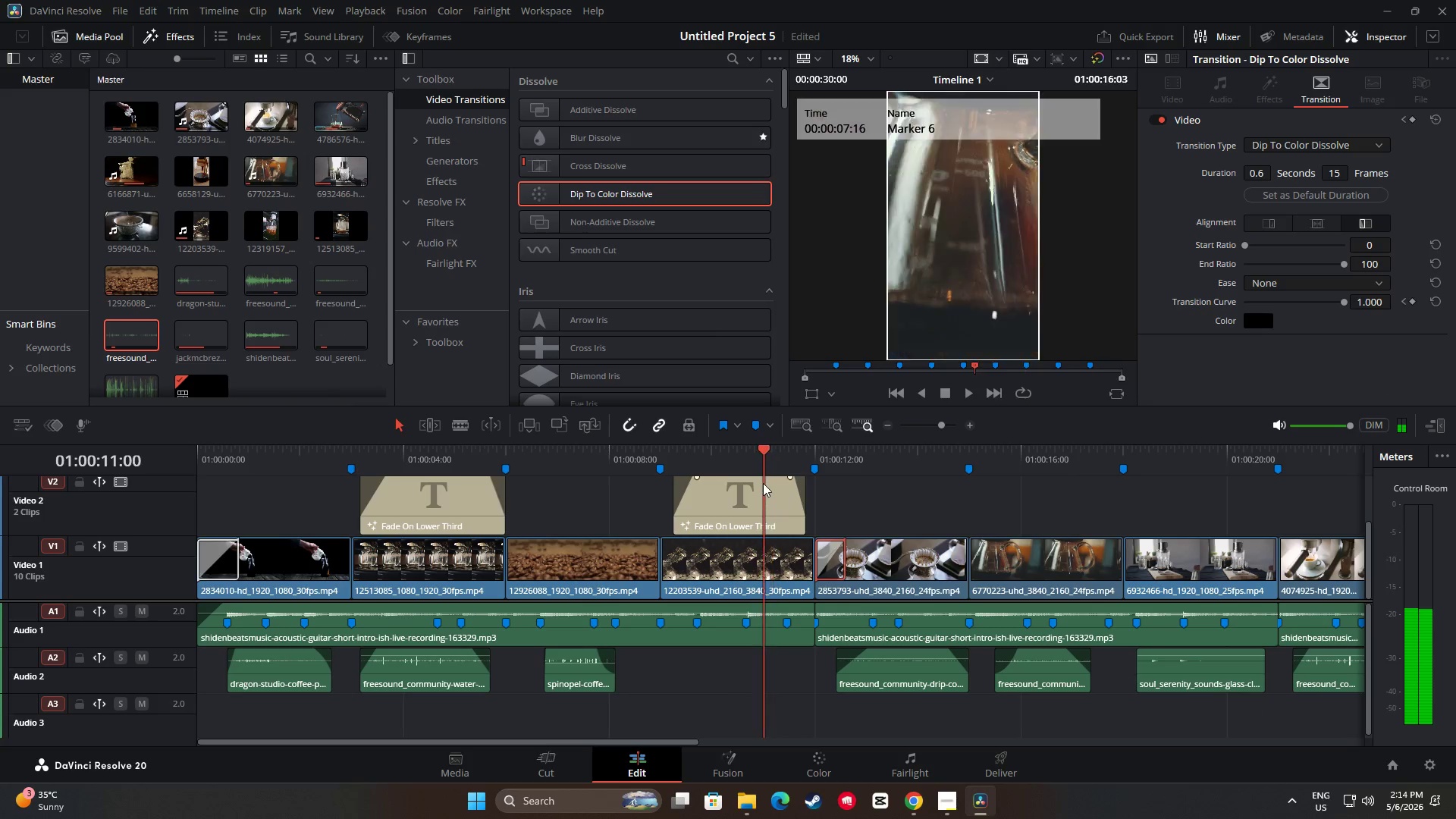 
key(Space)
 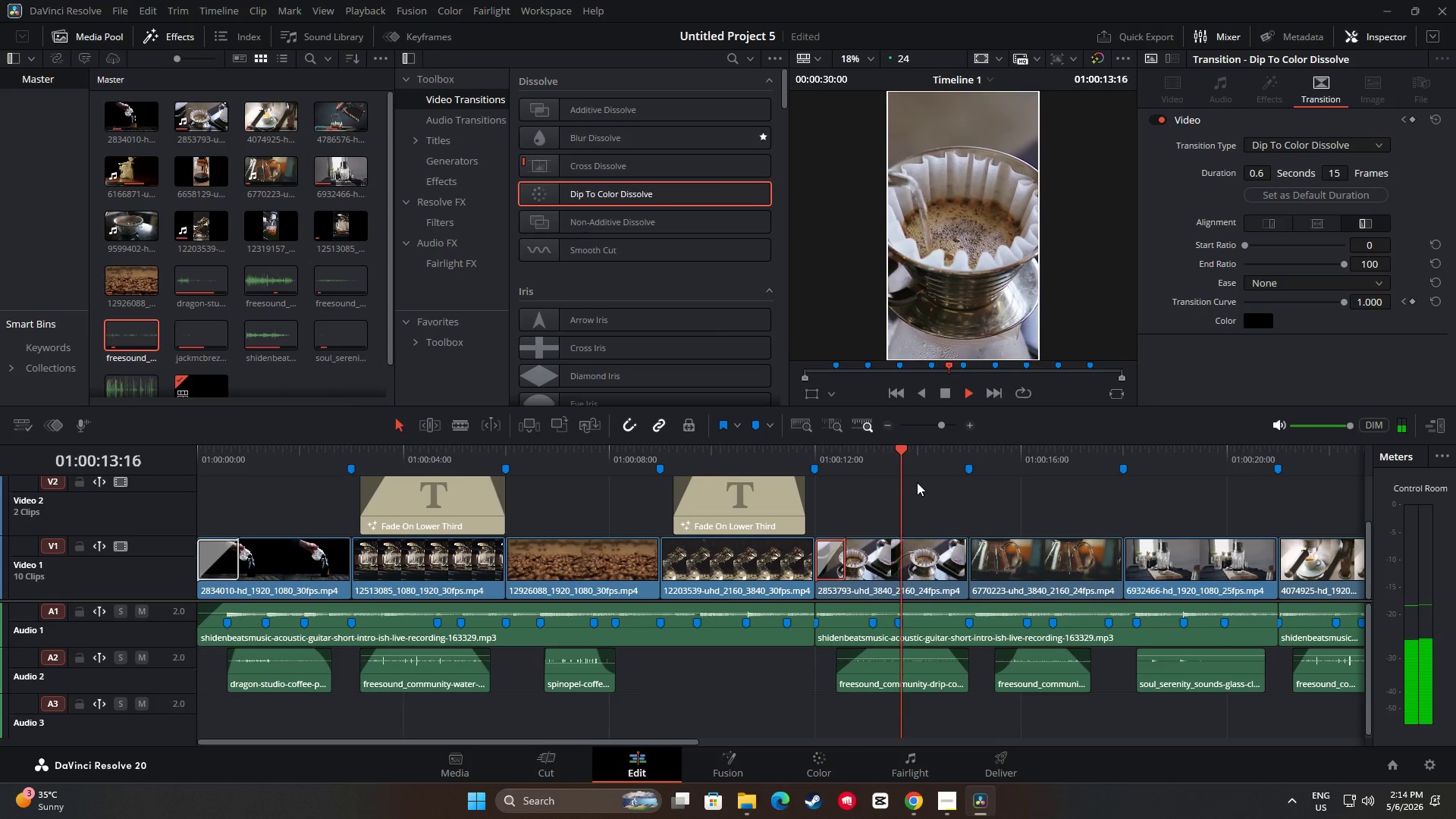 
key(Space)
 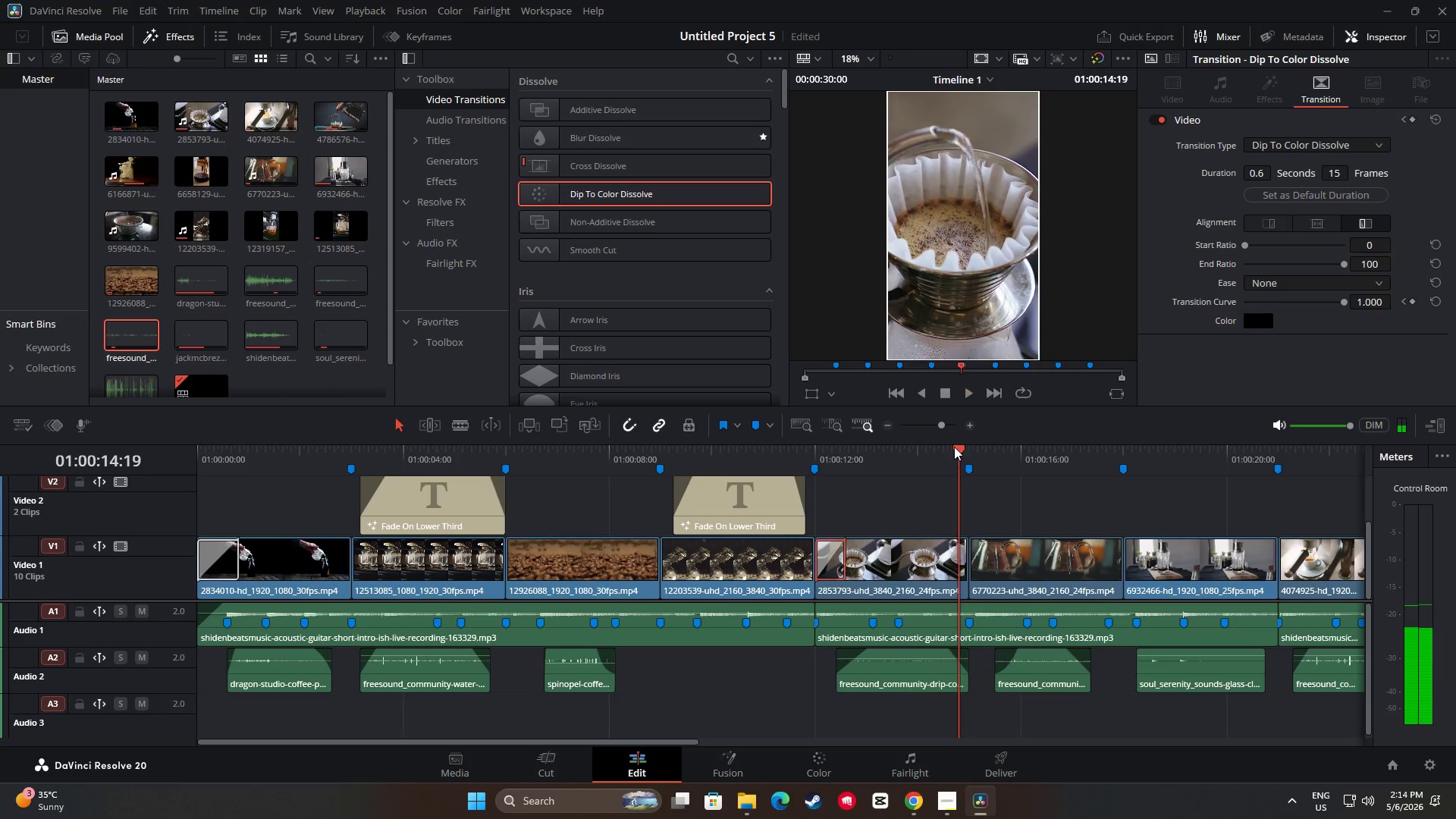 
left_click_drag(start_coordinate=[954, 447], to_coordinate=[691, 461])
 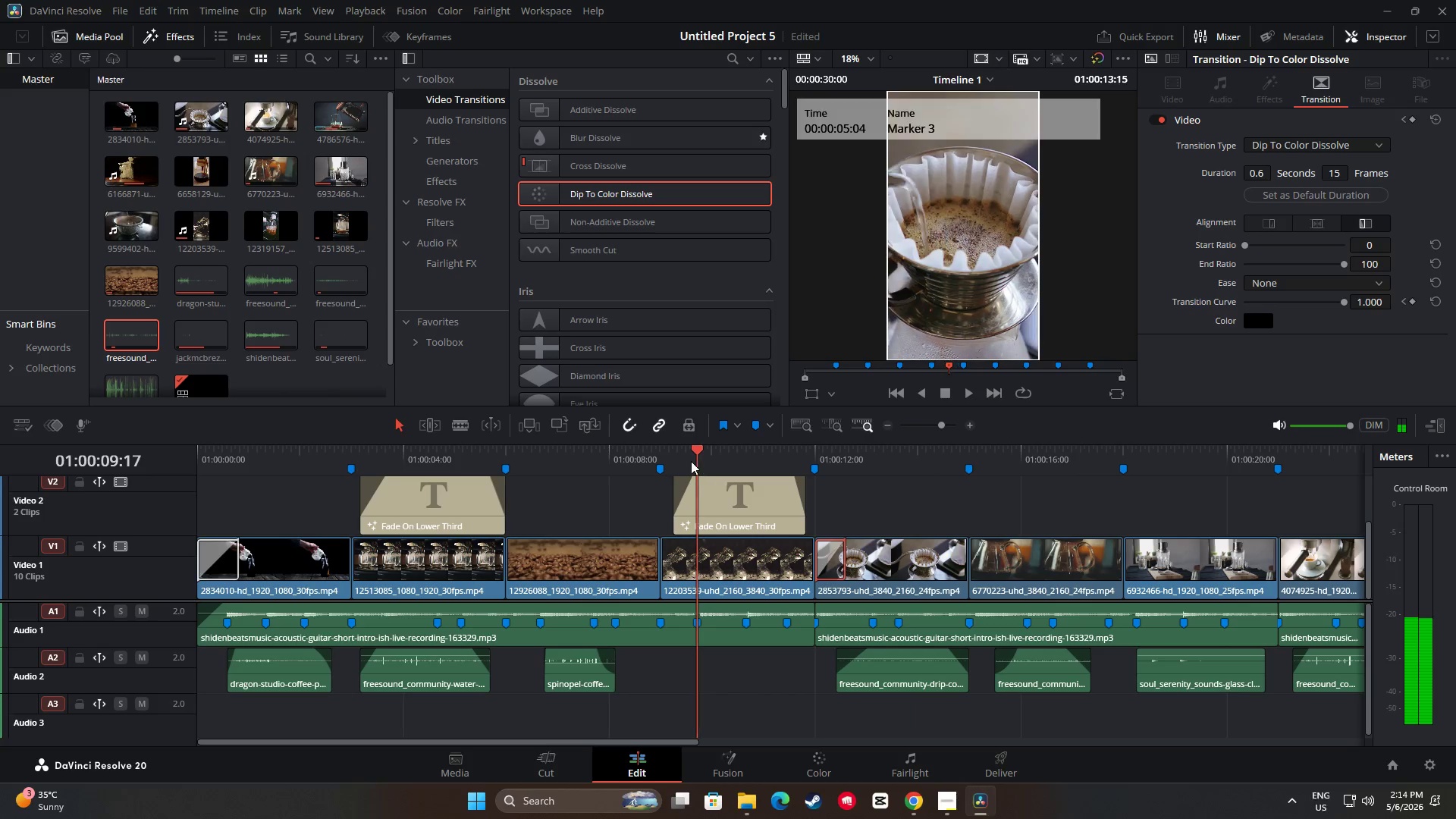 
key(Space)
 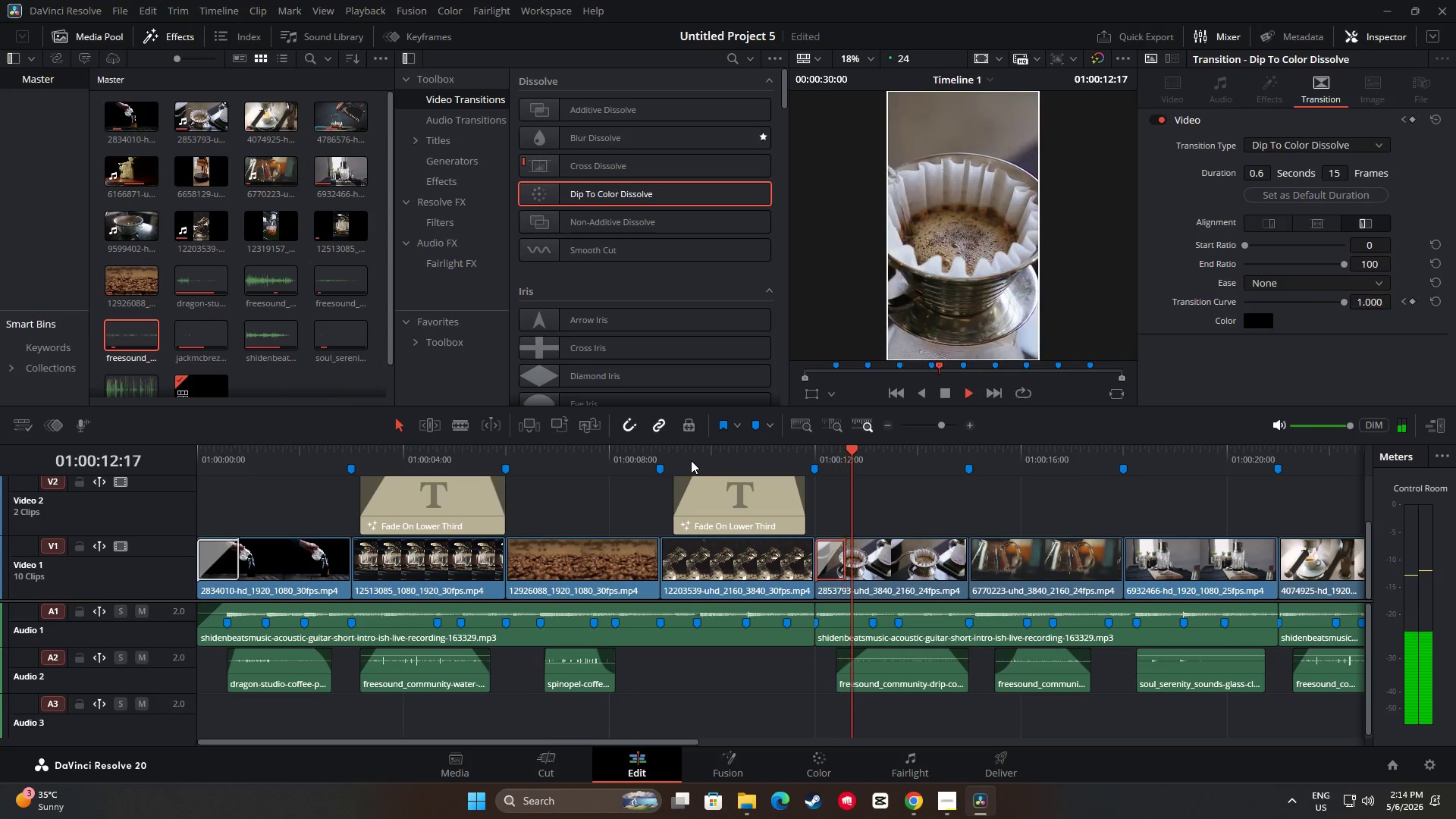 
key(Space)
 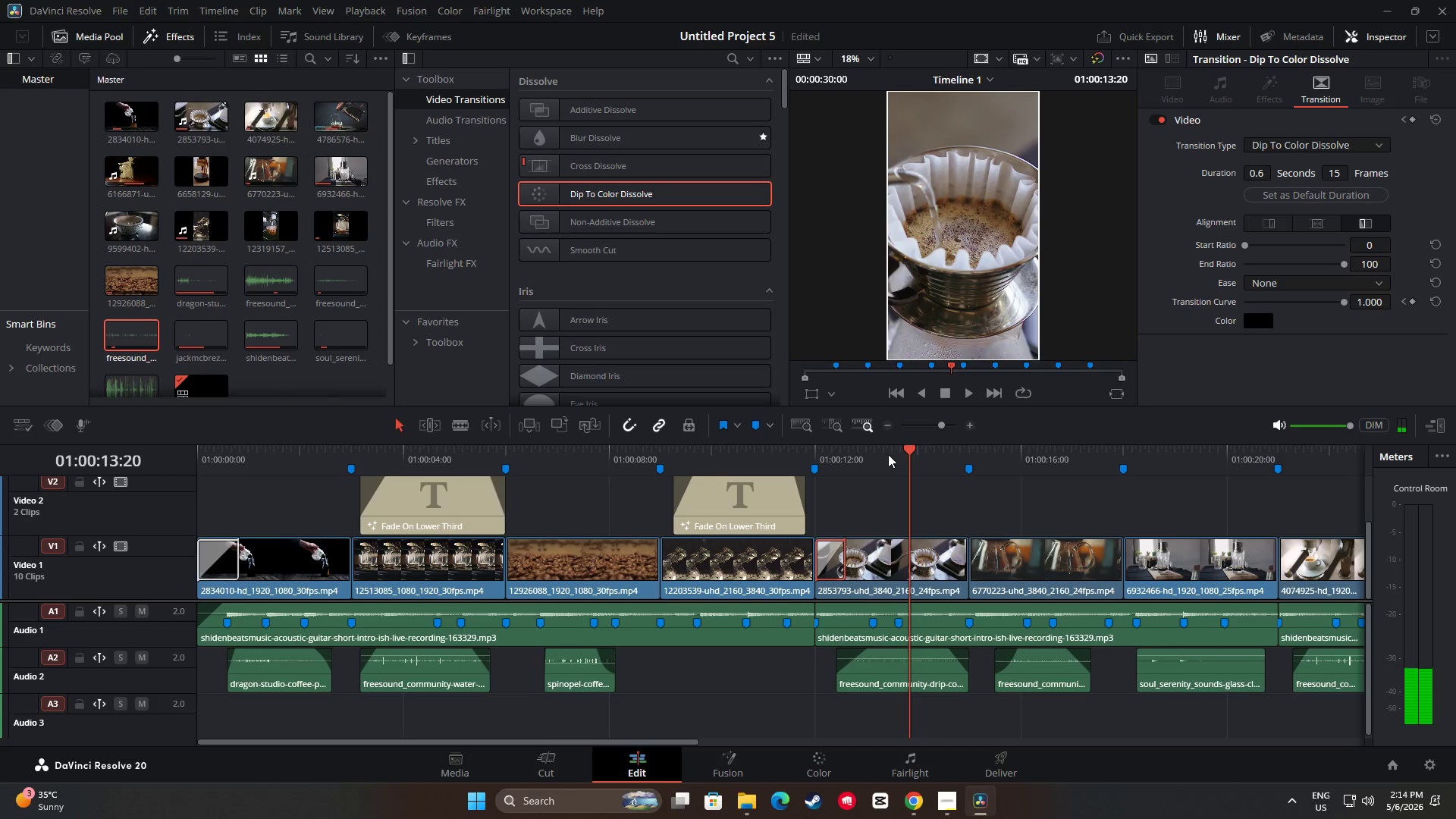 
left_click_drag(start_coordinate=[909, 447], to_coordinate=[747, 453])
 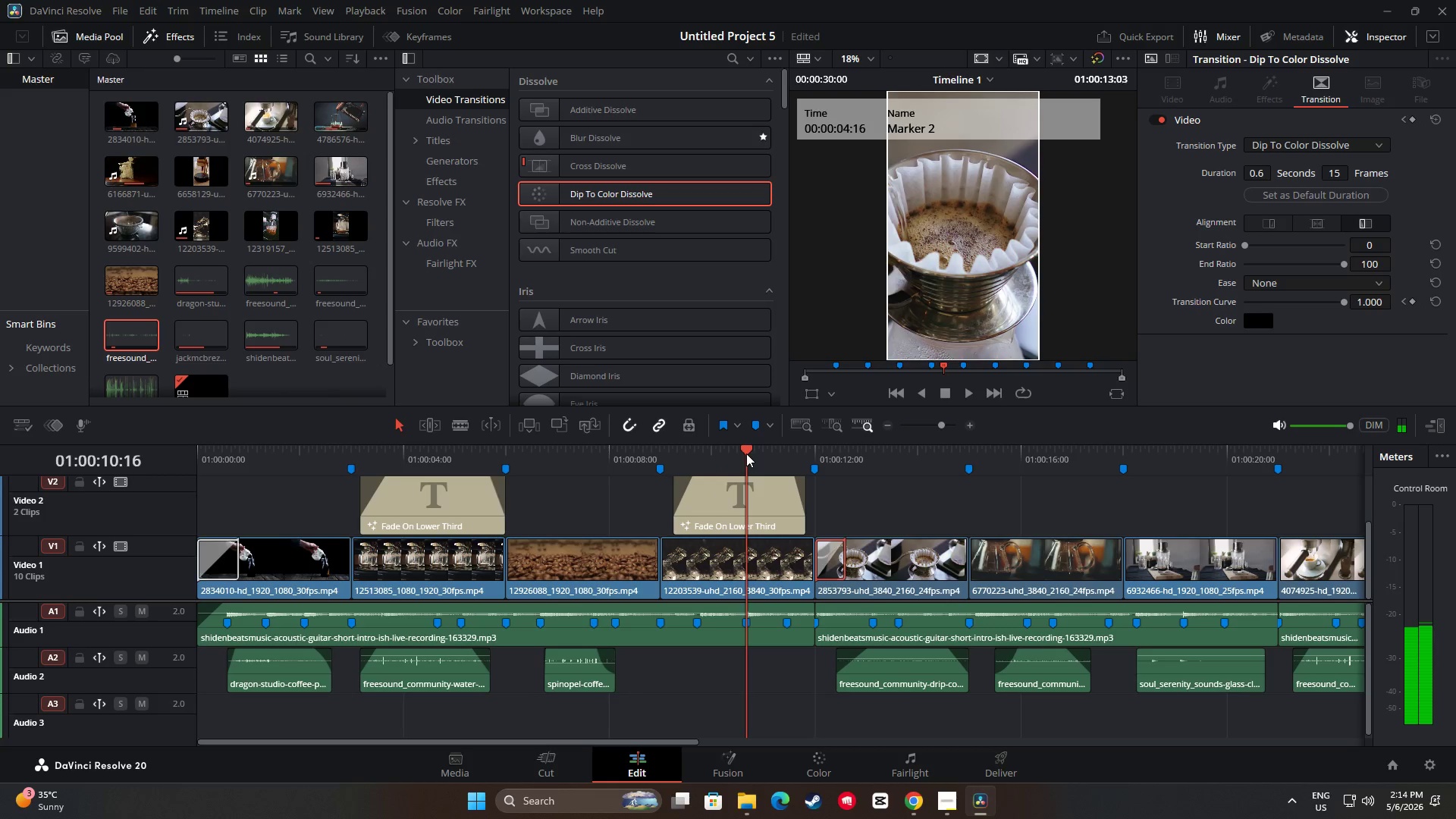 
key(Space)
 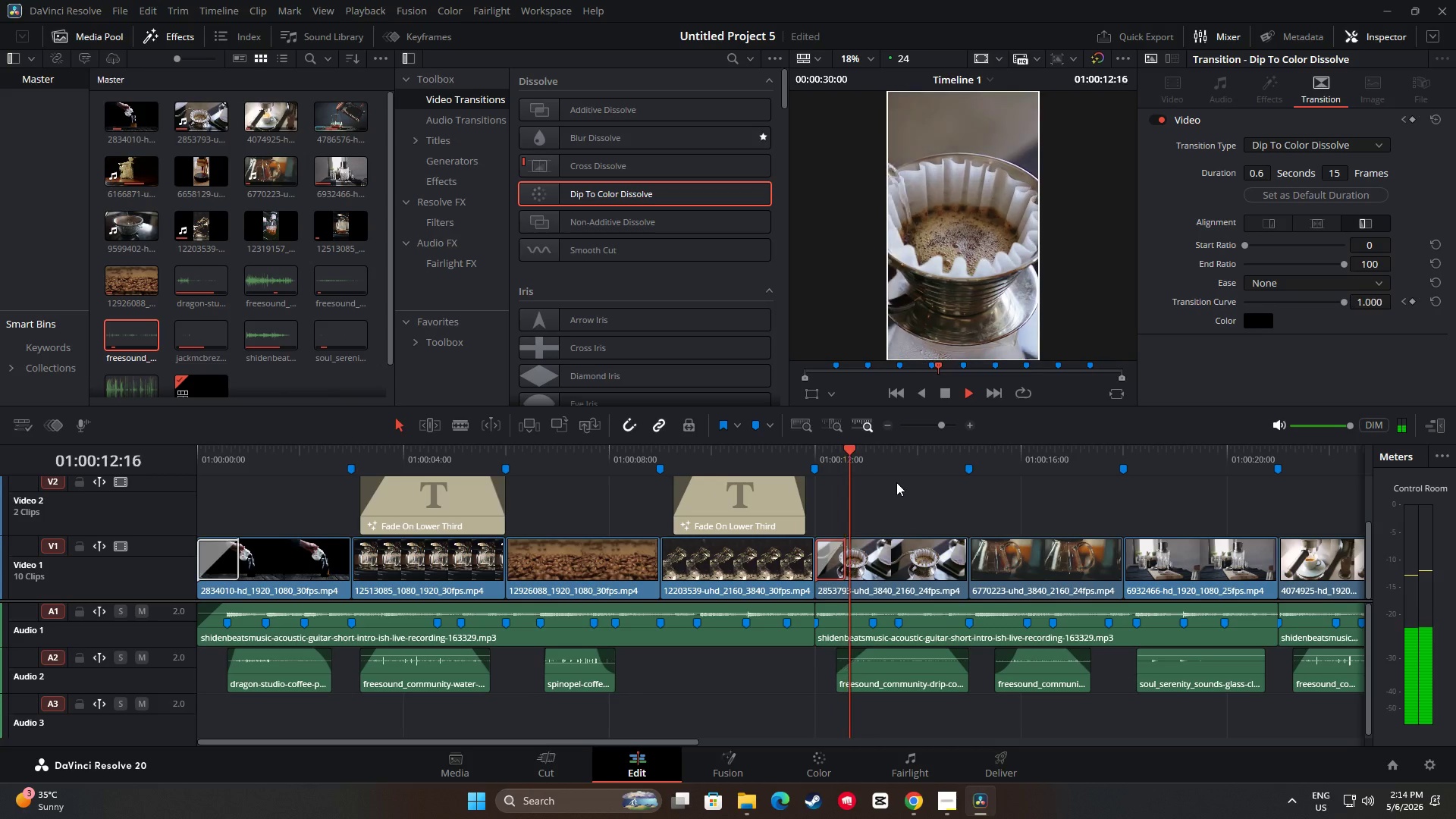 
key(Space)
 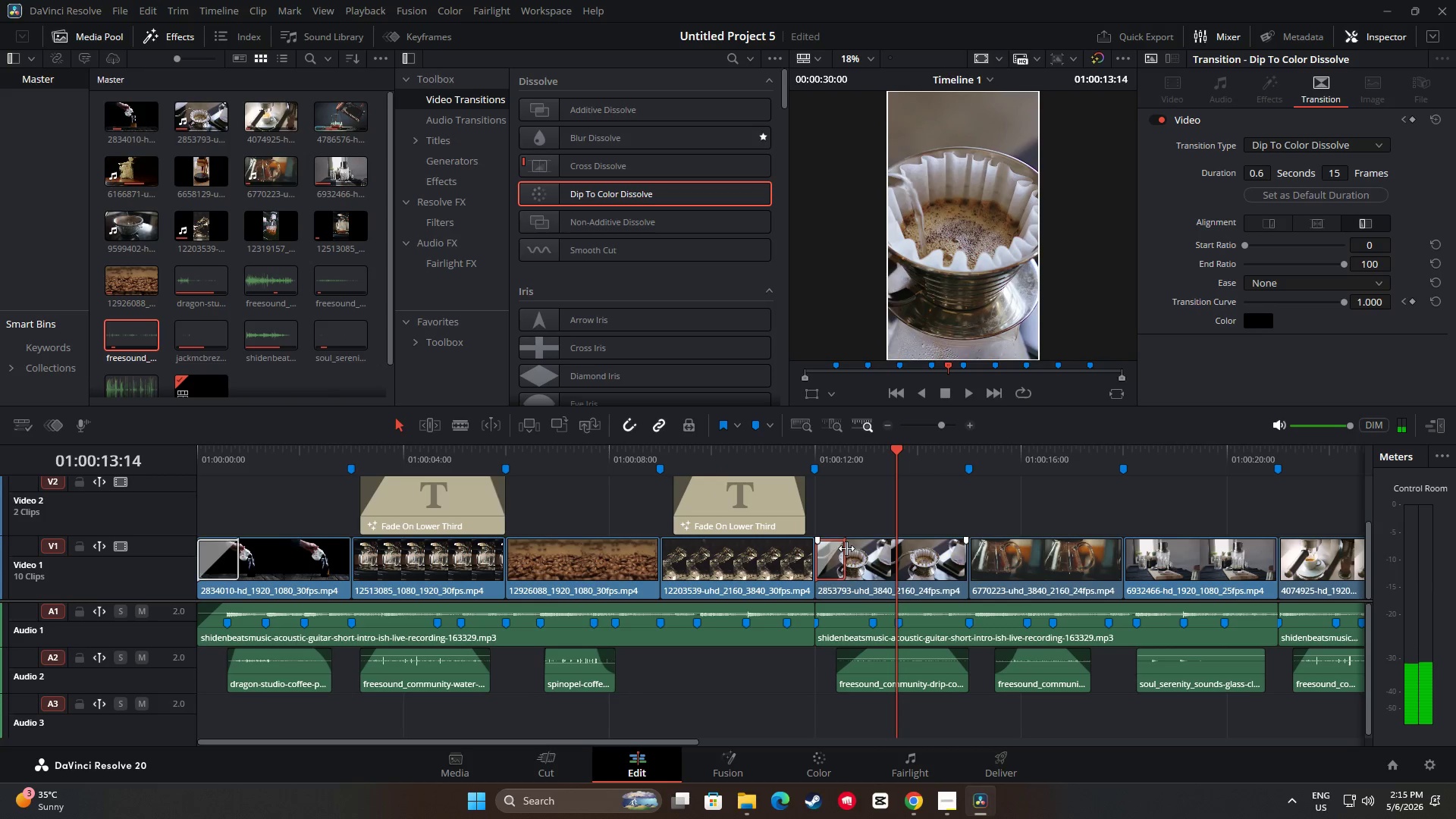 
left_click_drag(start_coordinate=[846, 548], to_coordinate=[853, 548])
 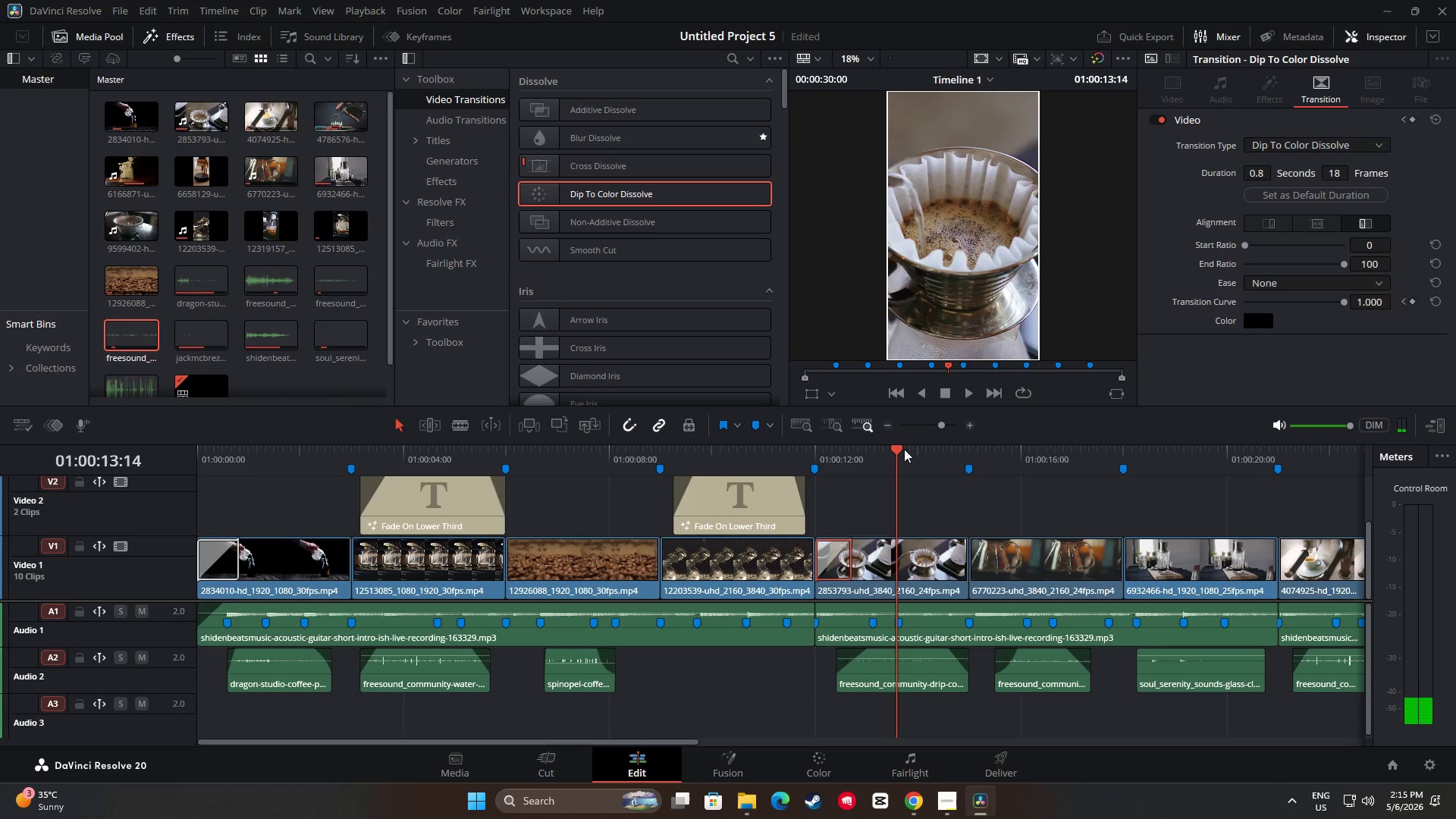 
left_click_drag(start_coordinate=[902, 445], to_coordinate=[782, 446])
 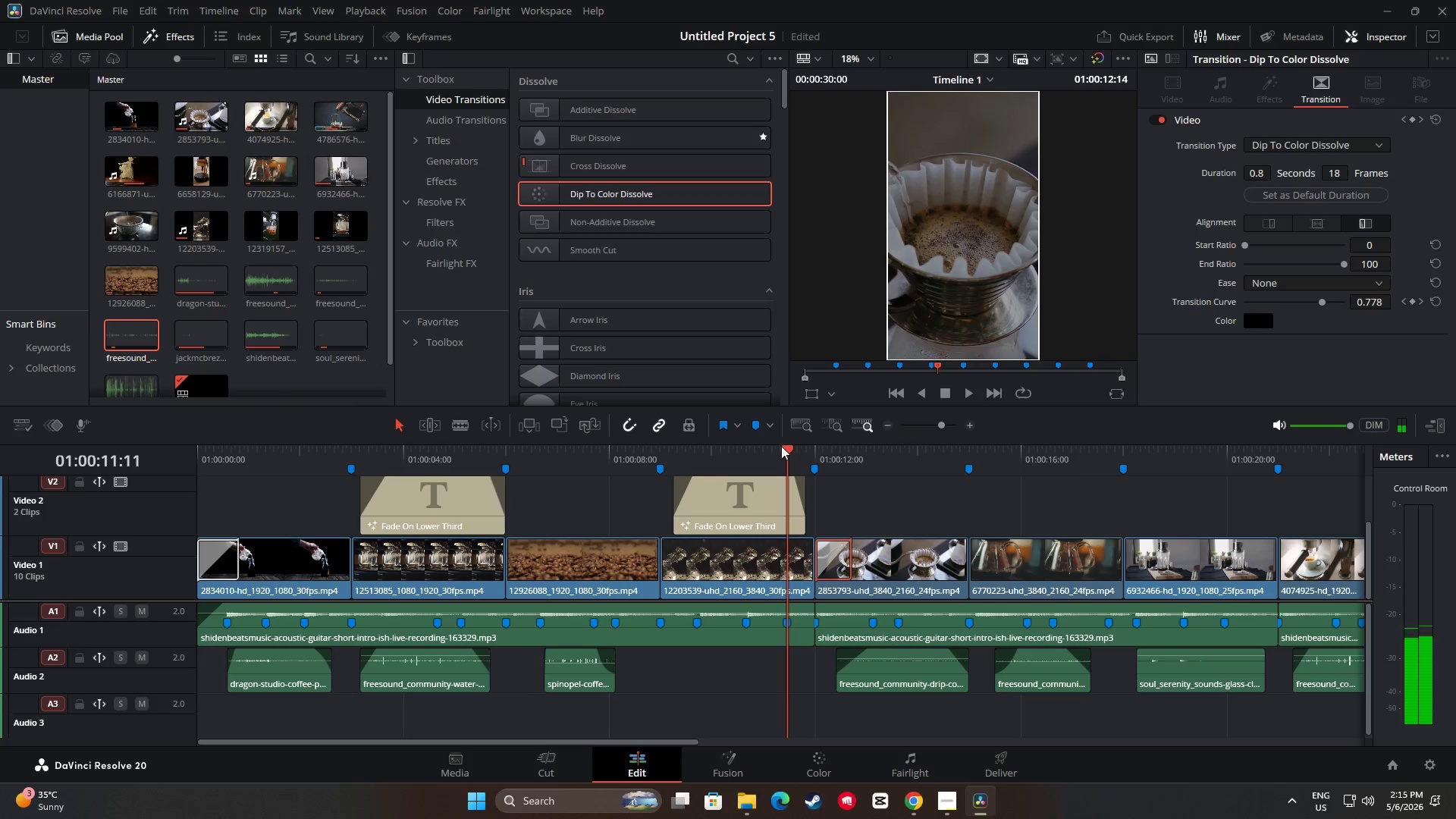 
key(Space)
 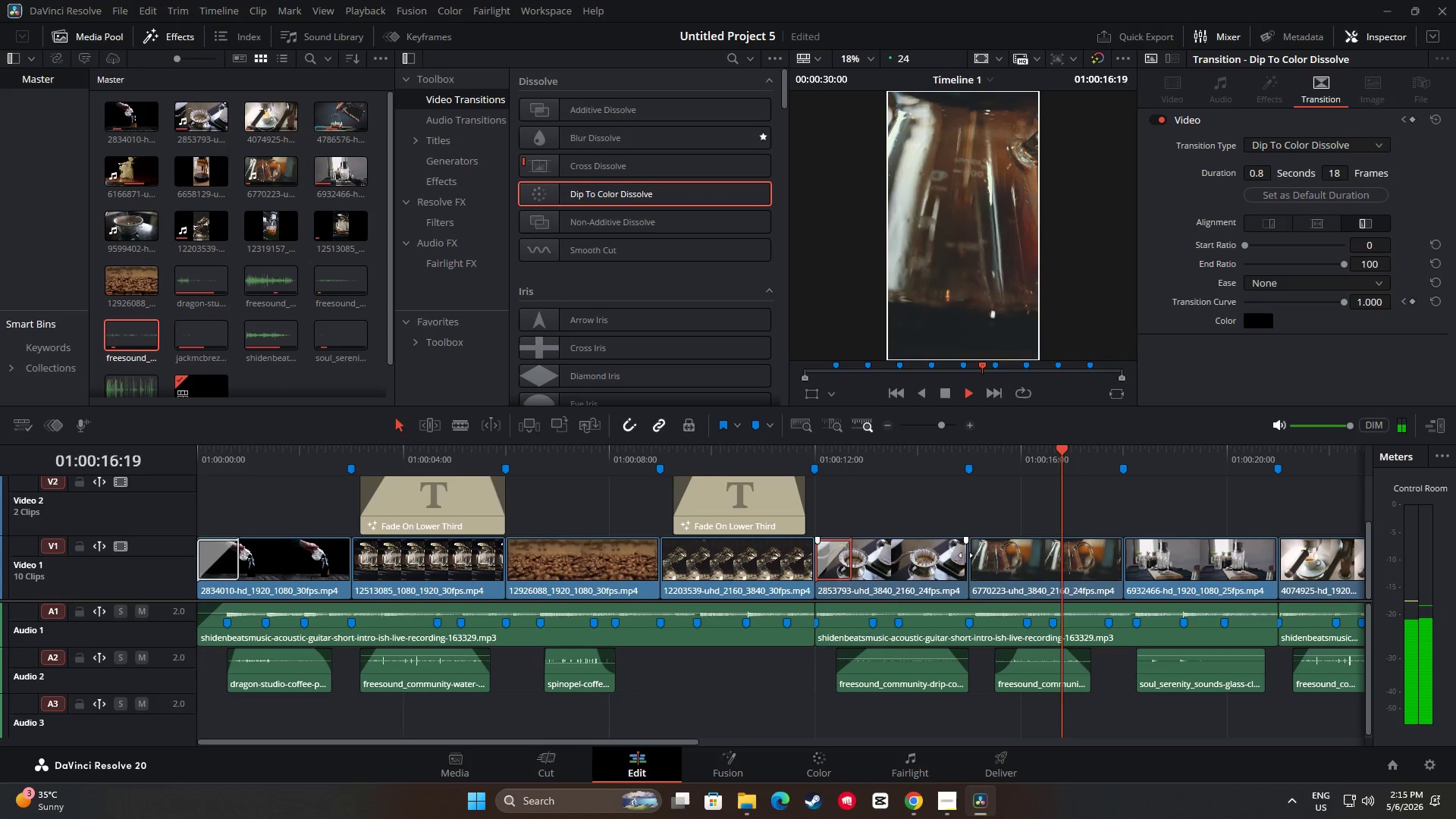 
wait(7.66)
 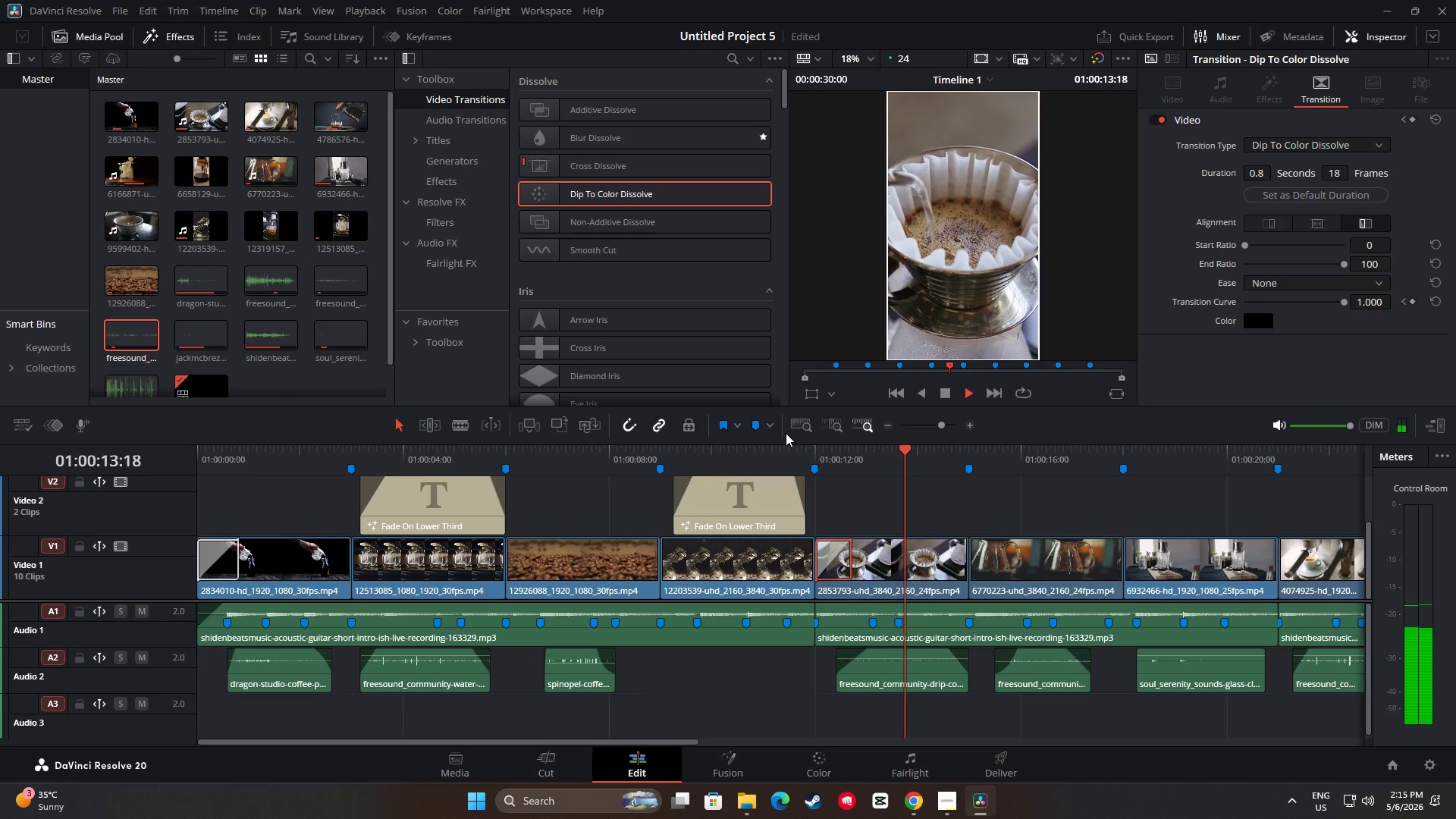 
left_click_drag(start_coordinate=[688, 740], to_coordinate=[852, 755])
 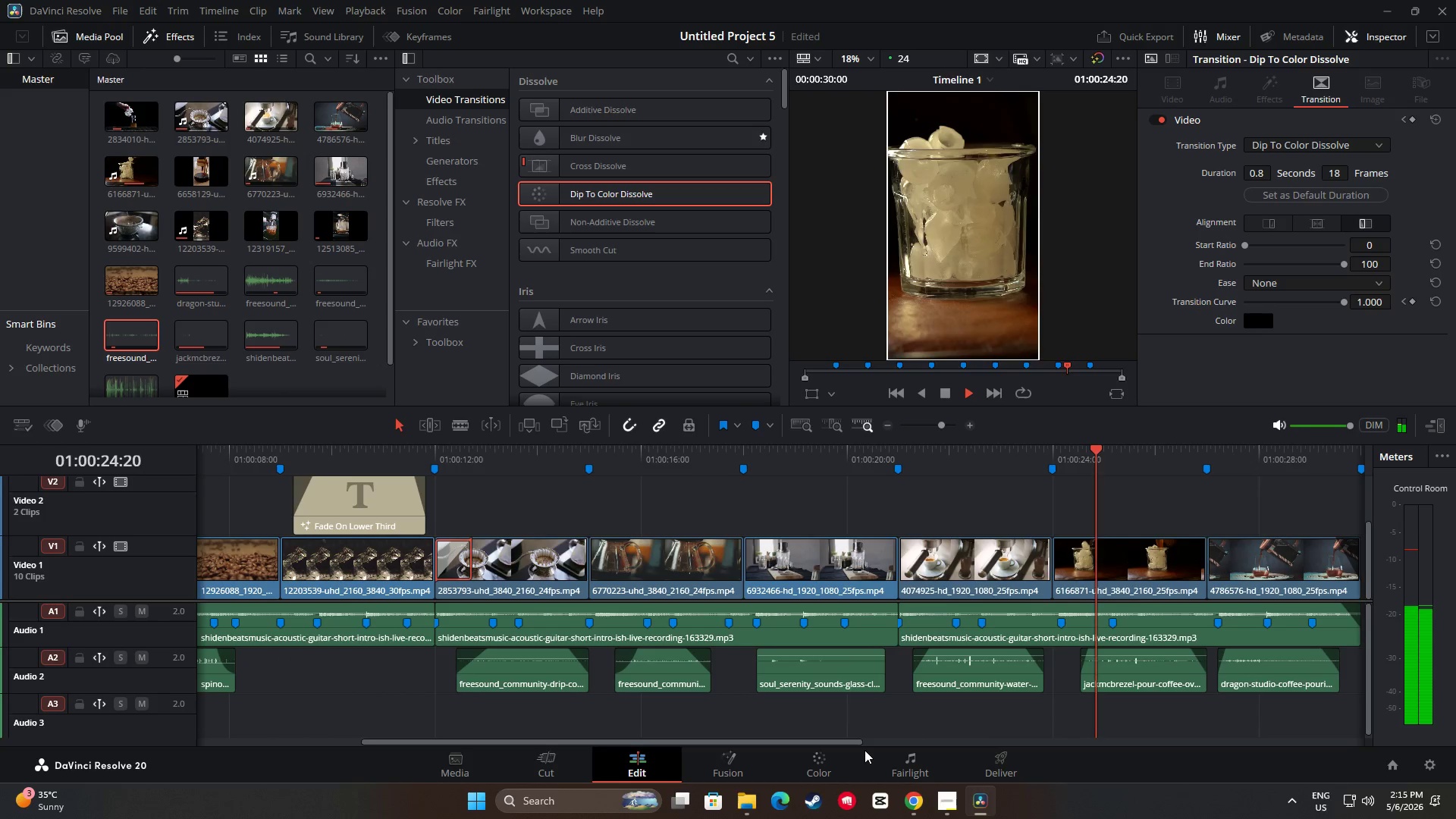 
wait(5.28)
 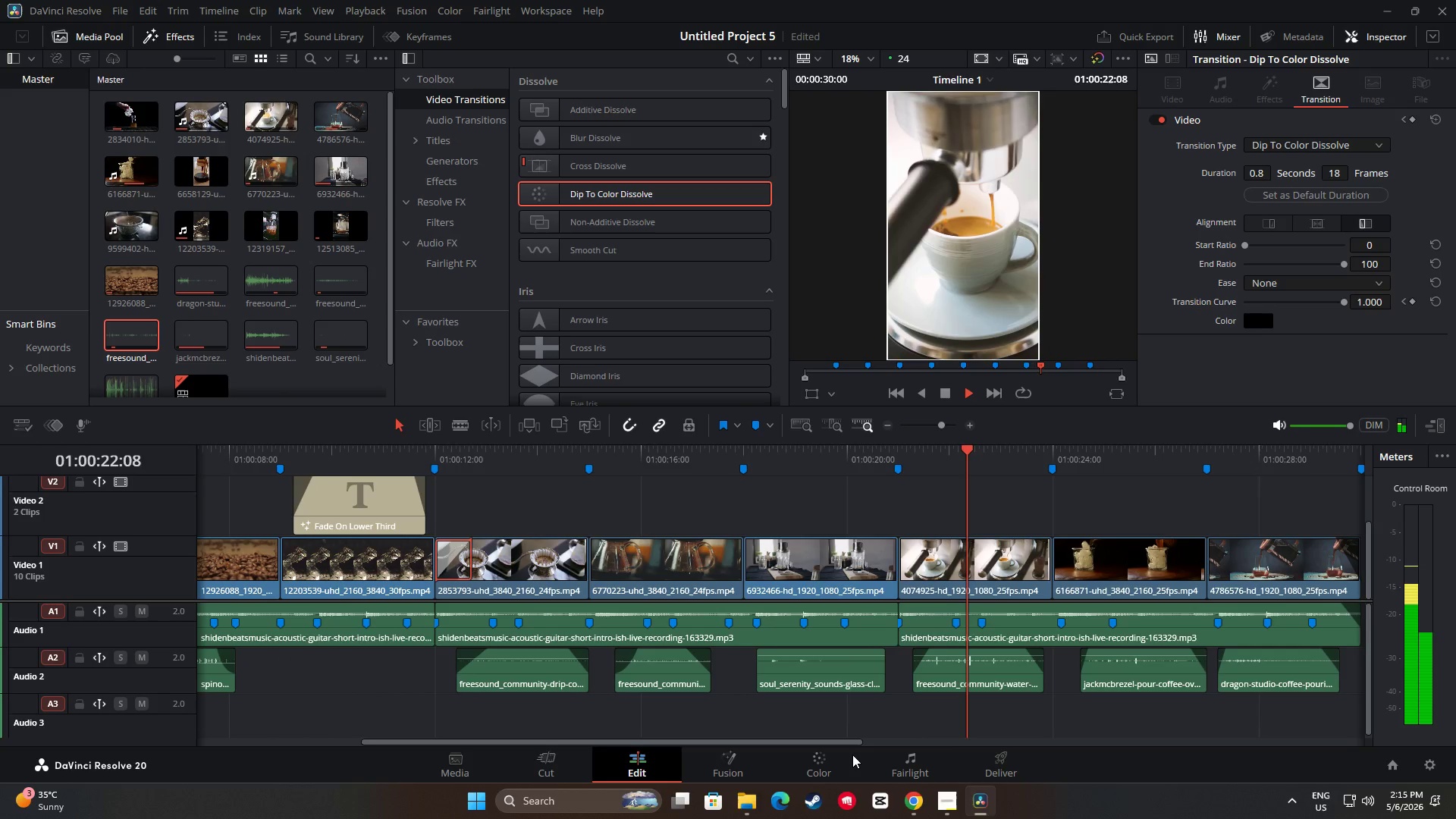 
left_click_drag(start_coordinate=[854, 743], to_coordinate=[987, 761])
 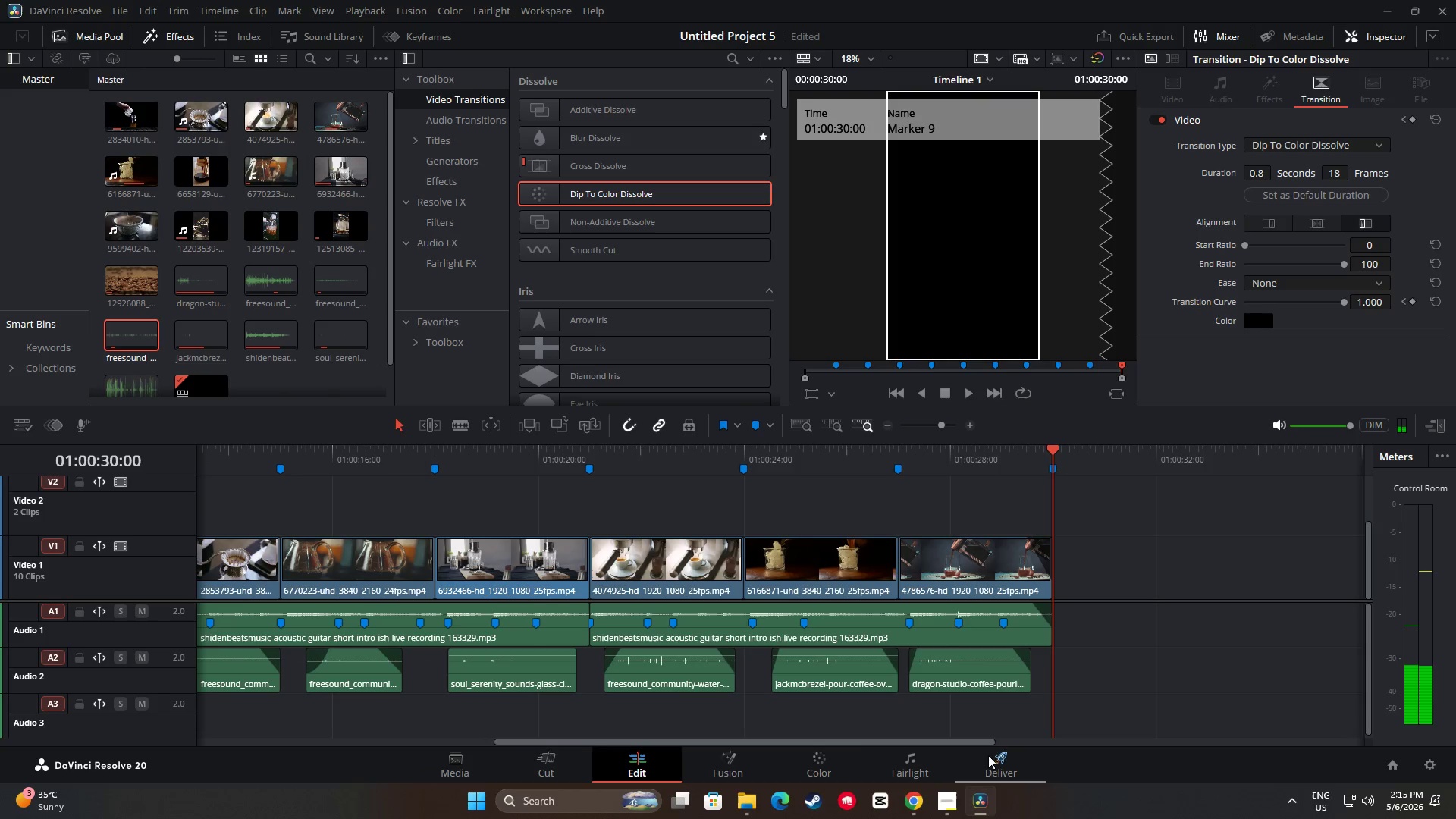 
key(Space)
 